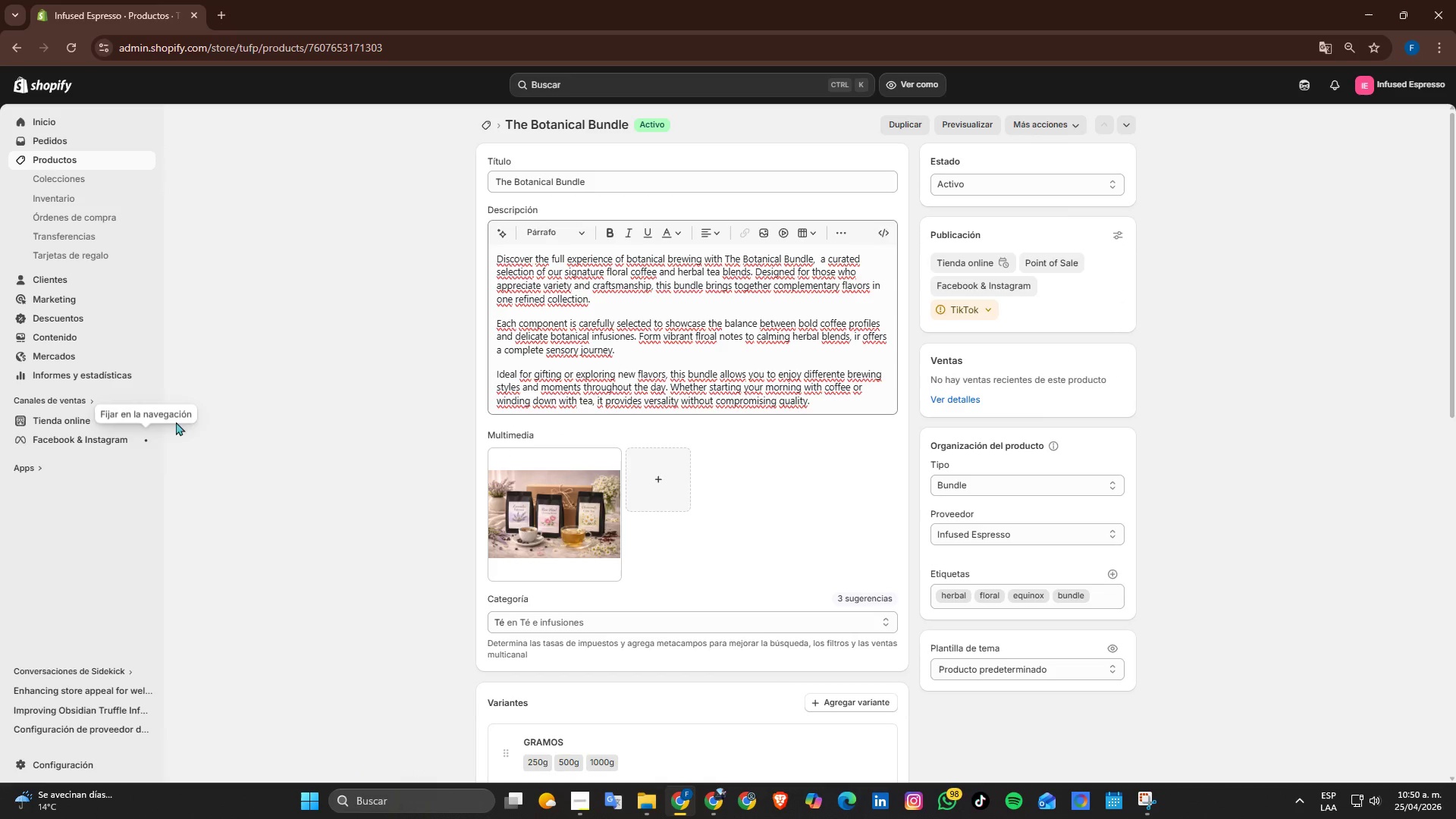 
left_click([148, 416])
 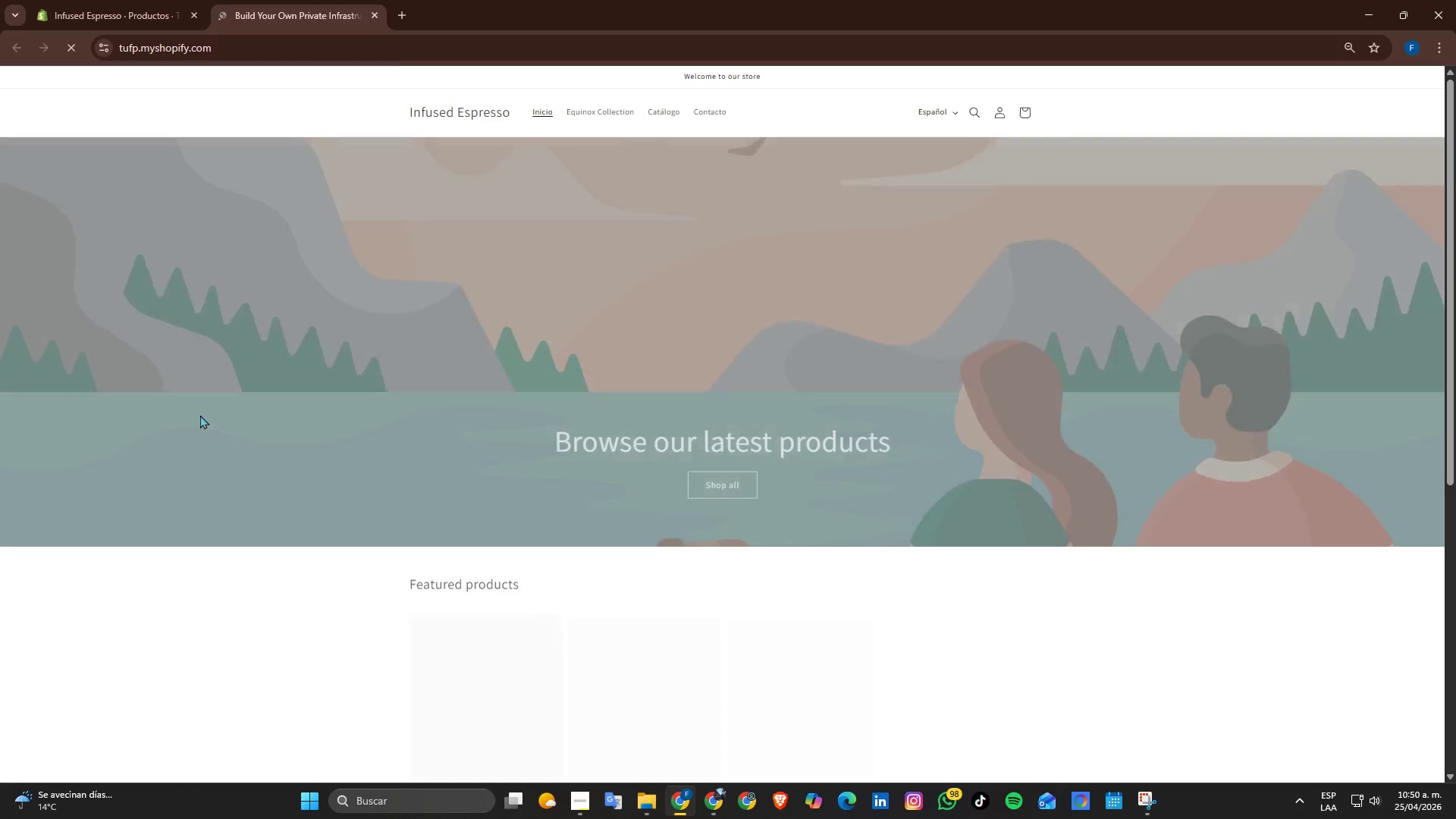 
scroll: coordinate [250, 414], scroll_direction: down, amount: 1.0
 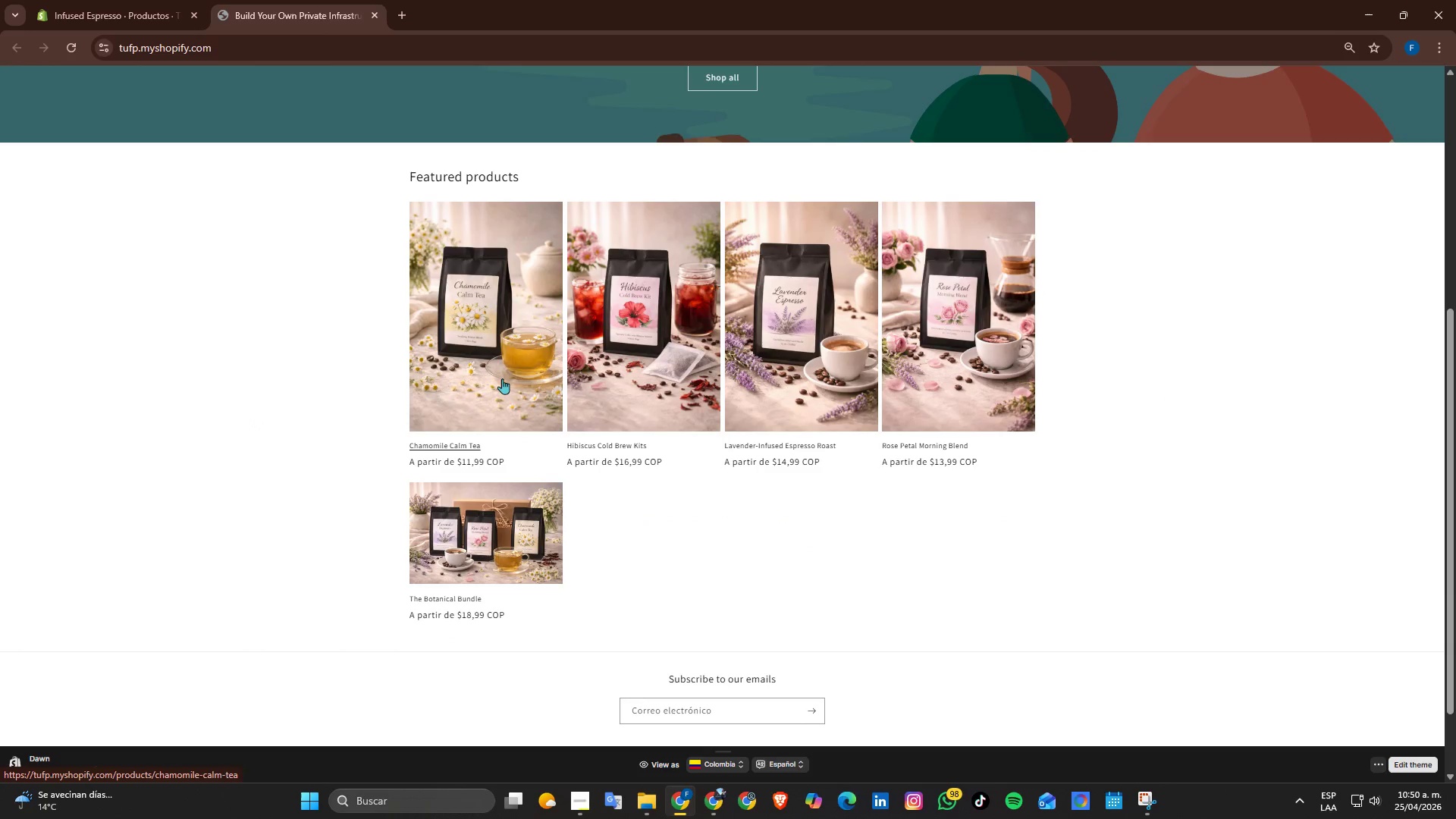 
scroll: coordinate [1072, 393], scroll_direction: up, amount: 2.0
 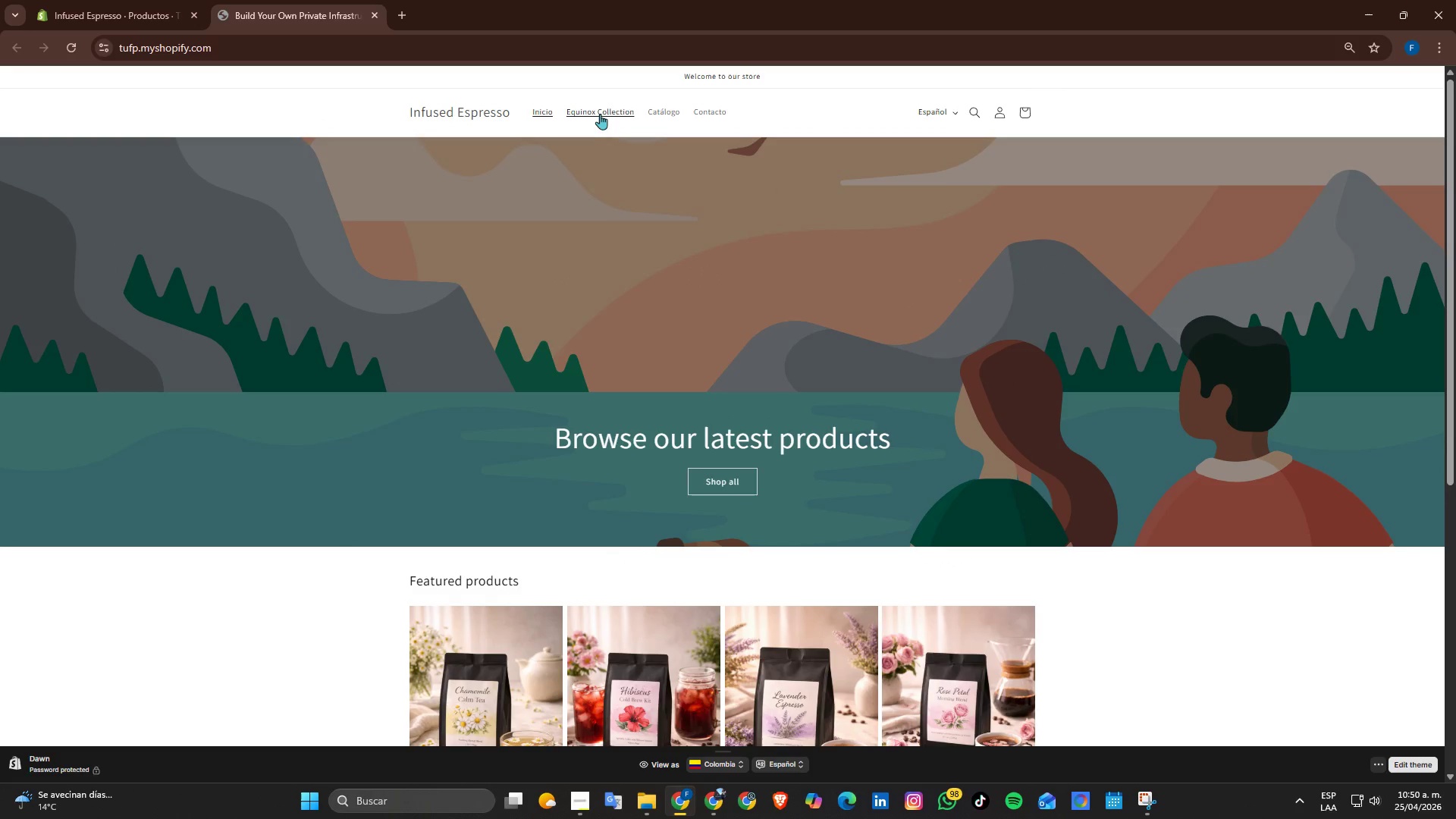 
left_click([599, 112])
 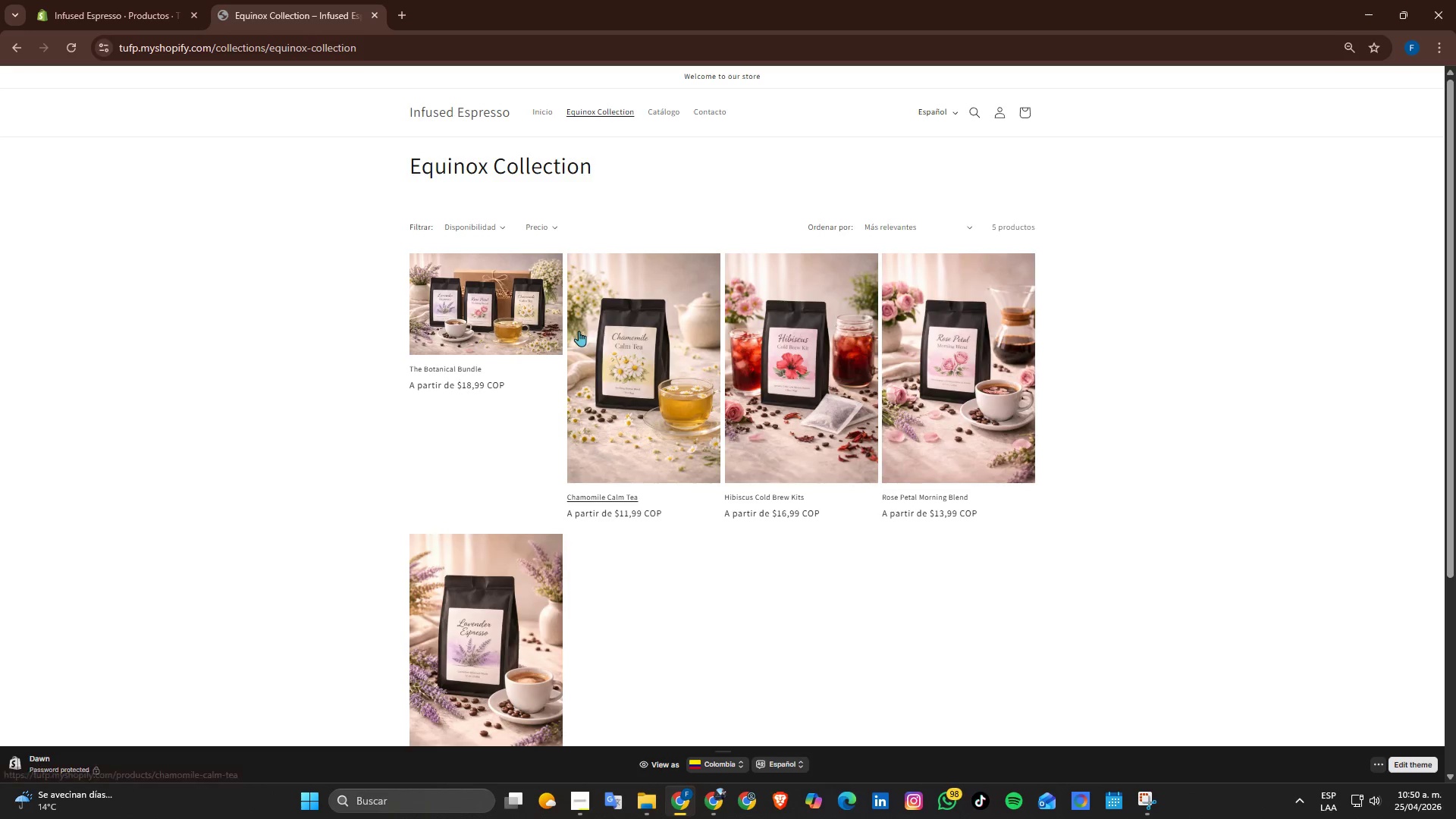 
scroll: coordinate [676, 391], scroll_direction: down, amount: 1.0
 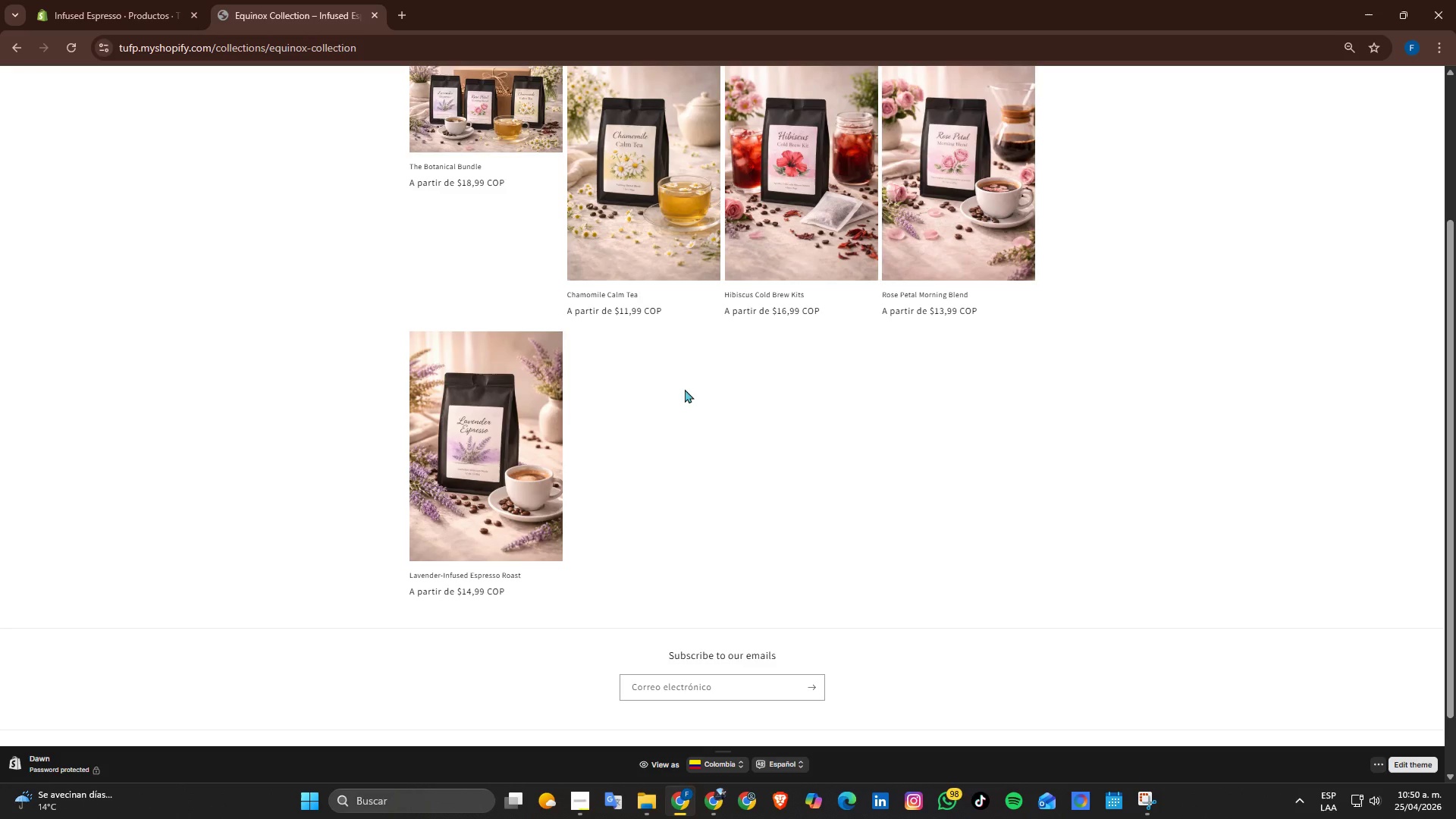 
scroll: coordinate [686, 388], scroll_direction: up, amount: 2.0
 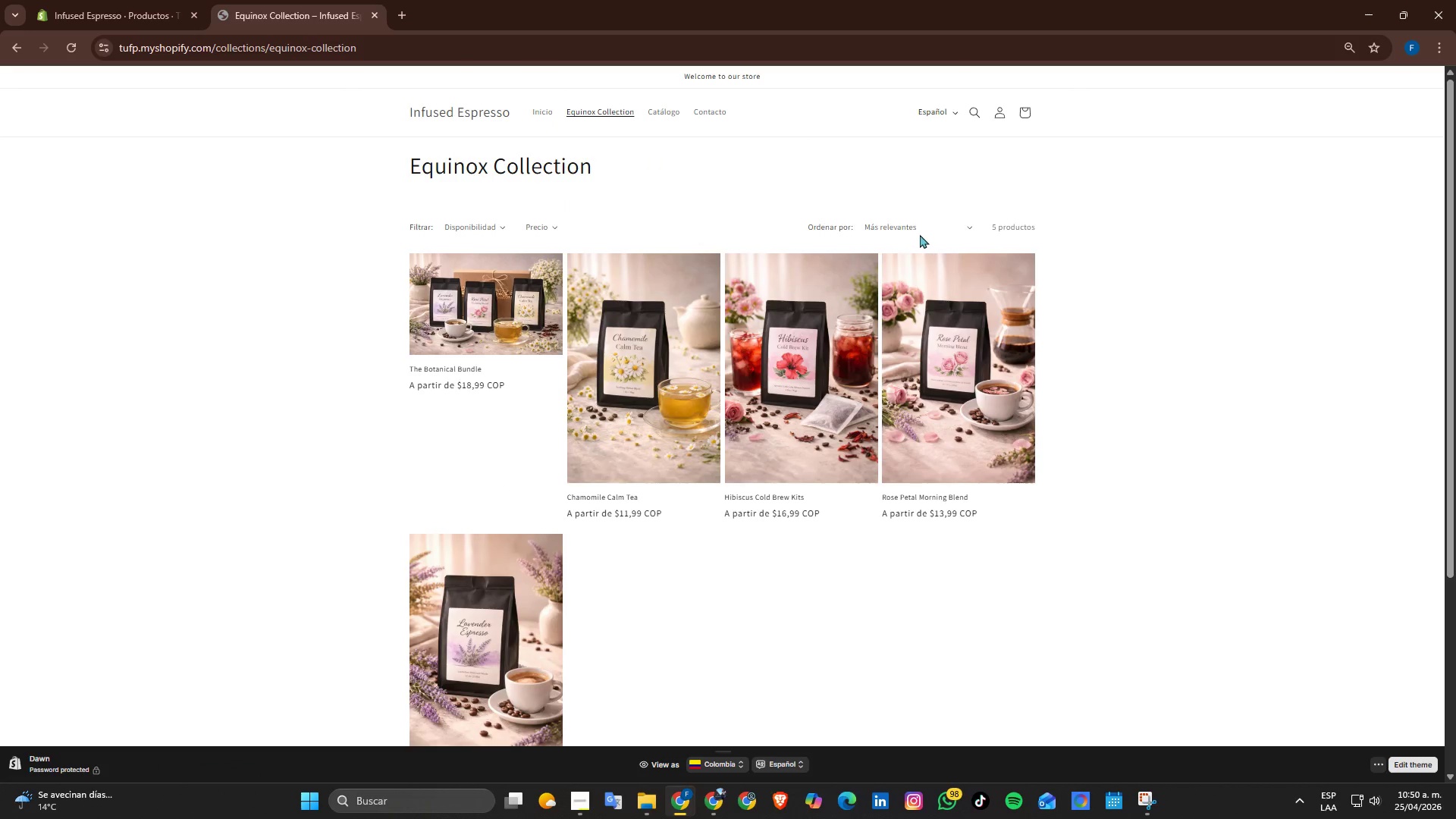 
left_click([906, 224])
 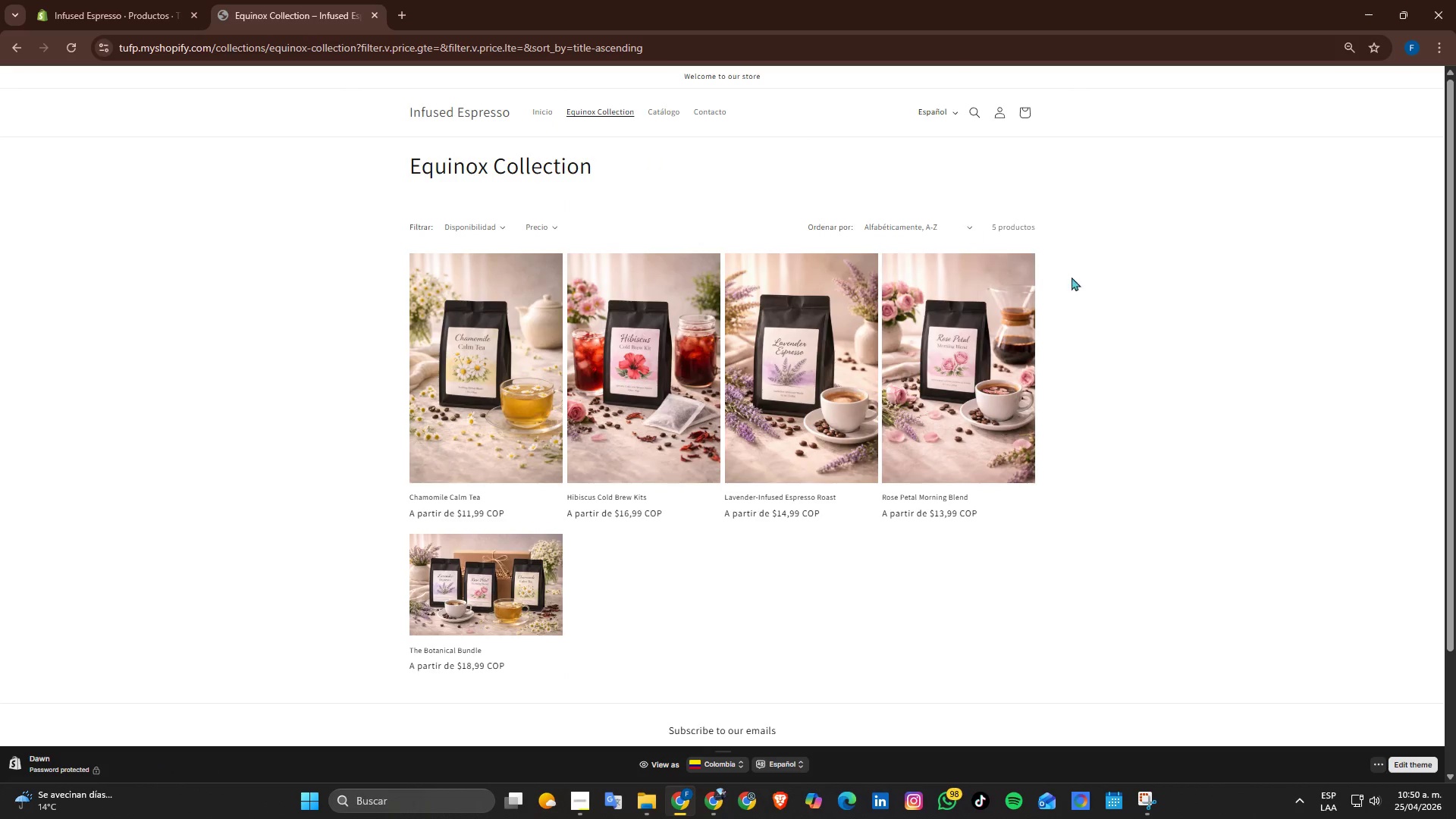 
wait(6.5)
 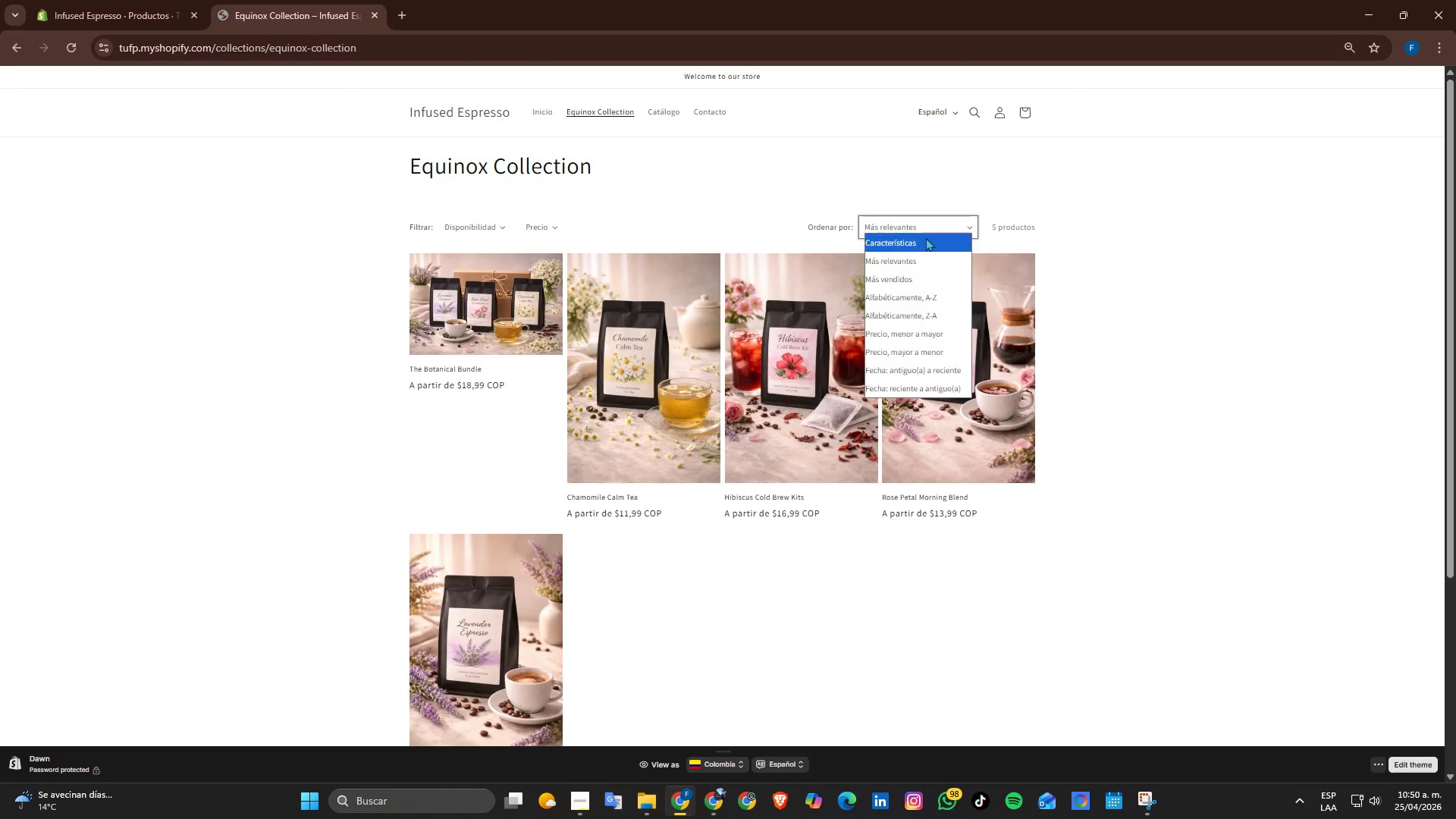 
scroll: coordinate [1207, 375], scroll_direction: up, amount: 1.0
 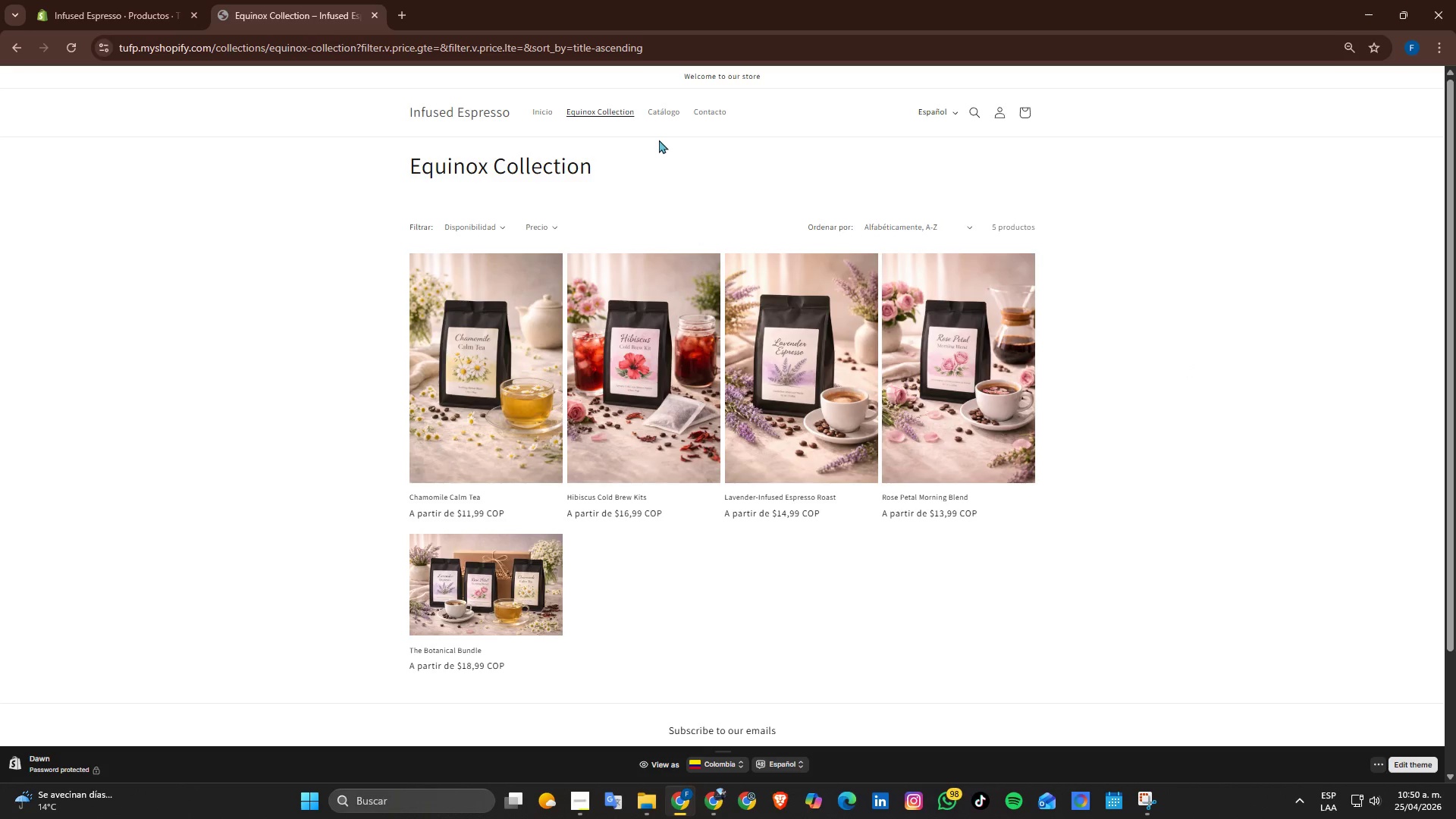 
left_click([664, 118])
 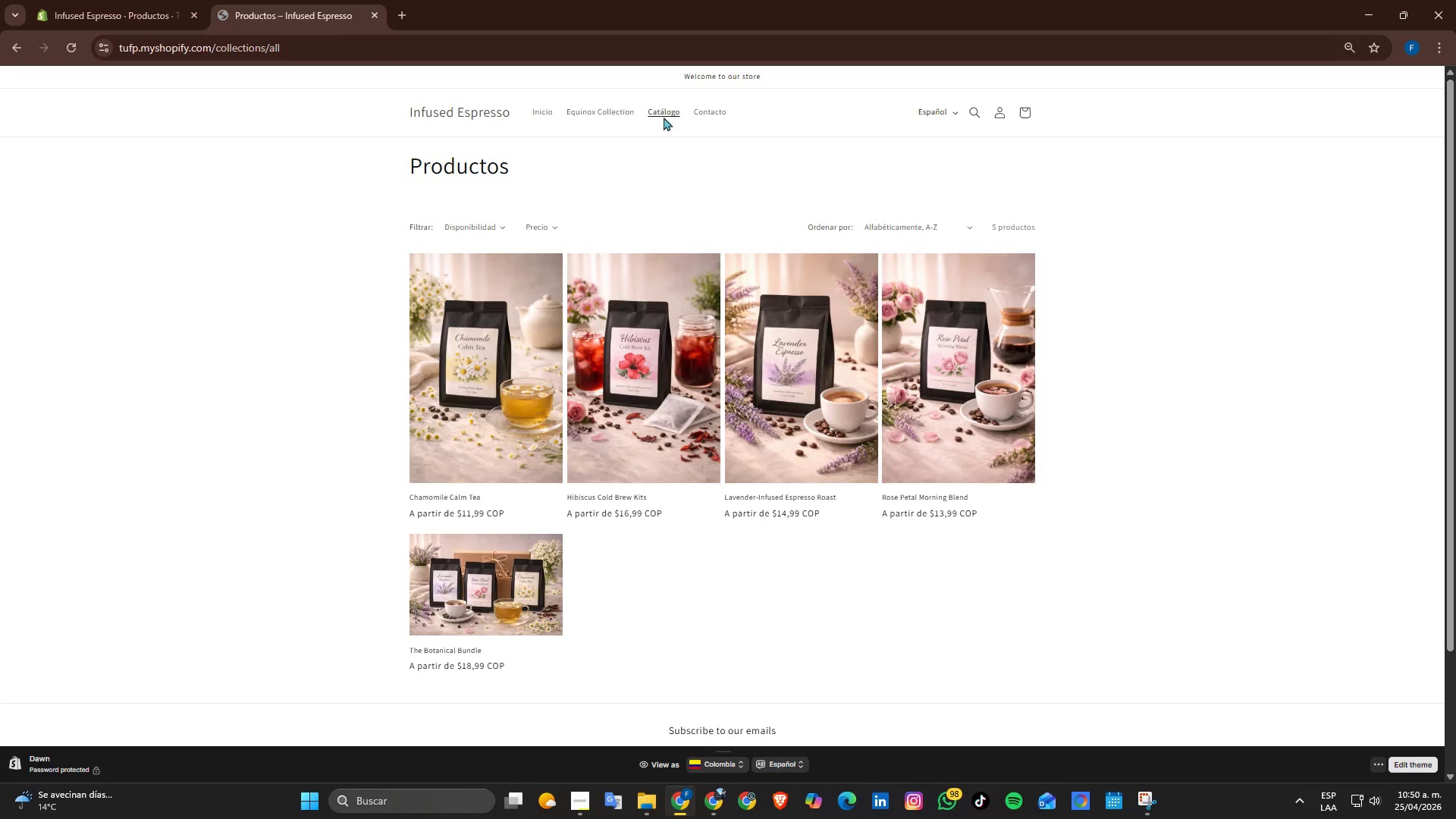 
left_click([634, 116])
 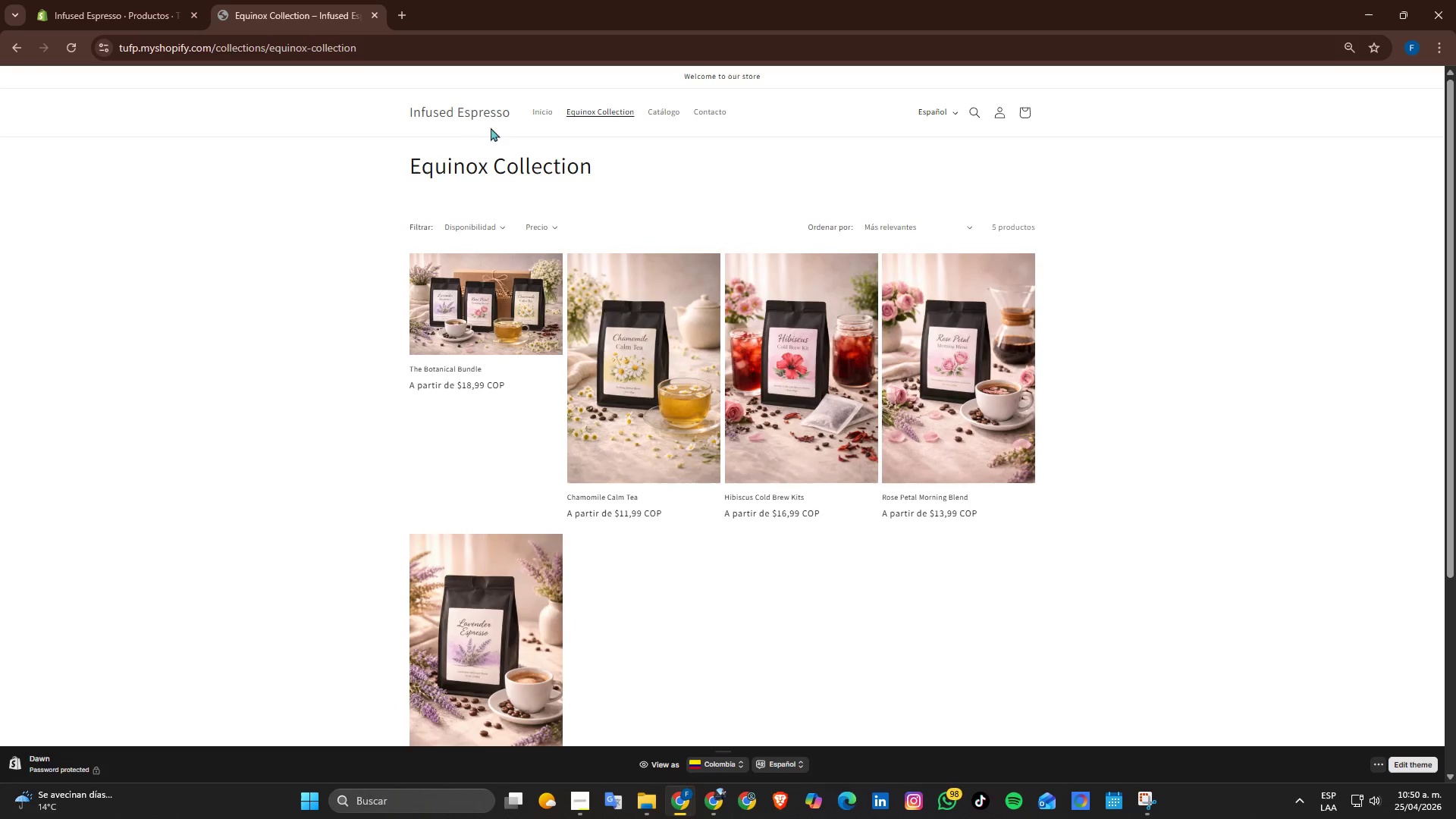 
left_click([465, 111])
 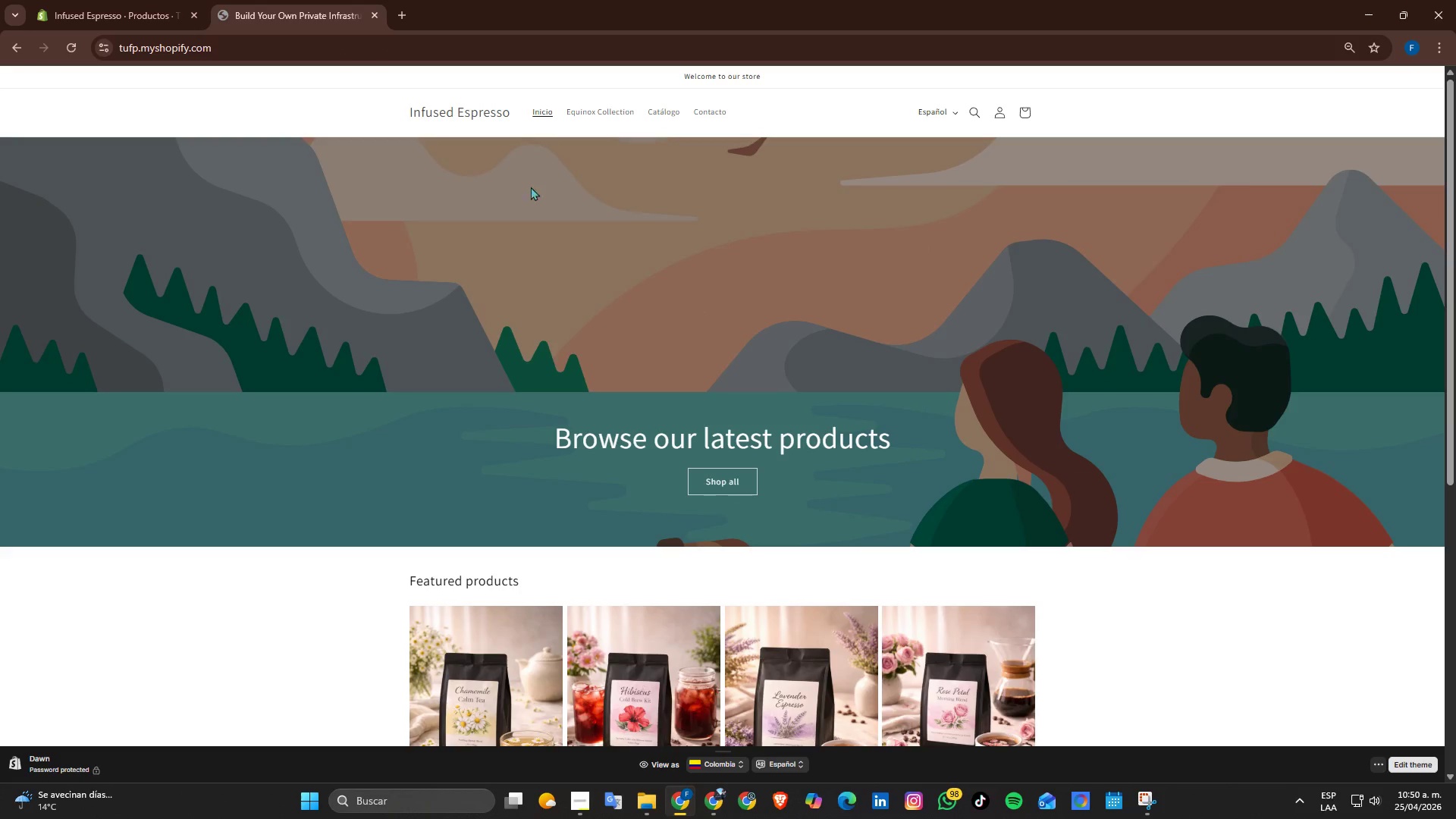 
left_click([150, 11])
 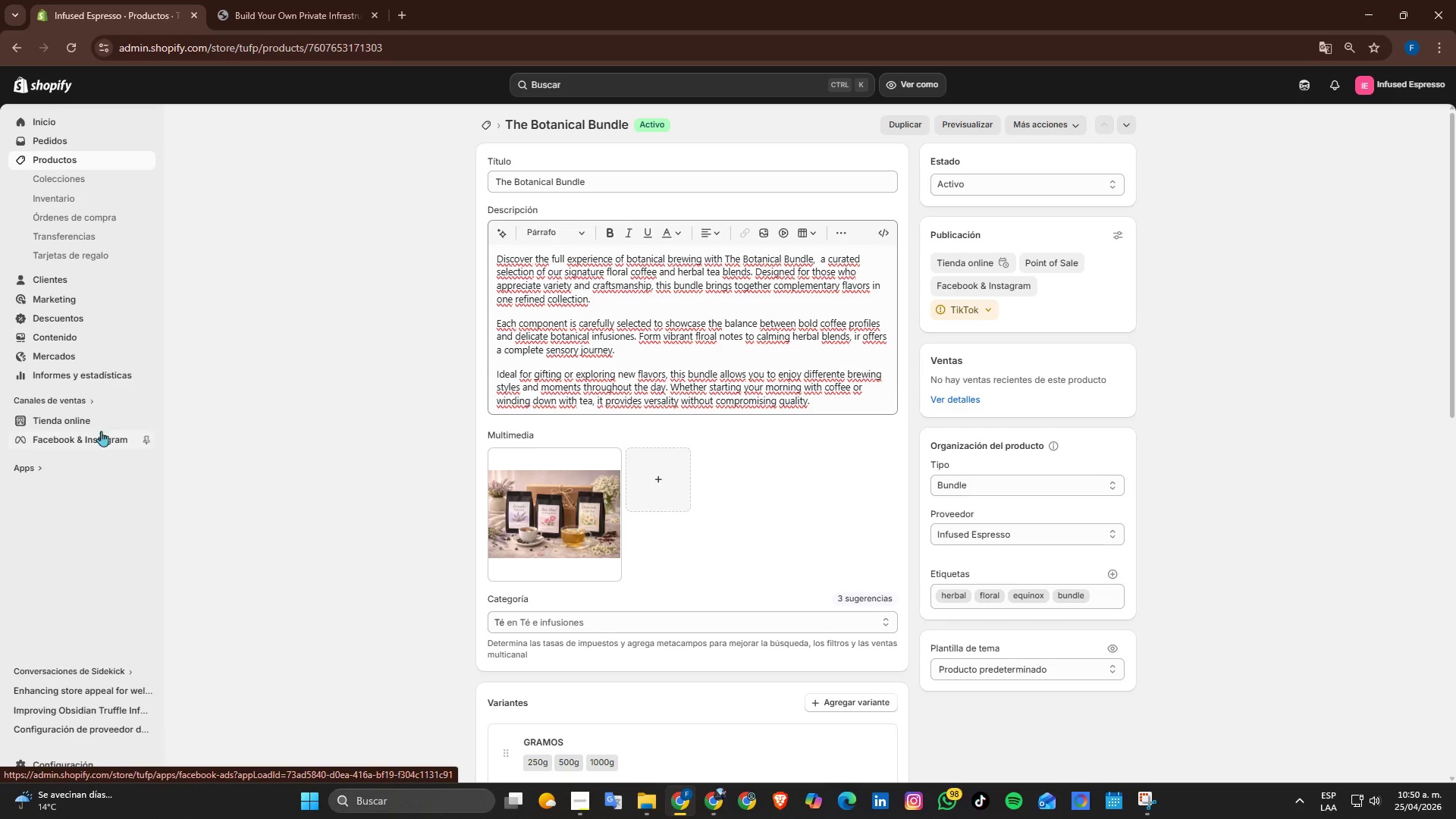 
left_click([108, 418])
 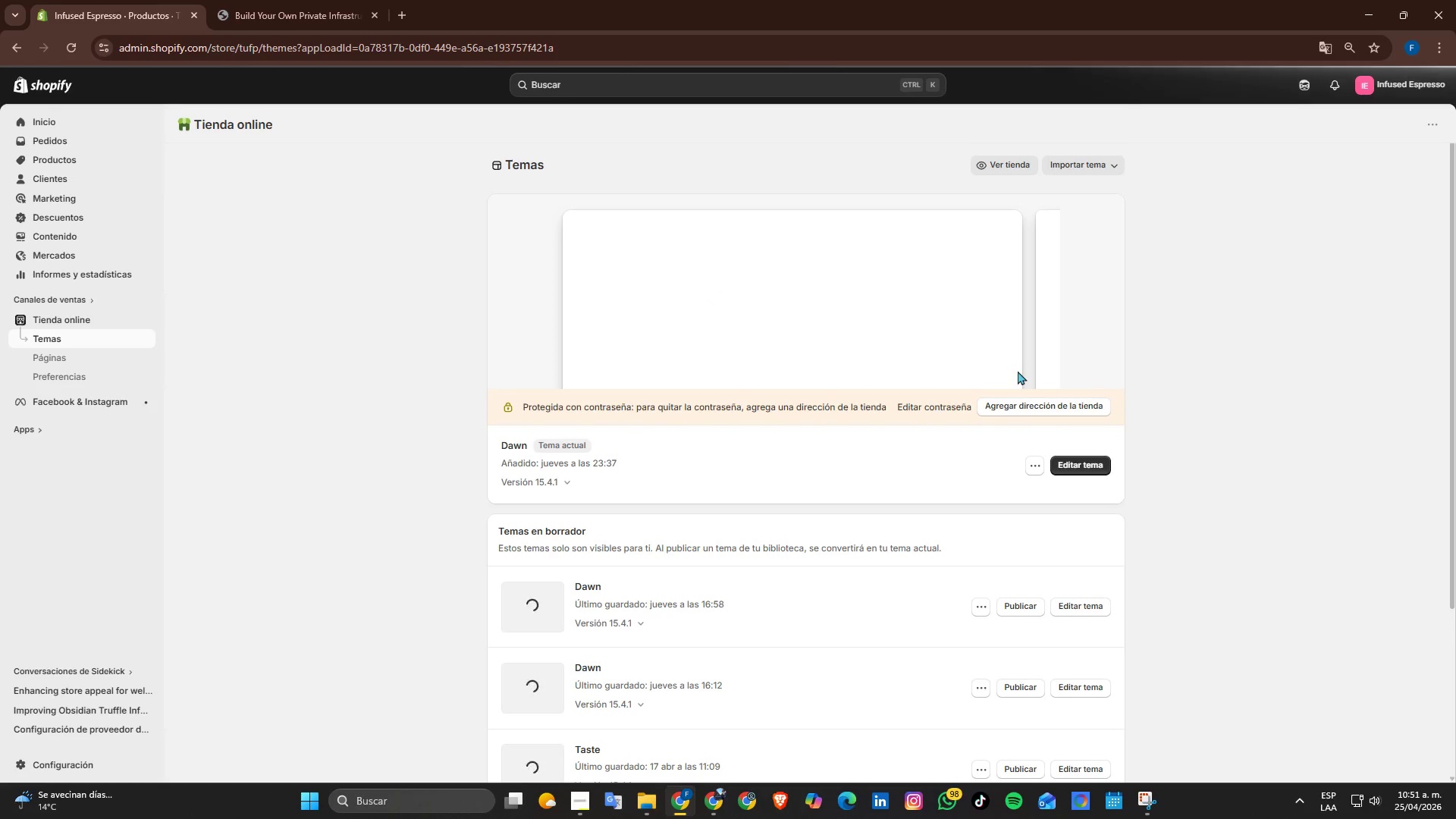 
left_click([1078, 466])
 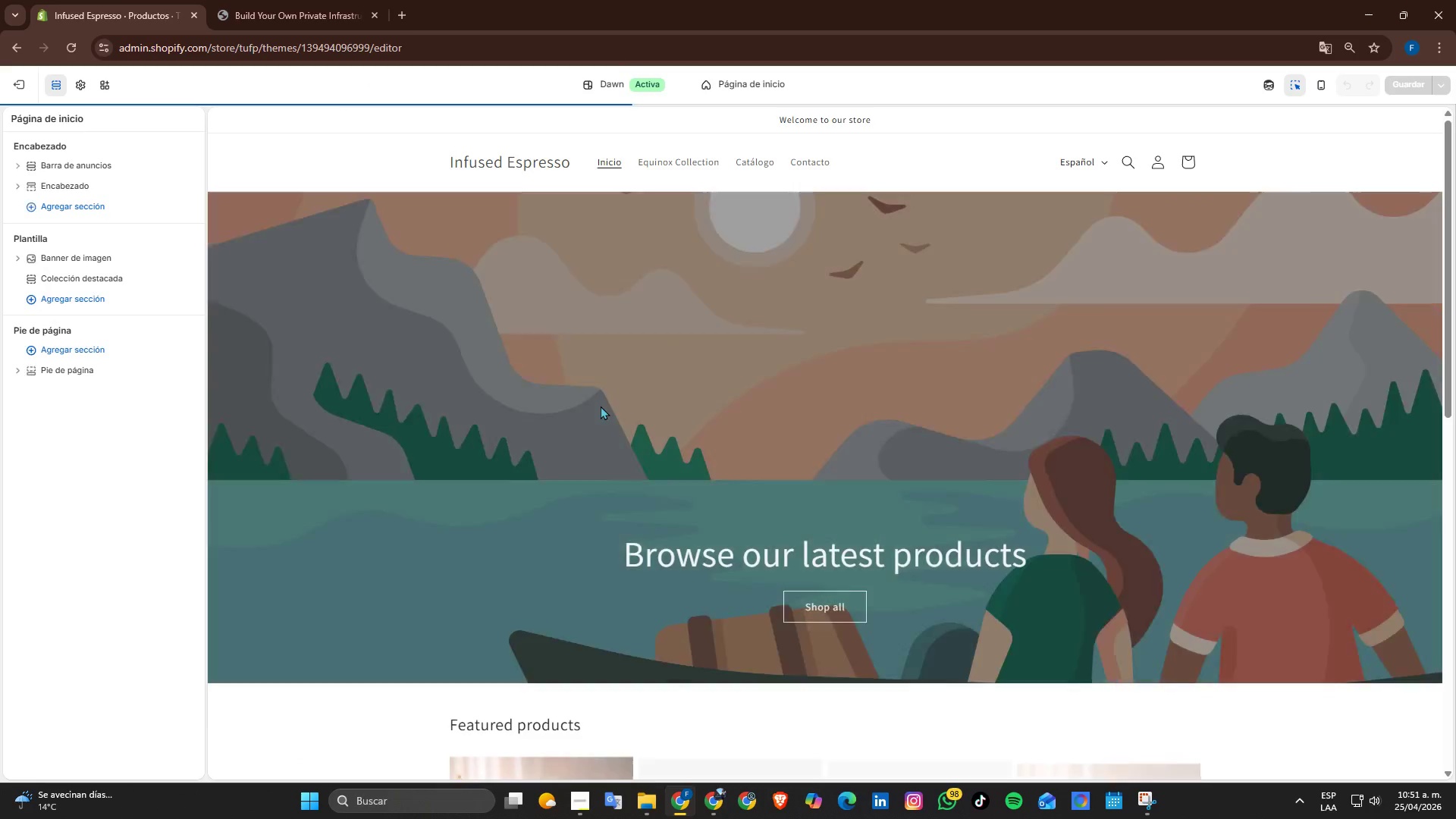 
scroll: coordinate [601, 405], scroll_direction: down, amount: 2.0
 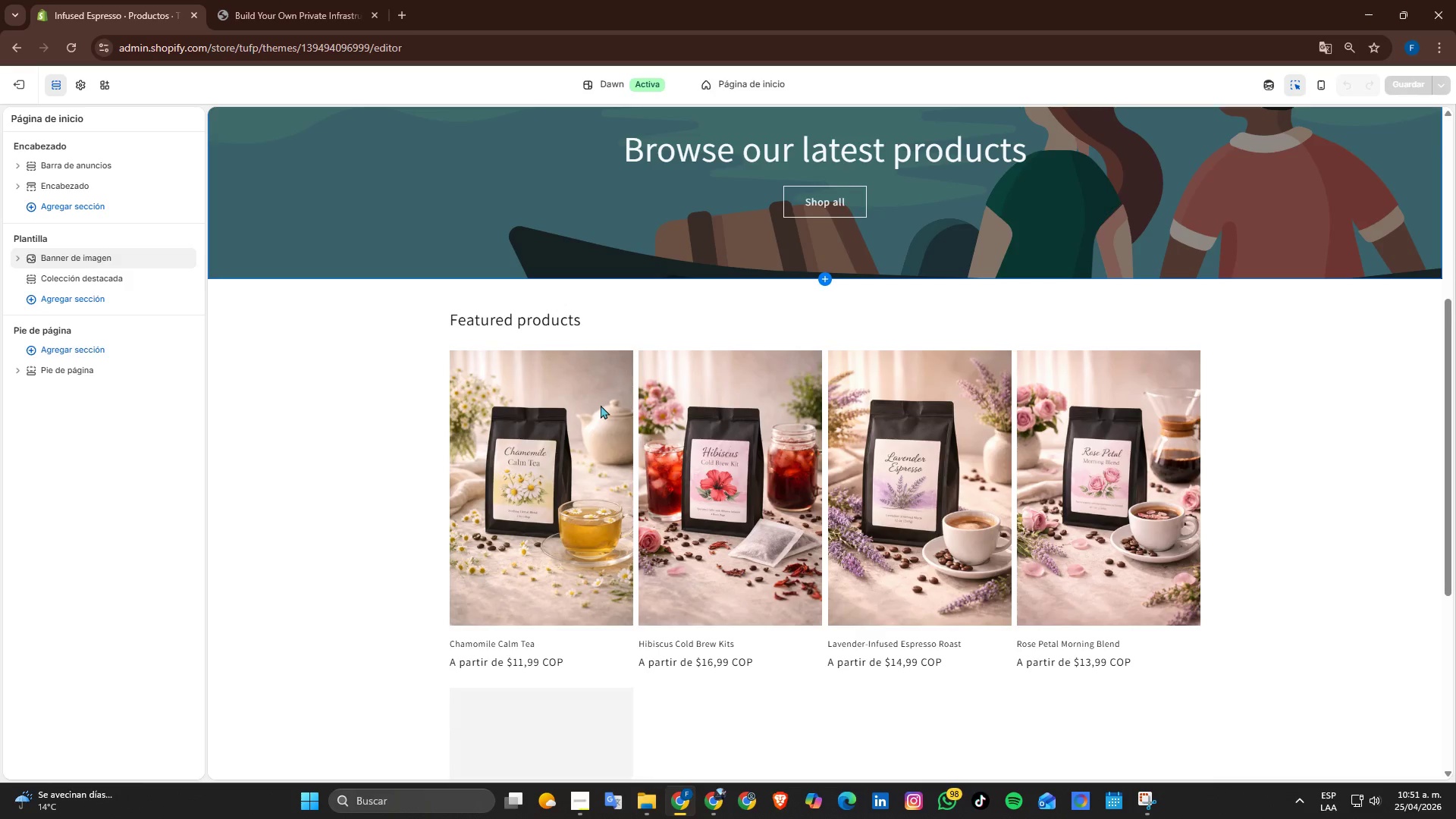 
scroll: coordinate [601, 405], scroll_direction: up, amount: 3.0
 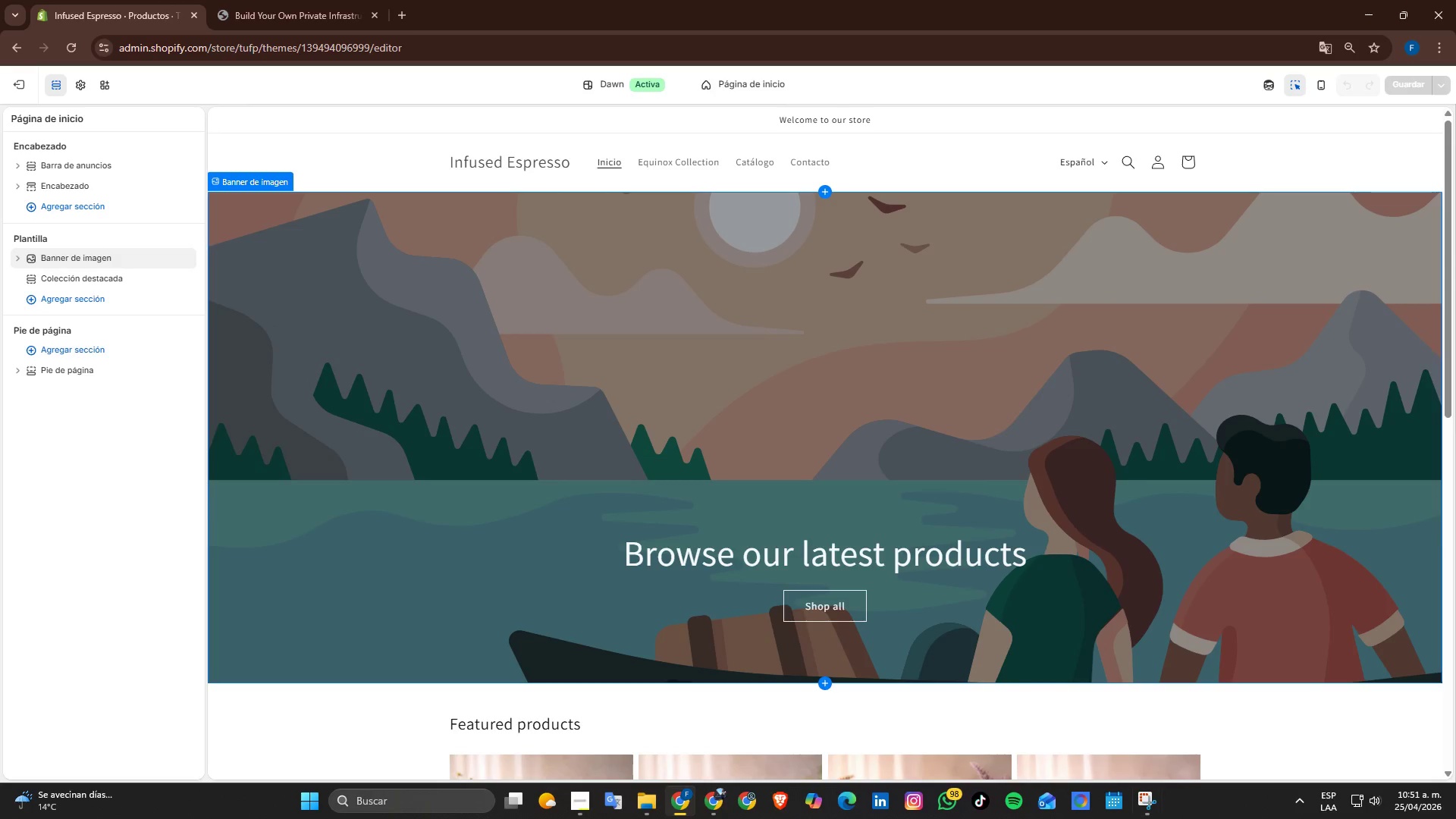 
left_click([1158, 799])
 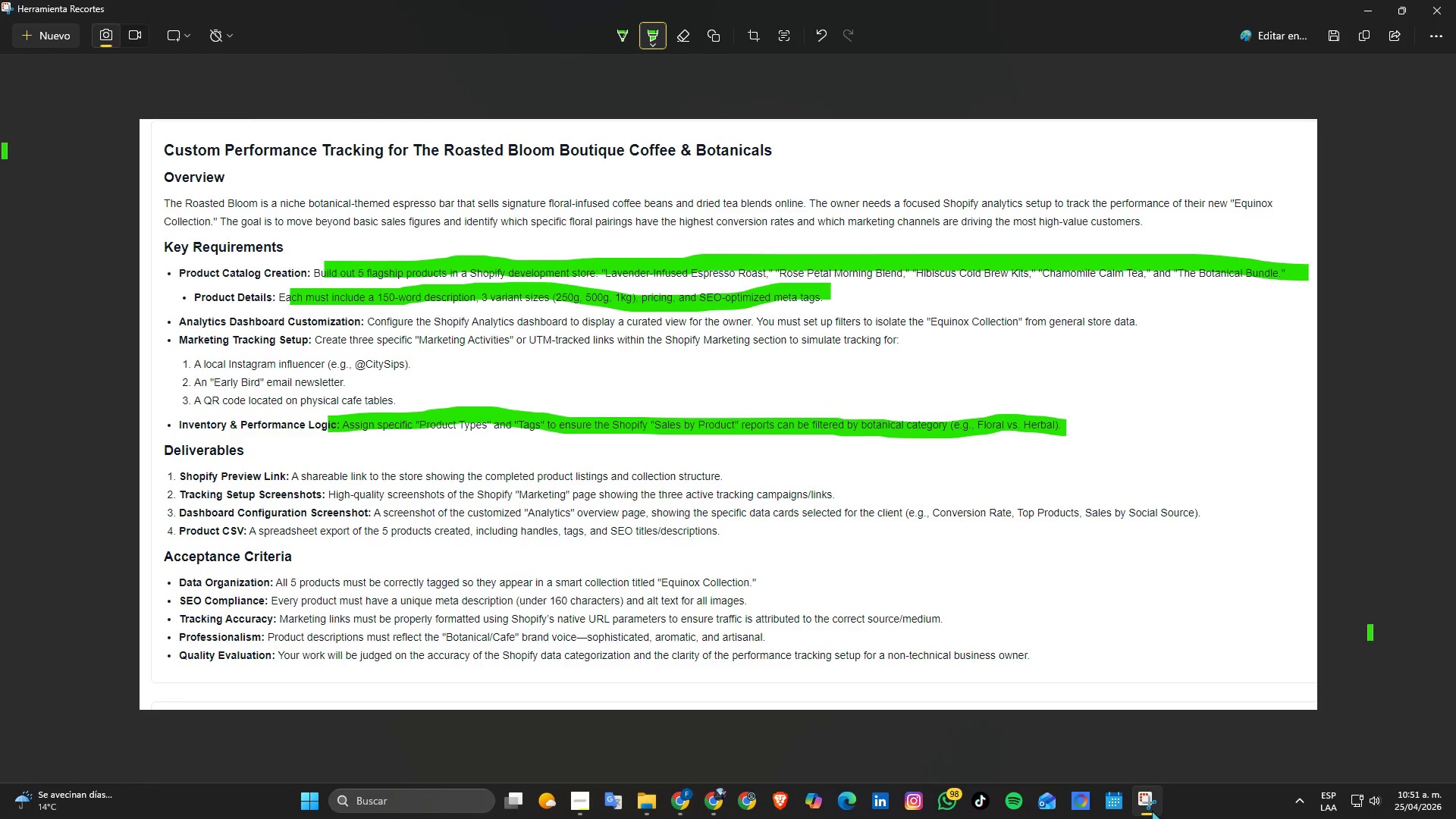 
left_click([1152, 810])
 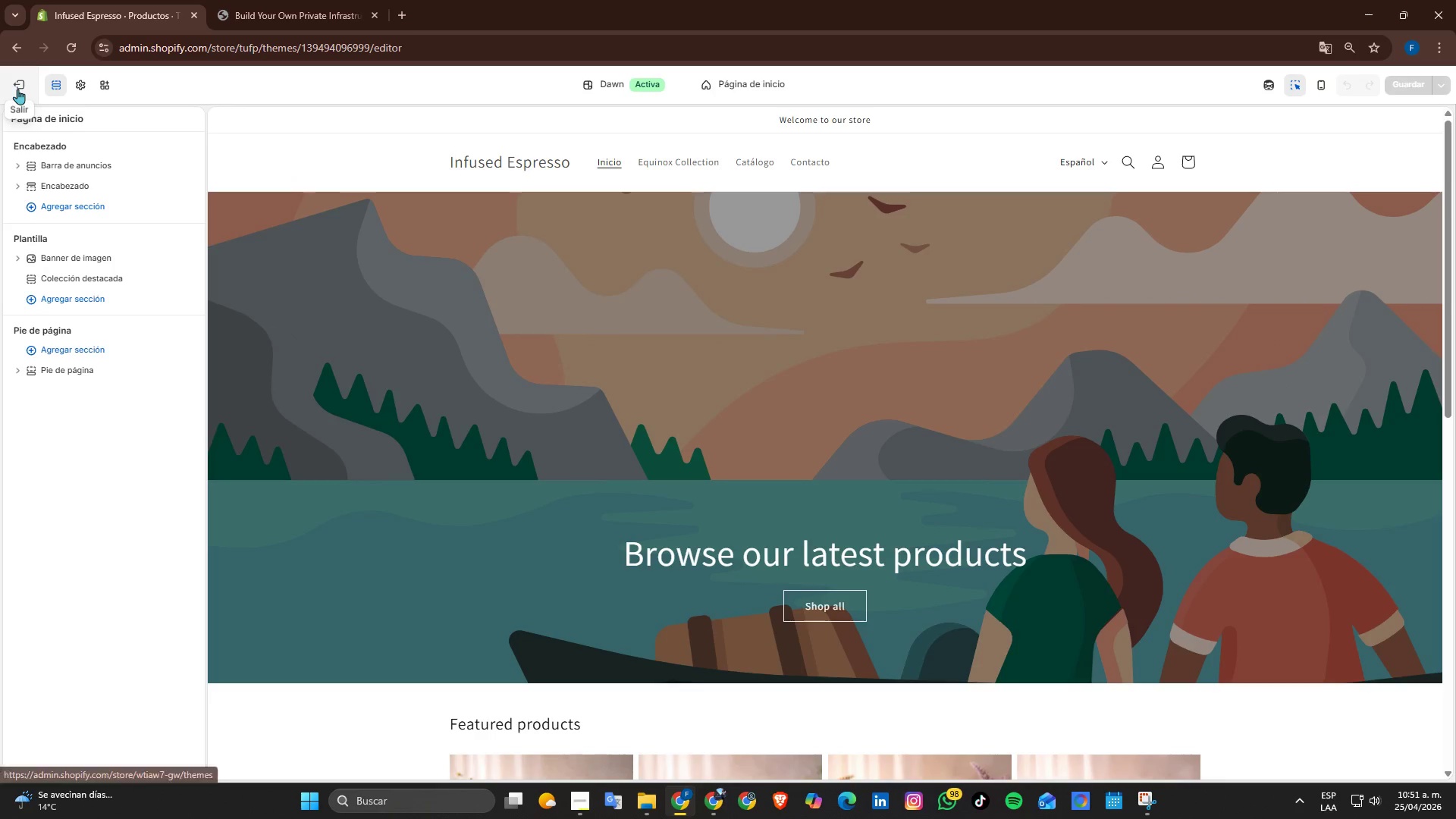 
left_click([29, 84])
 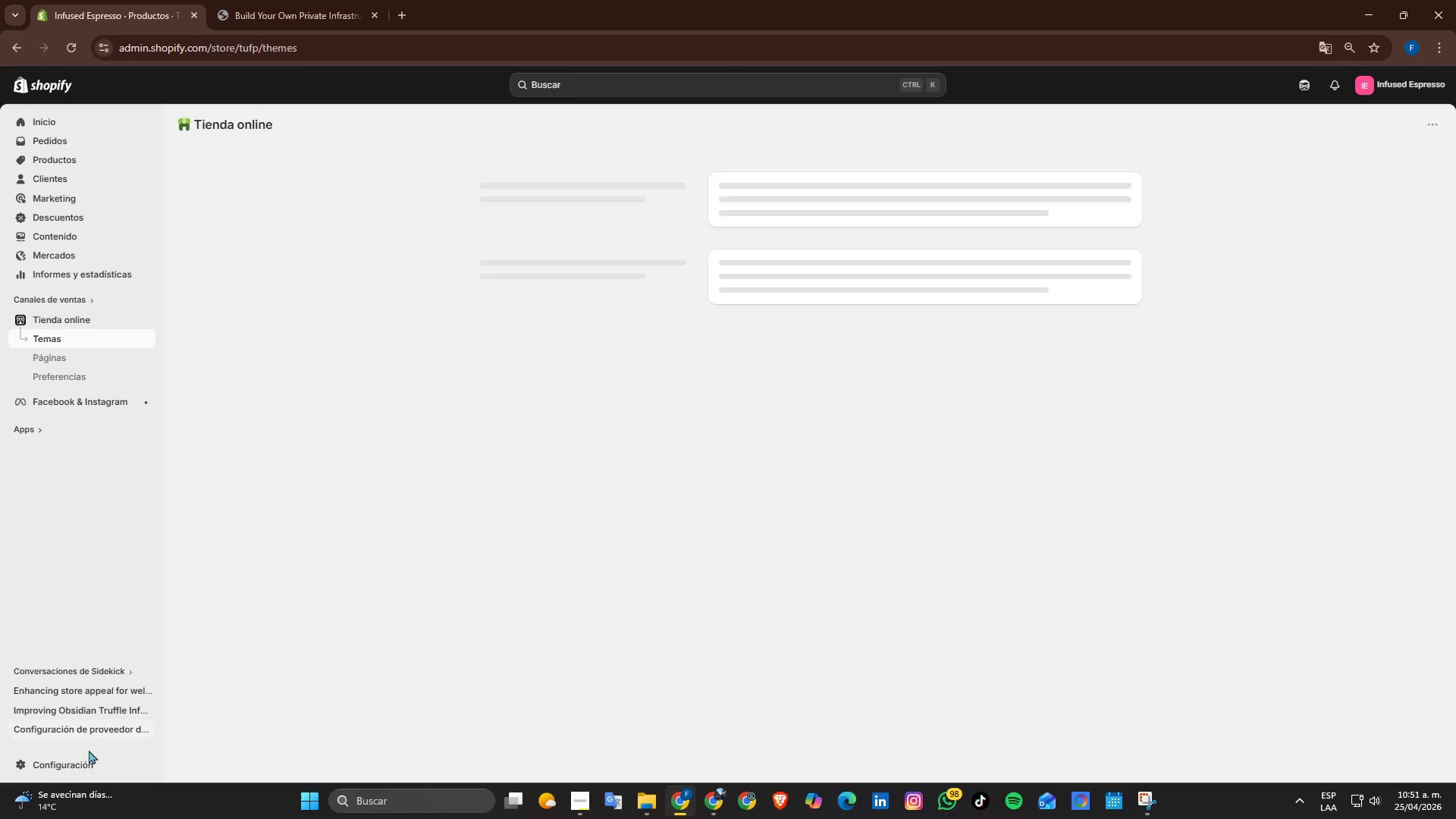 
left_click([80, 764])
 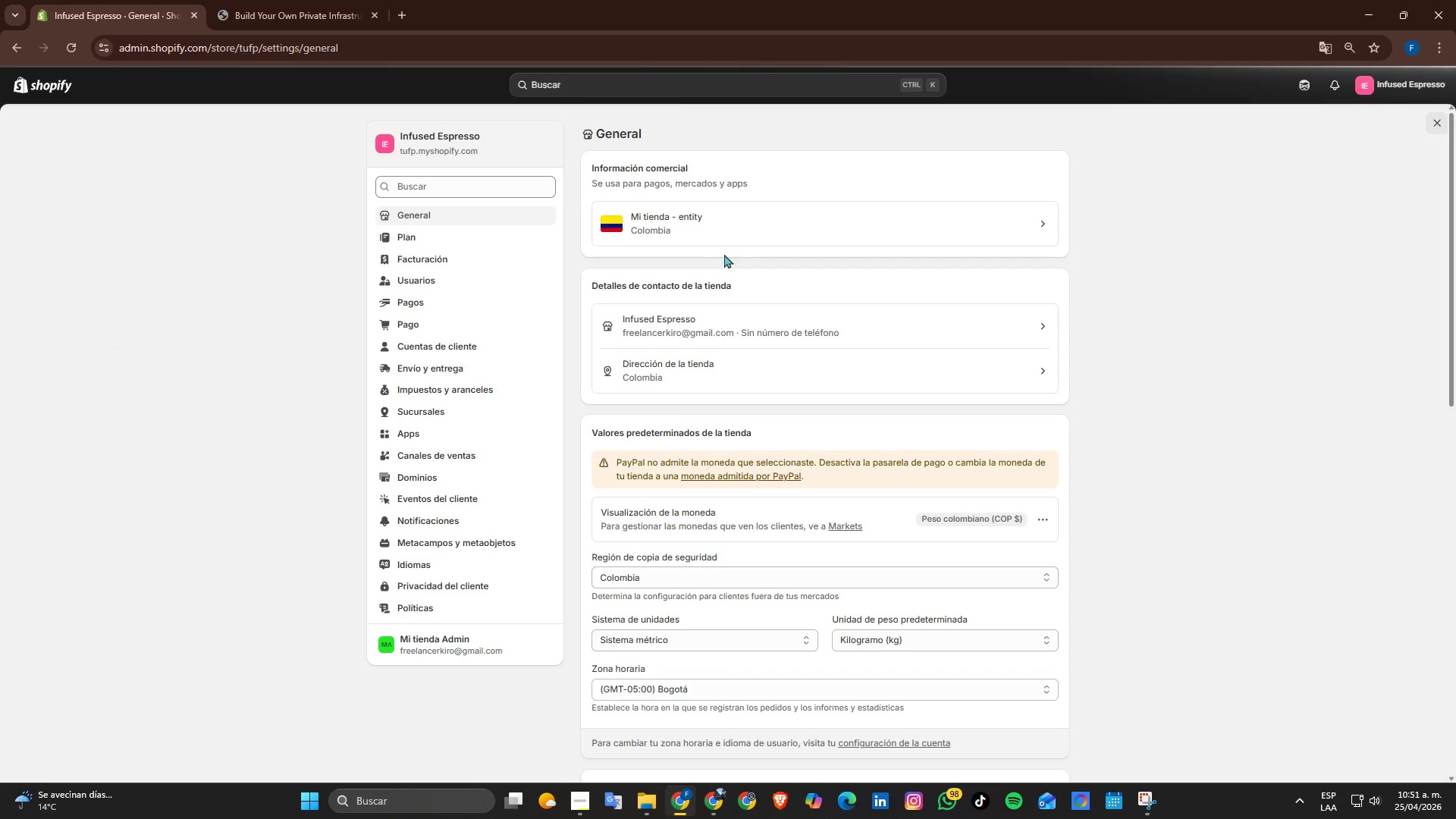 
left_click([663, 337])
 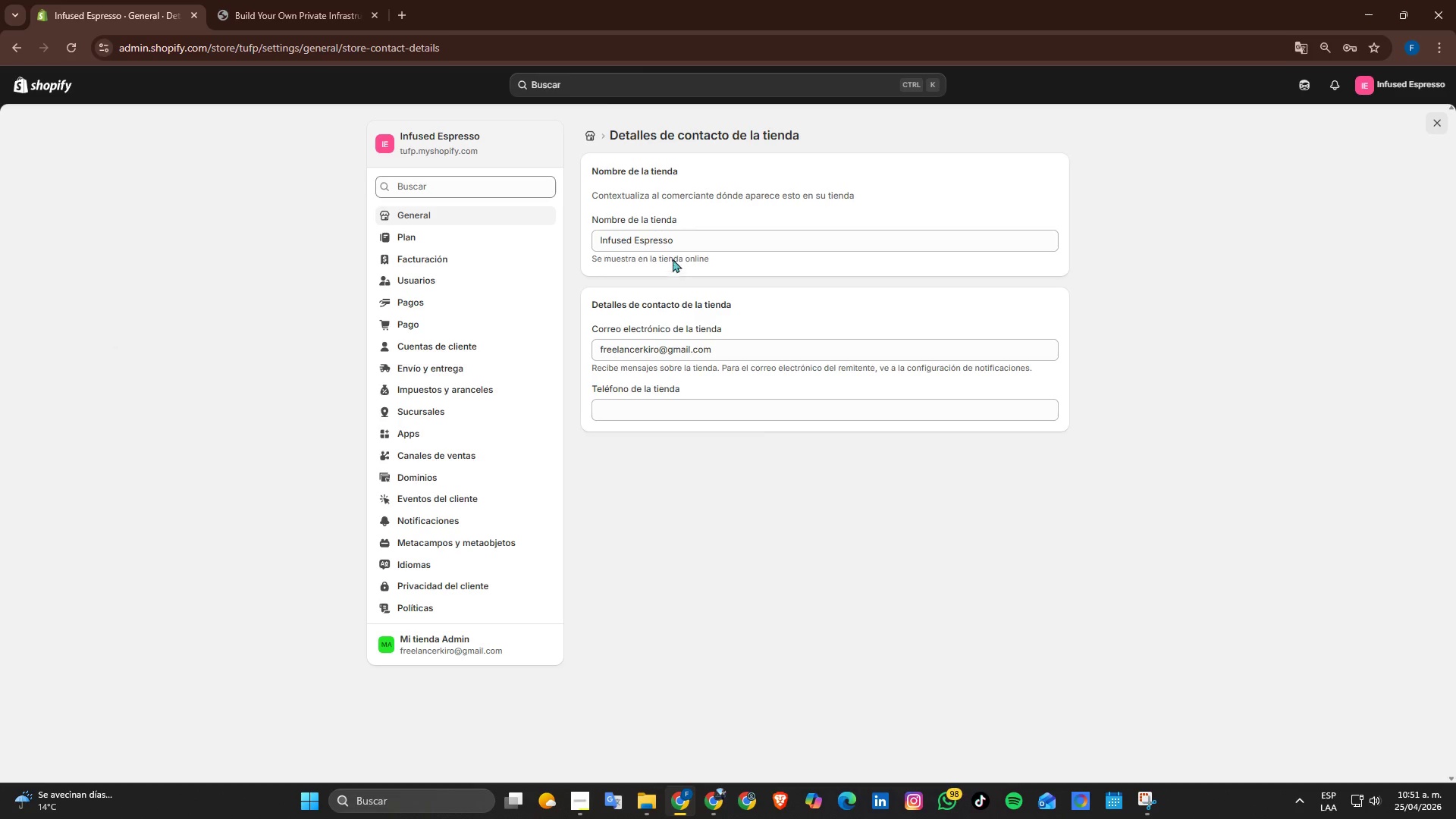 
left_click_drag(start_coordinate=[710, 236], to_coordinate=[285, 270])
 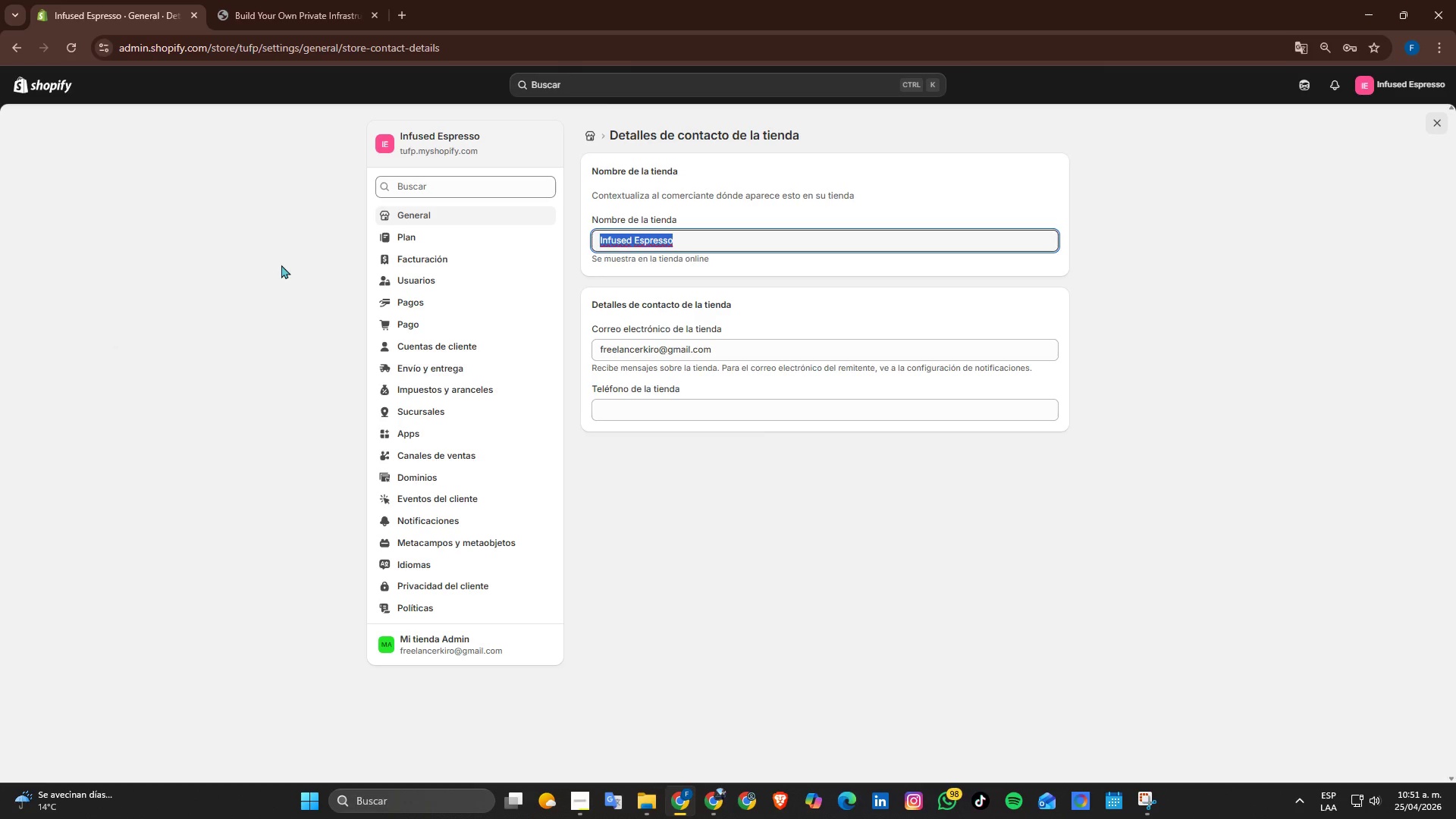 
type(Roasted Bl)
 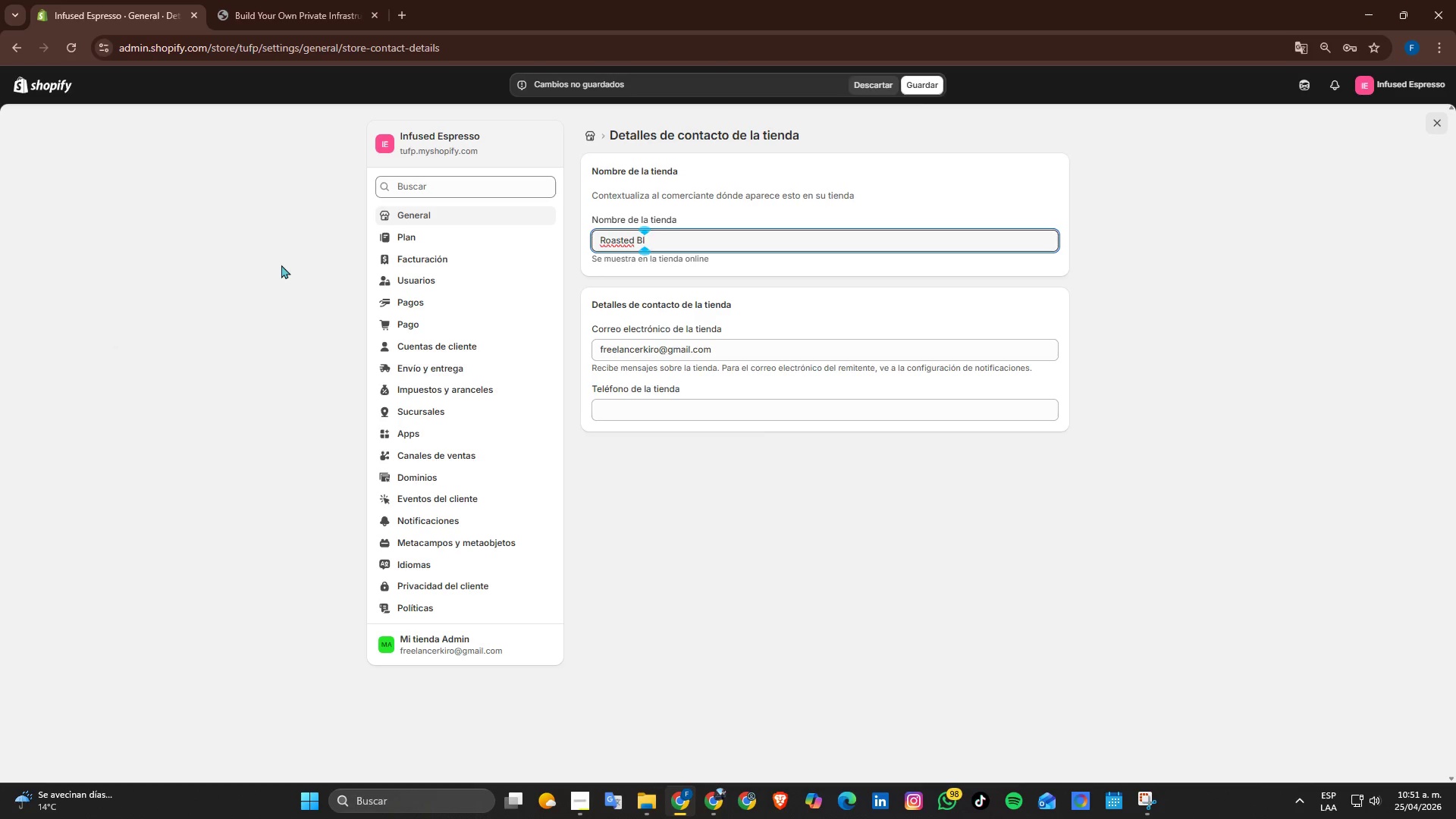 
key(Alt+AltLeft)
 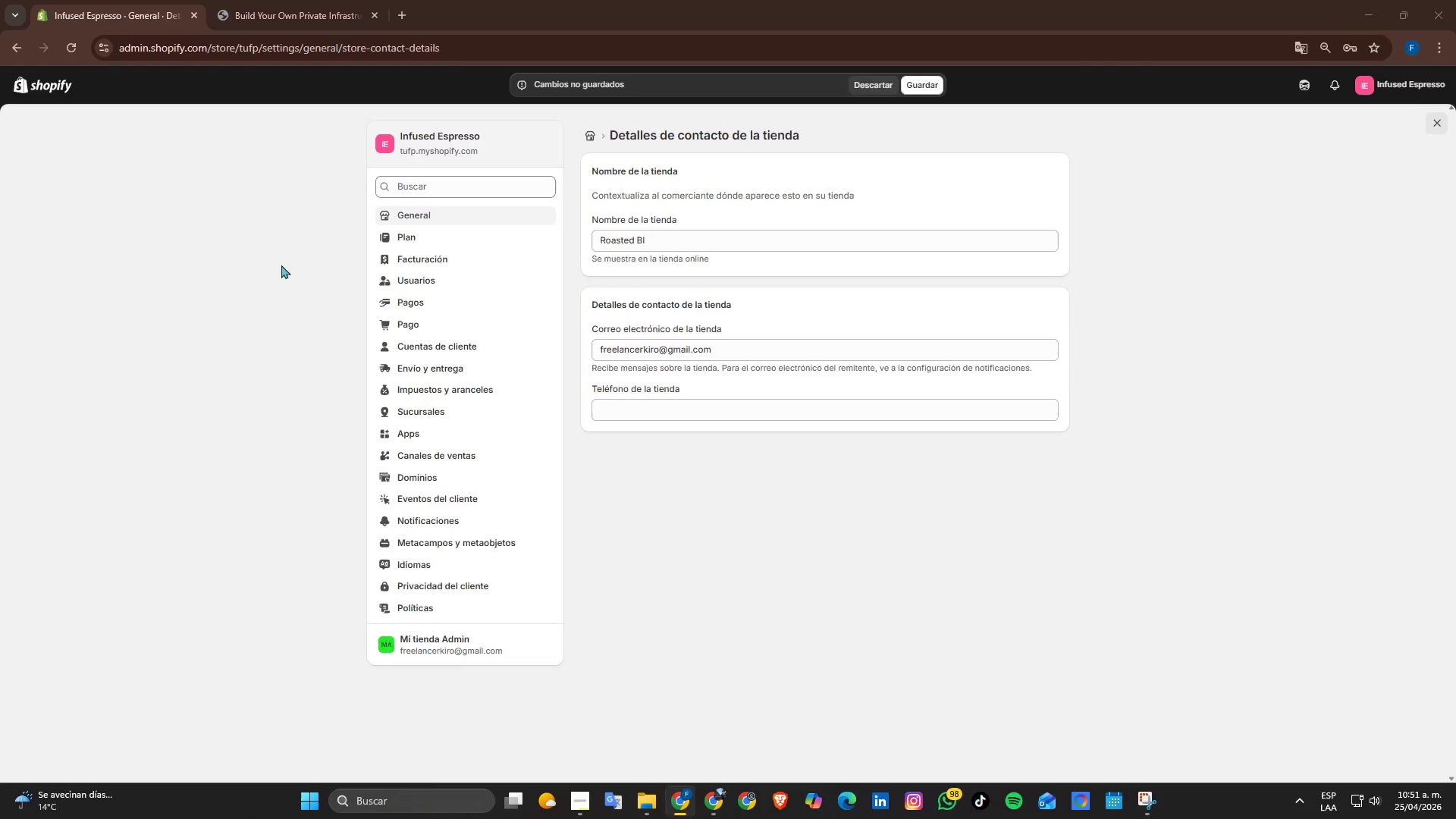 
key(Alt+Tab)
 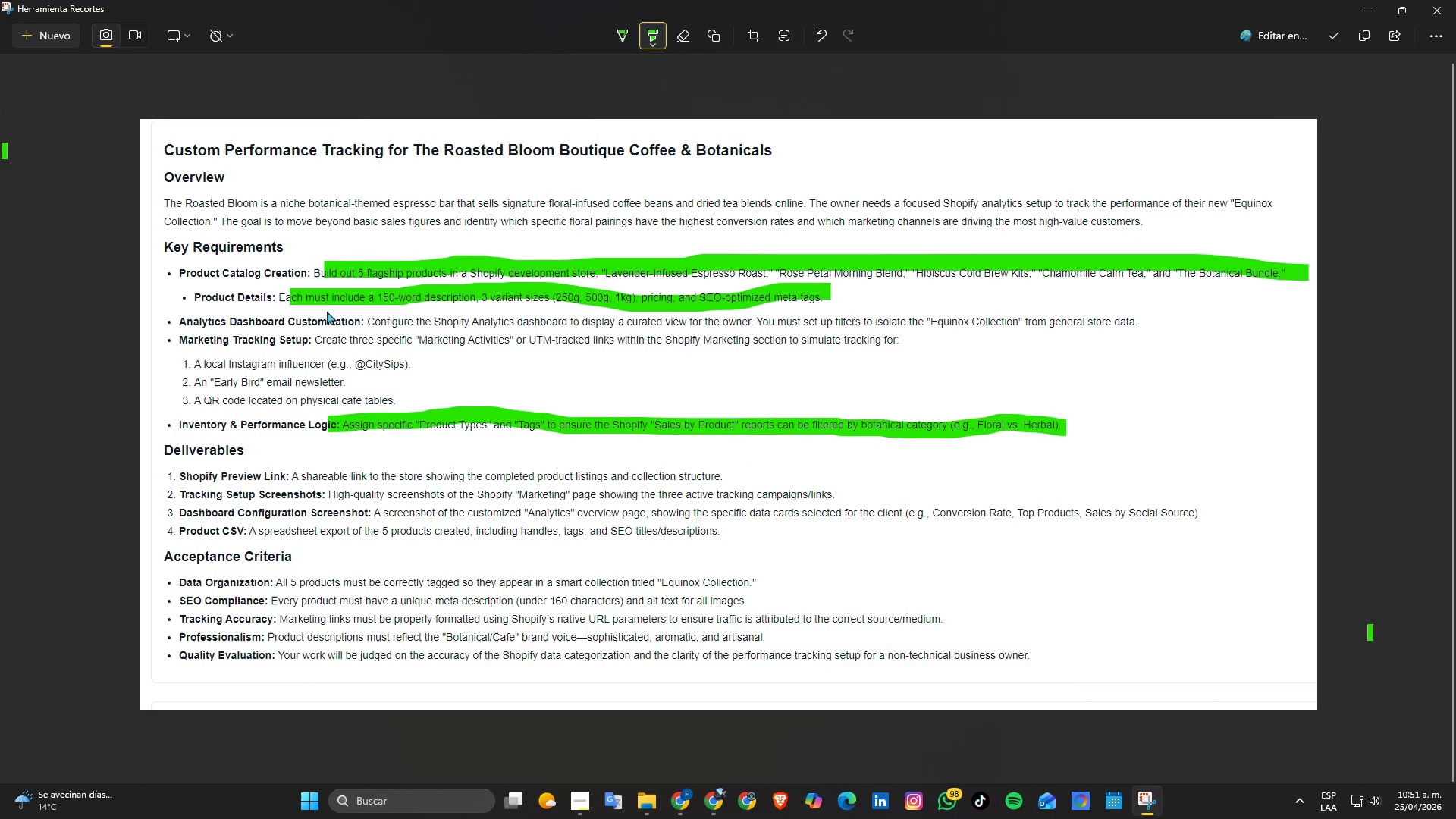 
key(Alt+AltLeft)
 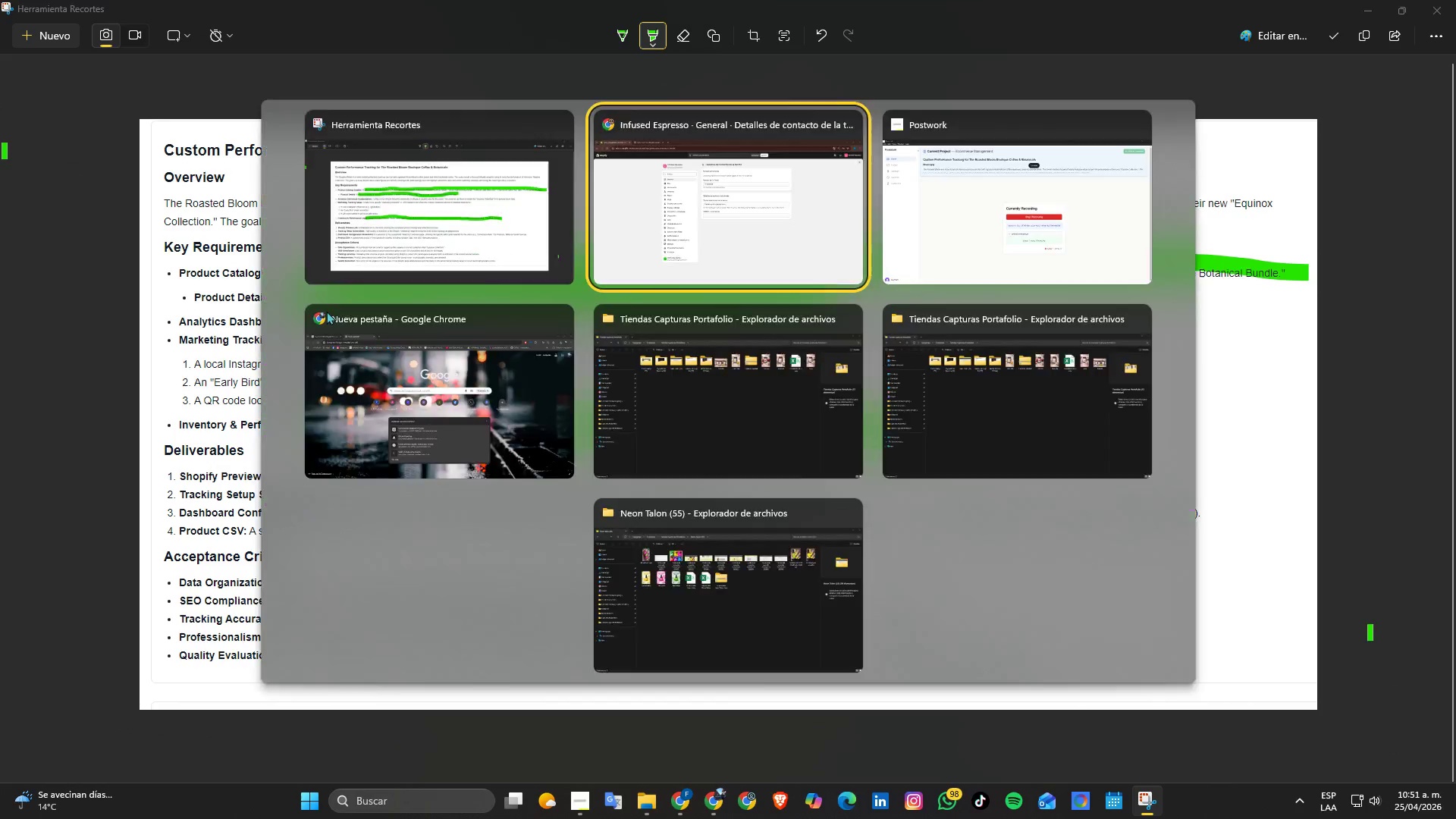 
key(Tab)
type(oom Boutique )
 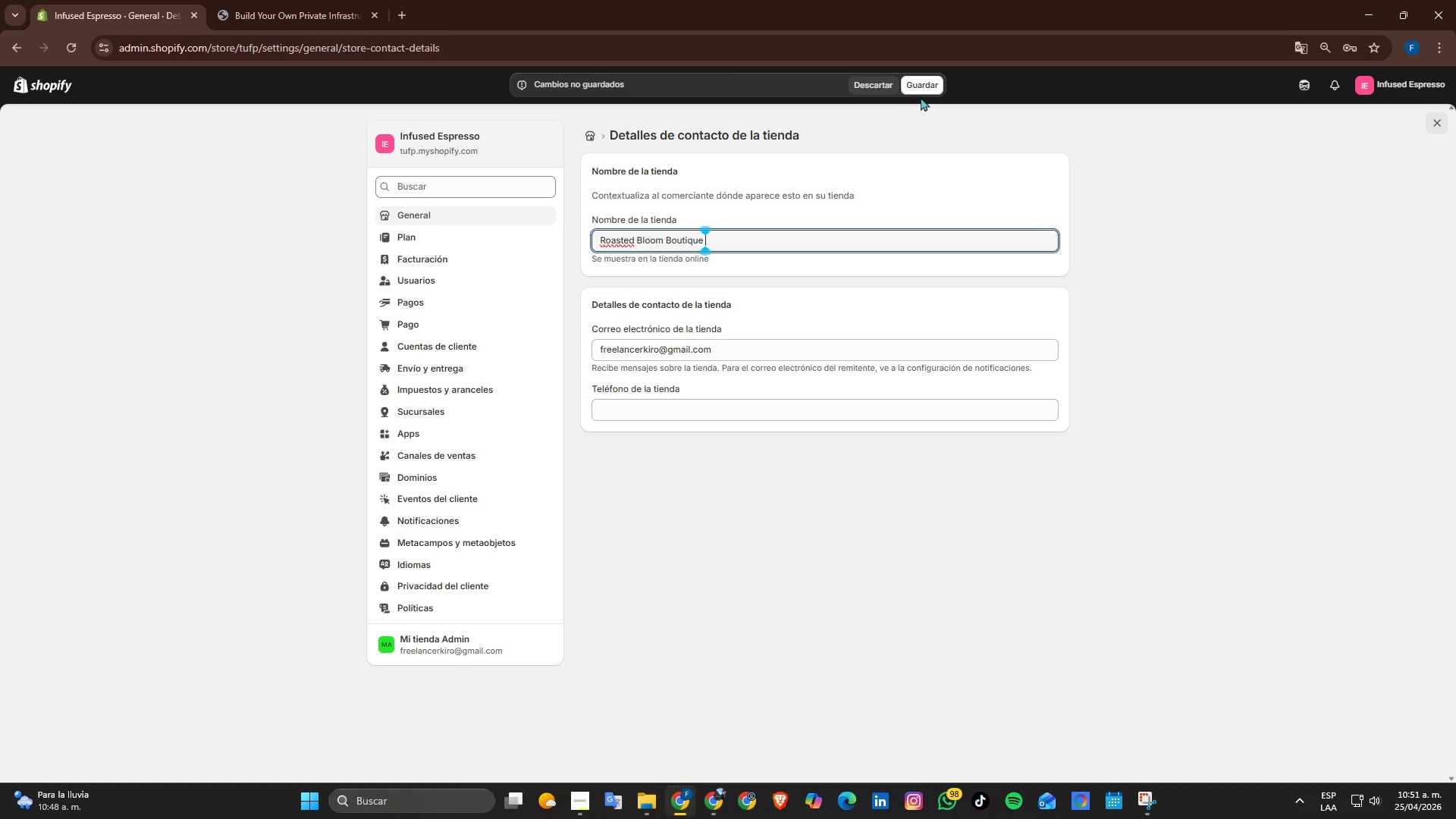 
double_click([933, 89])
 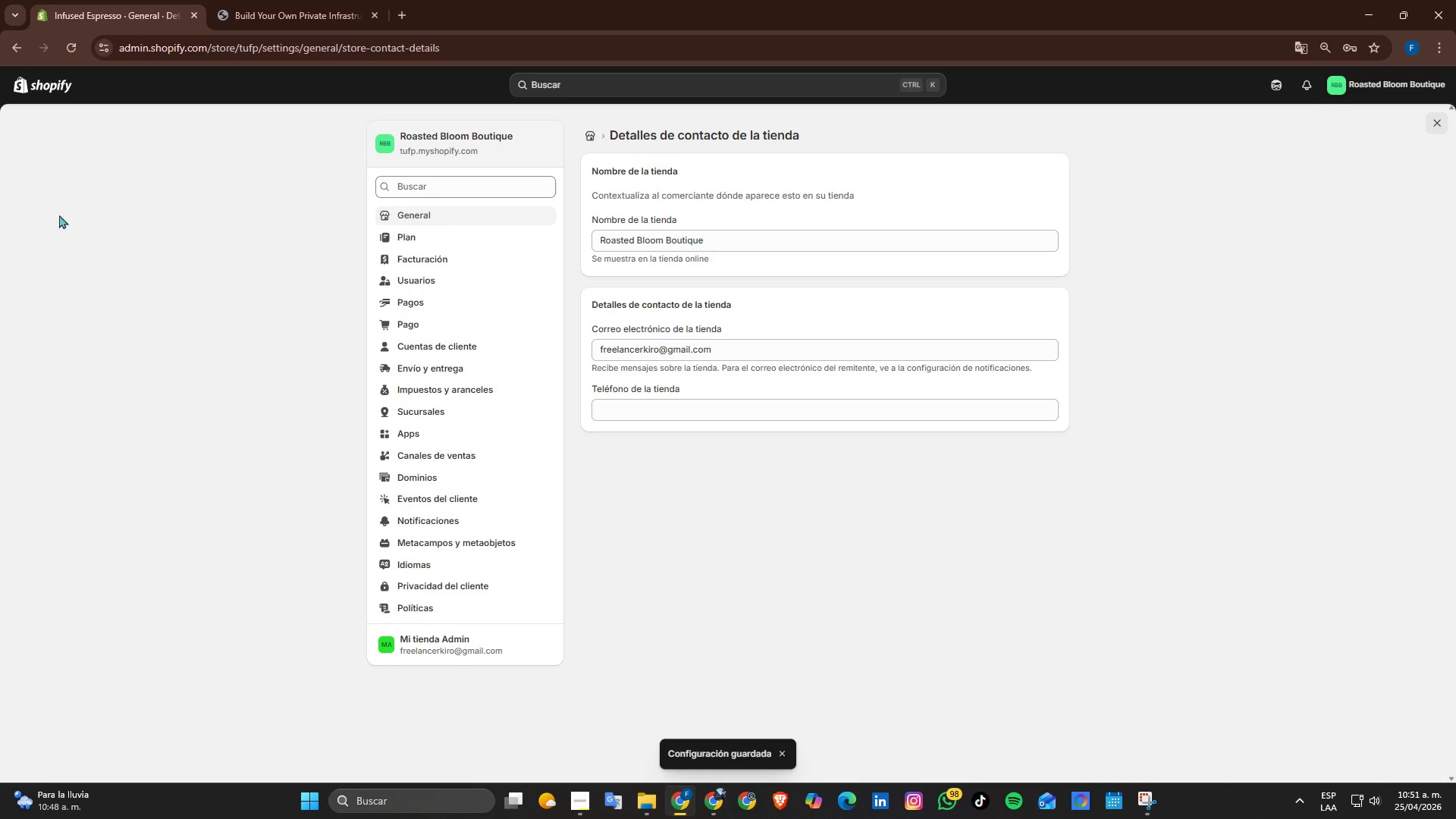 
wait(6.06)
 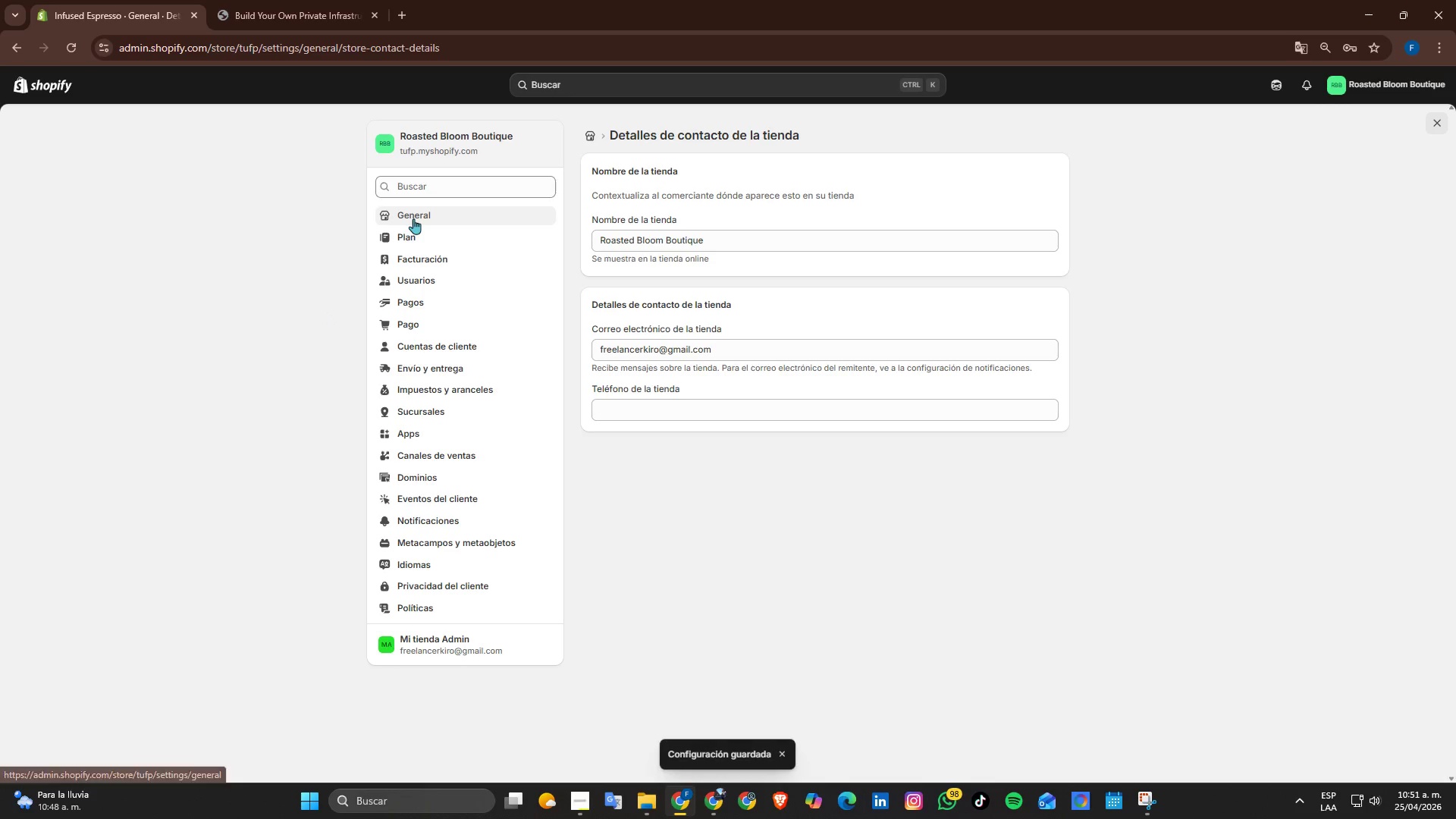 
left_click([21, 765])
 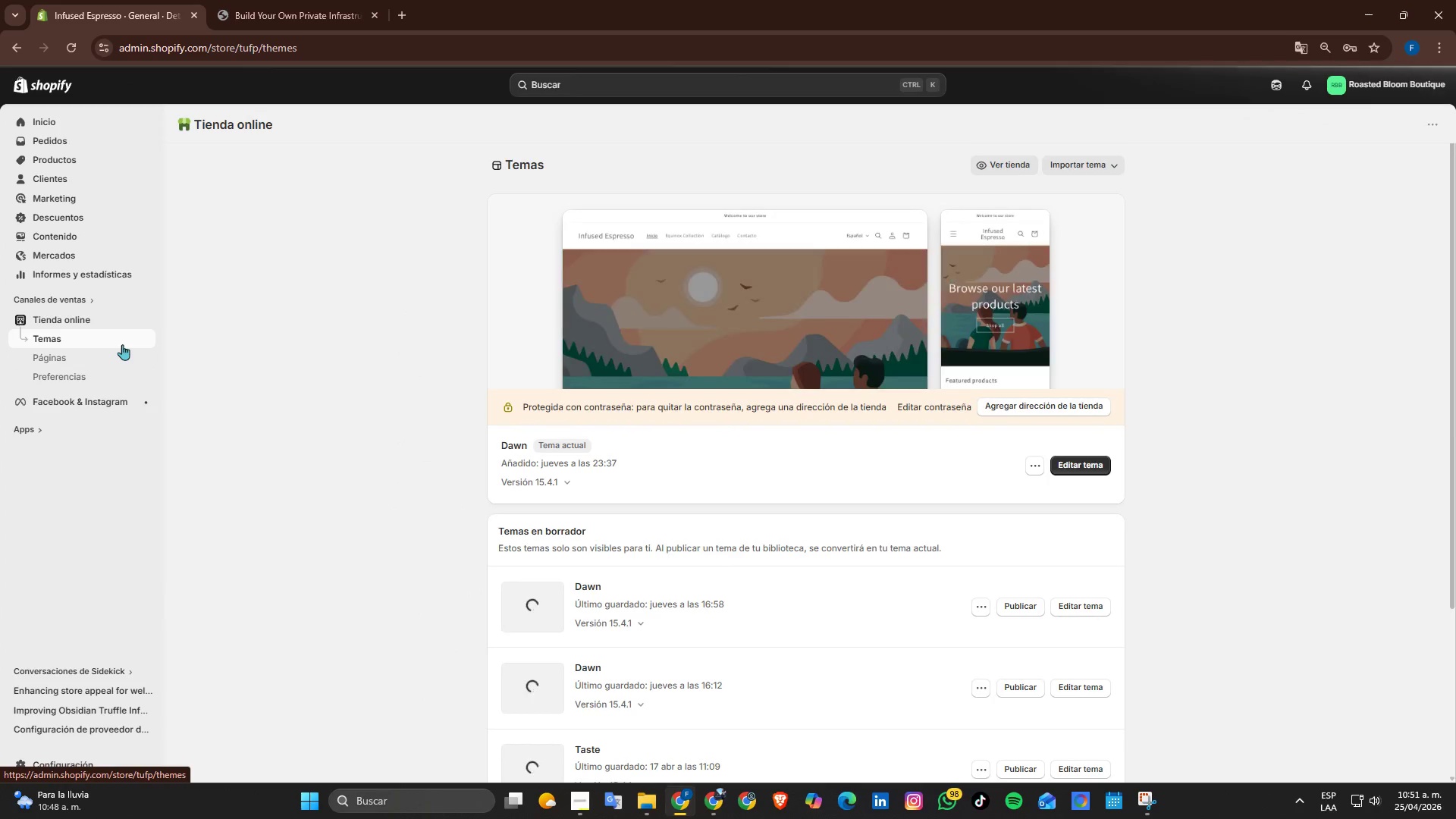 
left_click([1084, 456])
 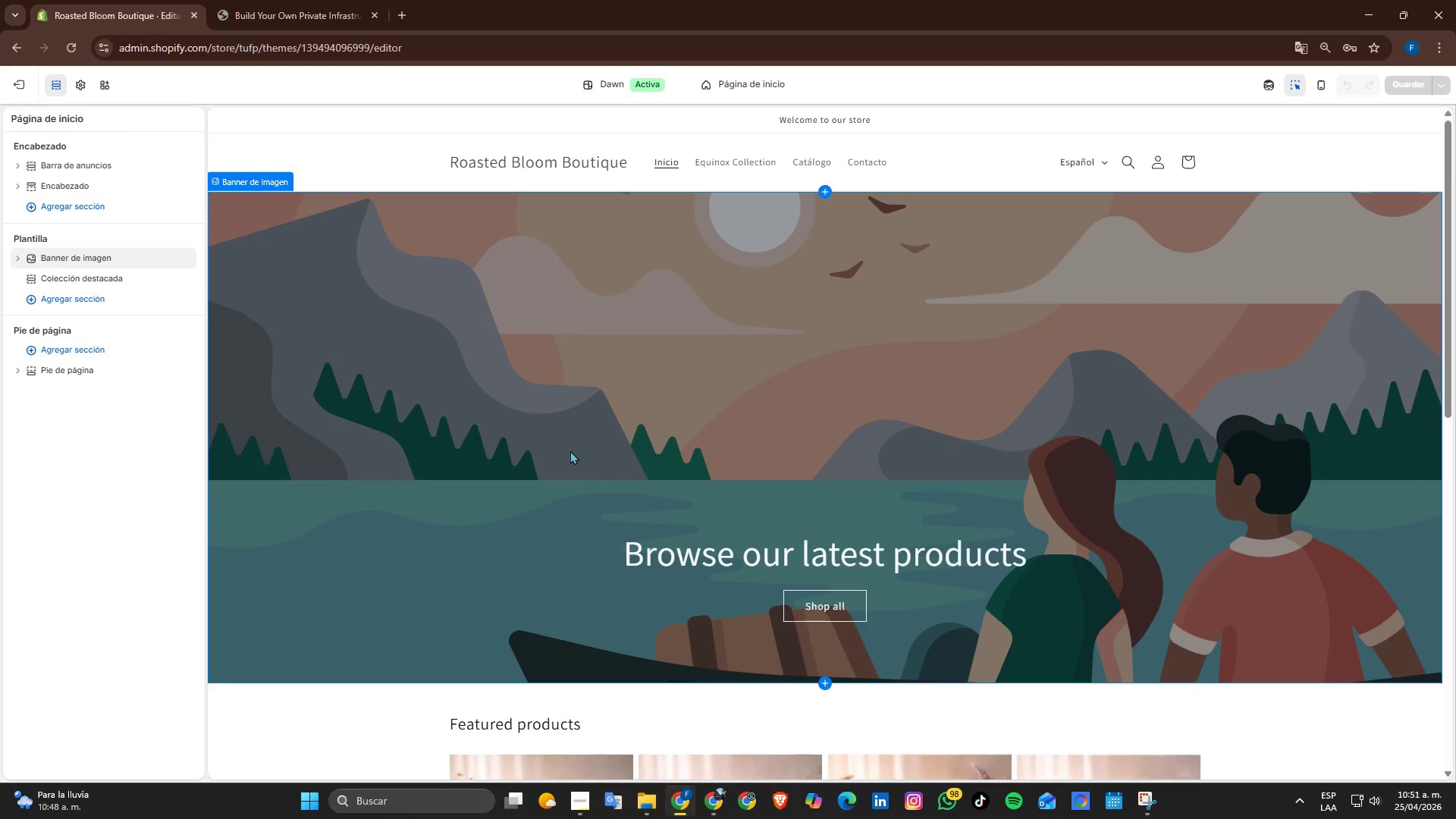 
scroll: coordinate [860, 401], scroll_direction: down, amount: 2.0
 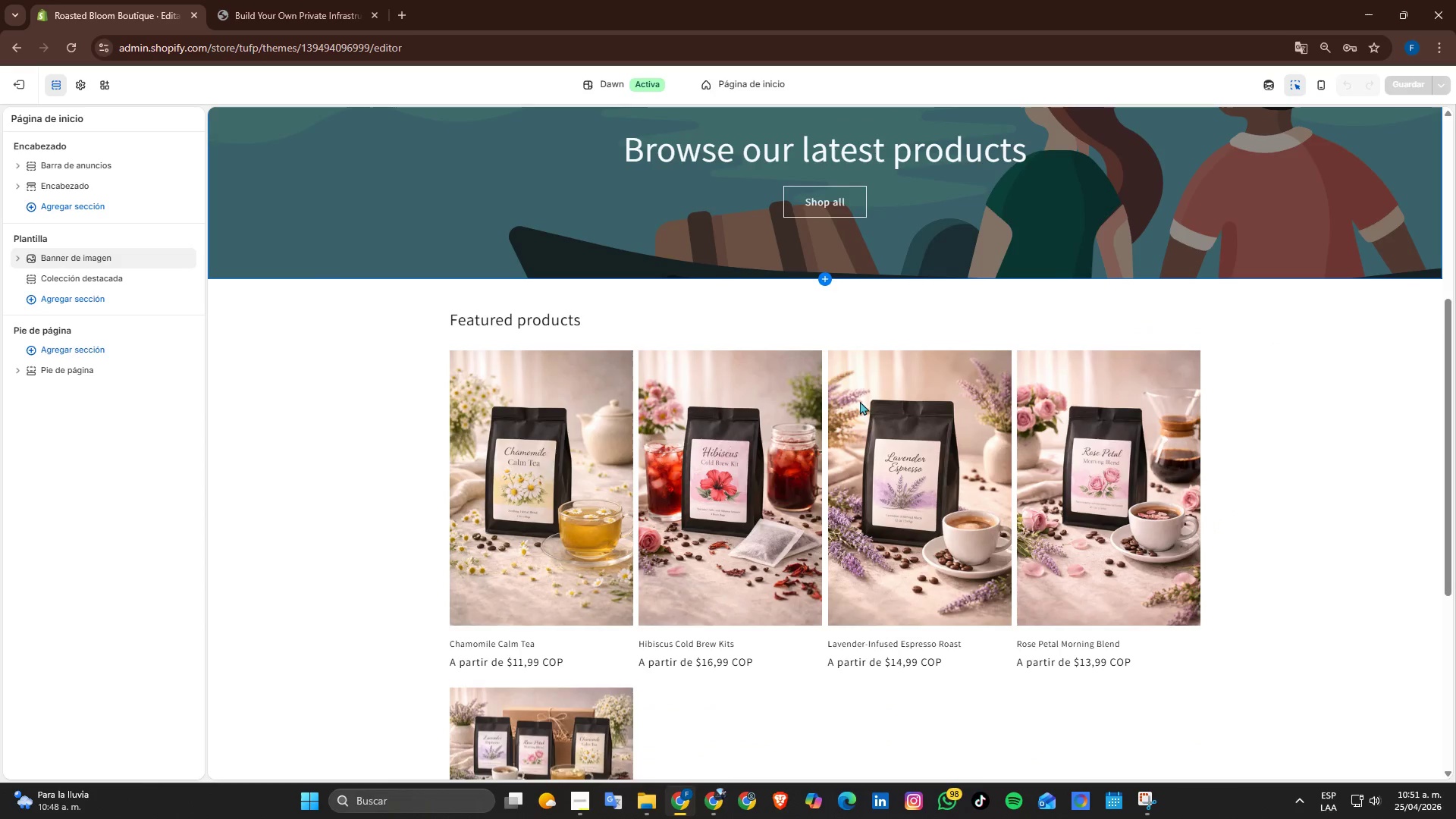 
scroll: coordinate [860, 401], scroll_direction: up, amount: 2.0
 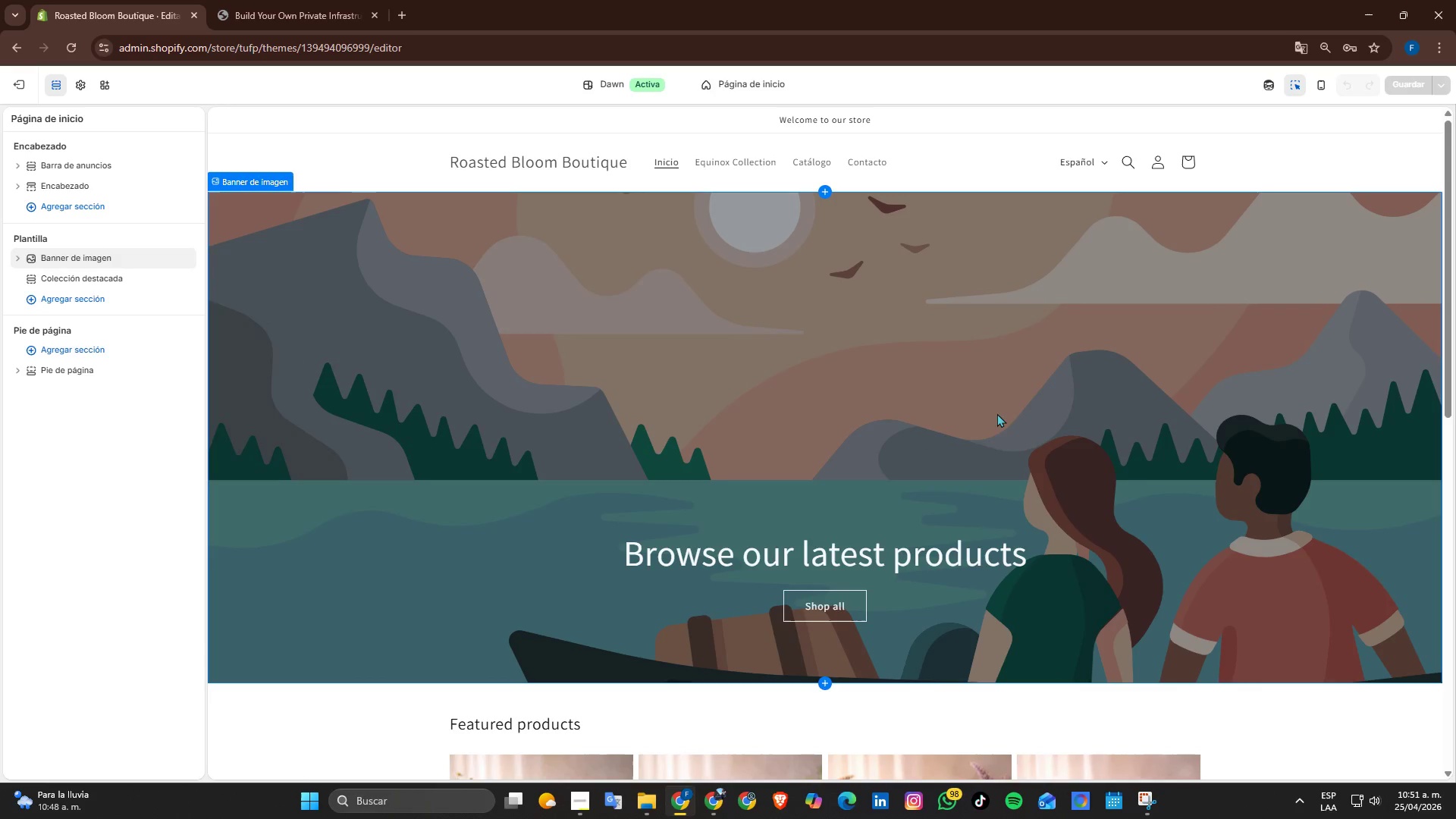 
left_click([1016, 412])
 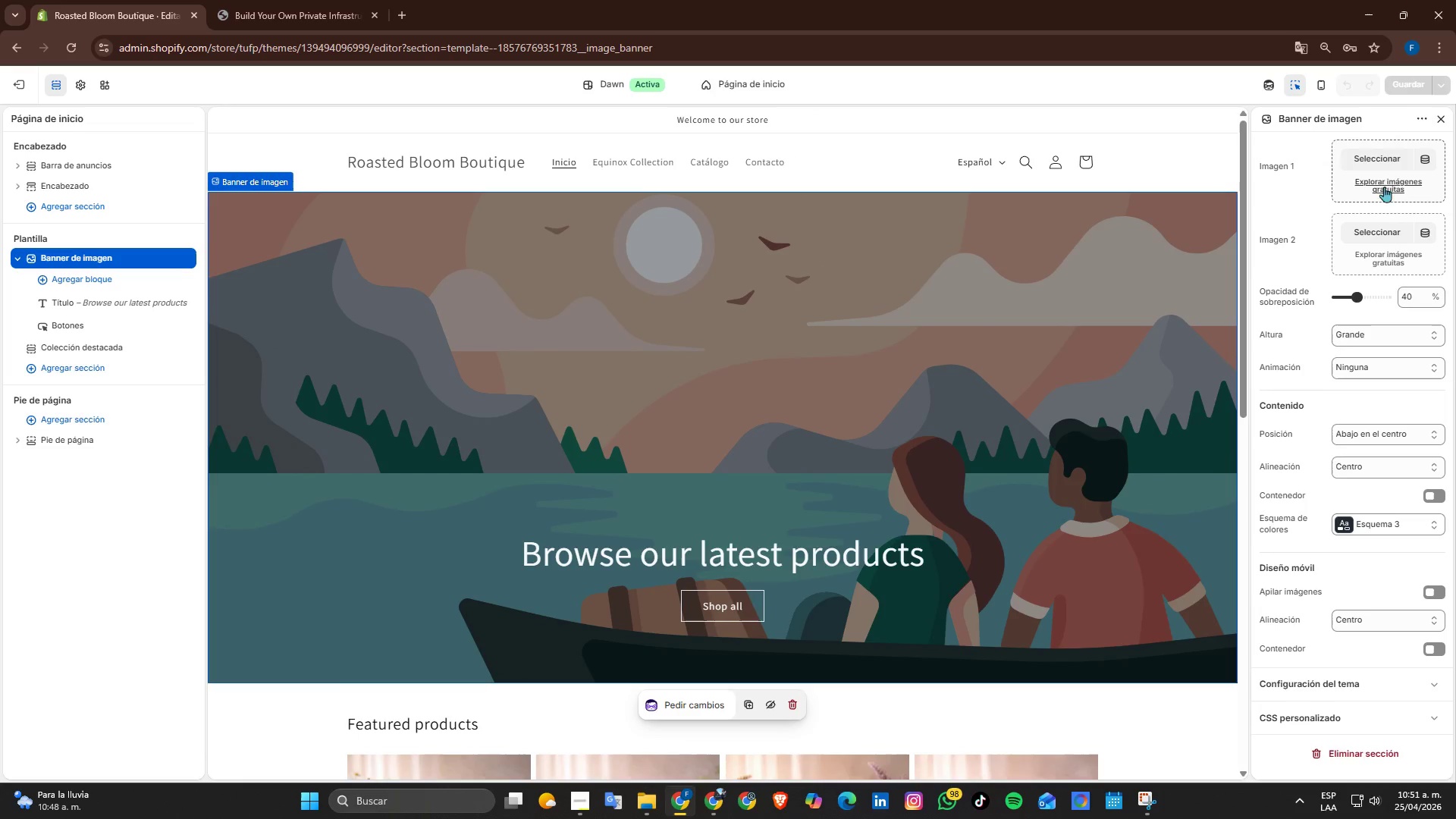 
left_click([1379, 158])
 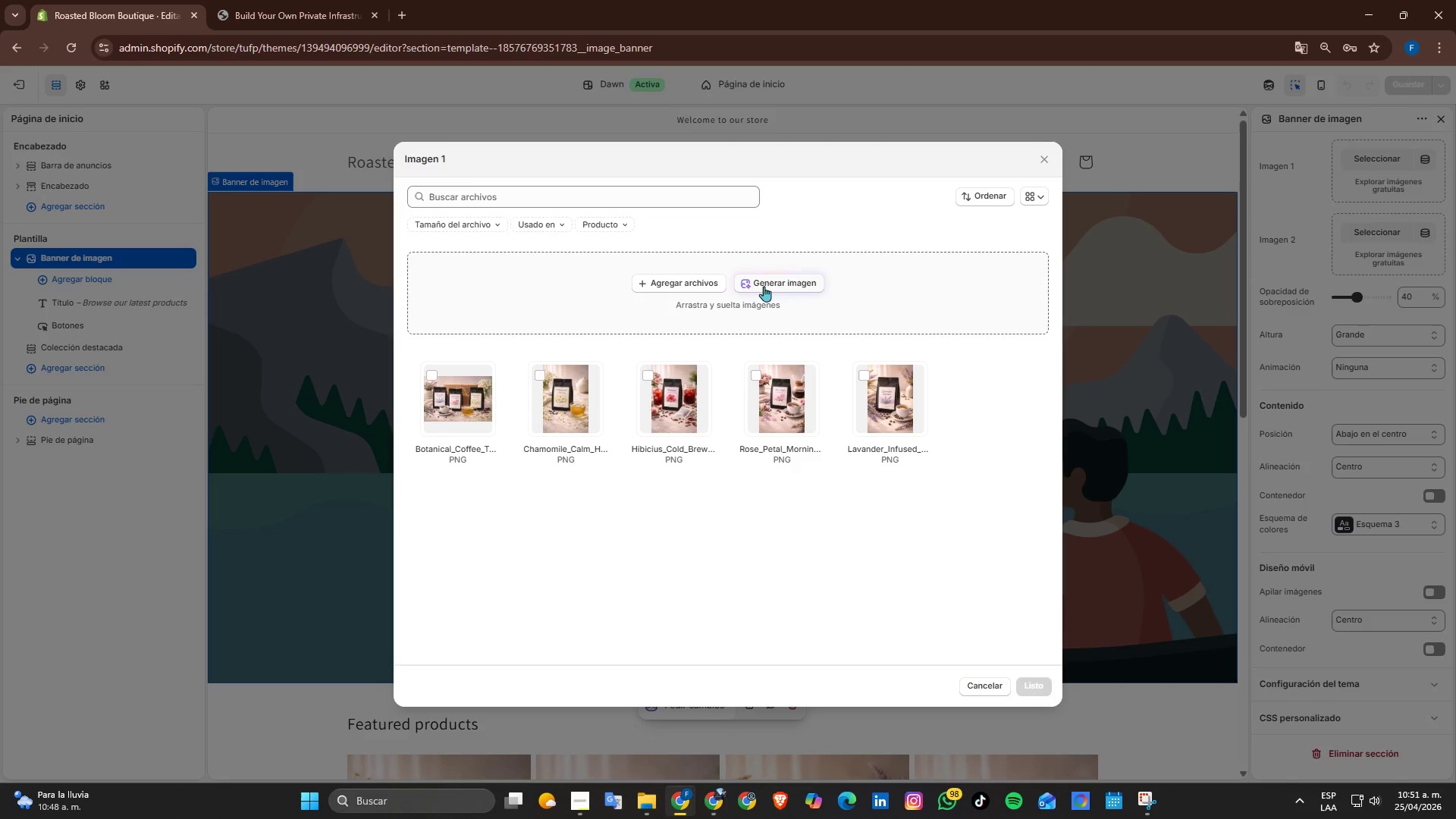 
left_click([750, 287])
 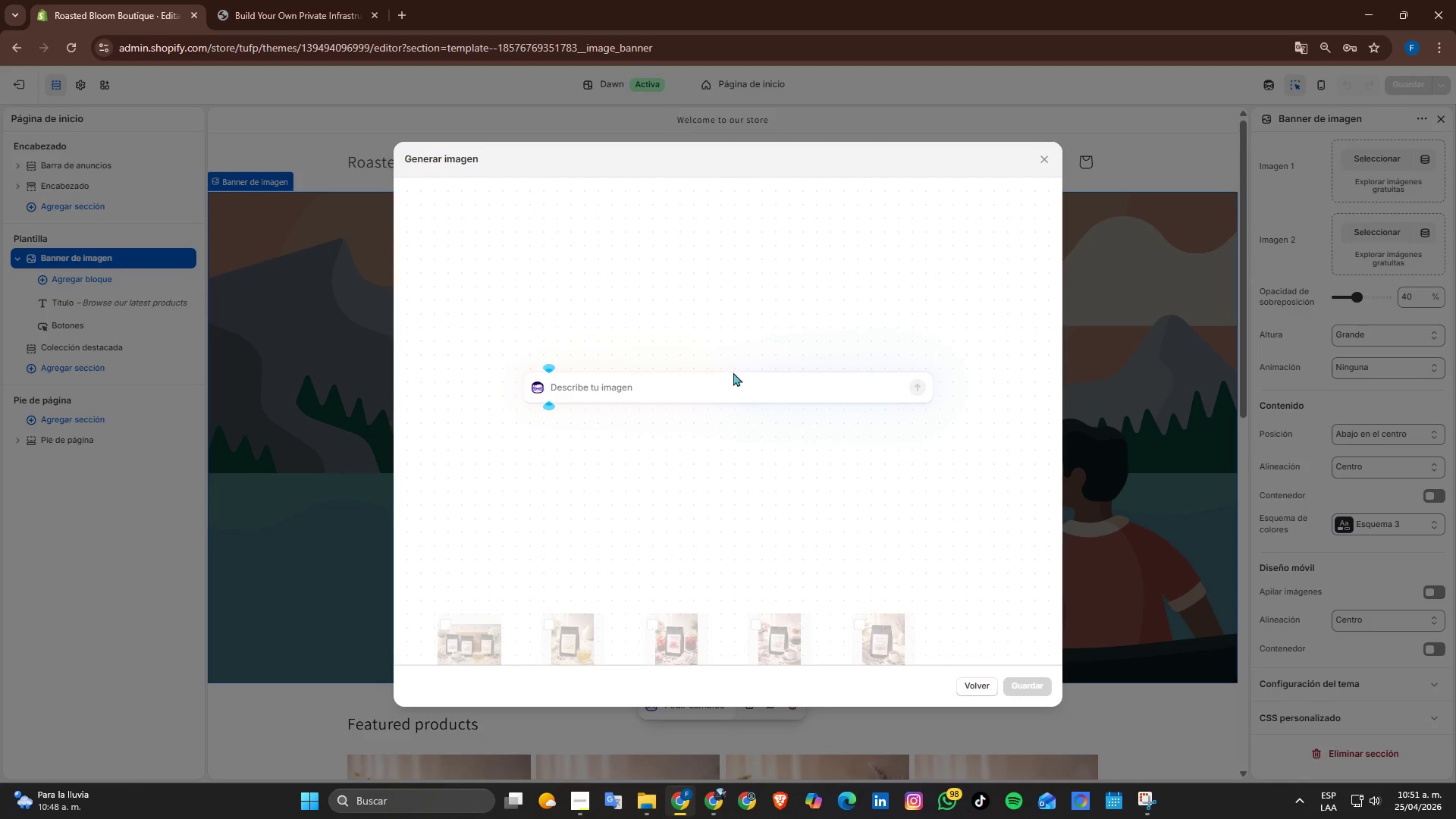 
type(Roat)
key(Backspace)
type(sted Bloom Boutique )
 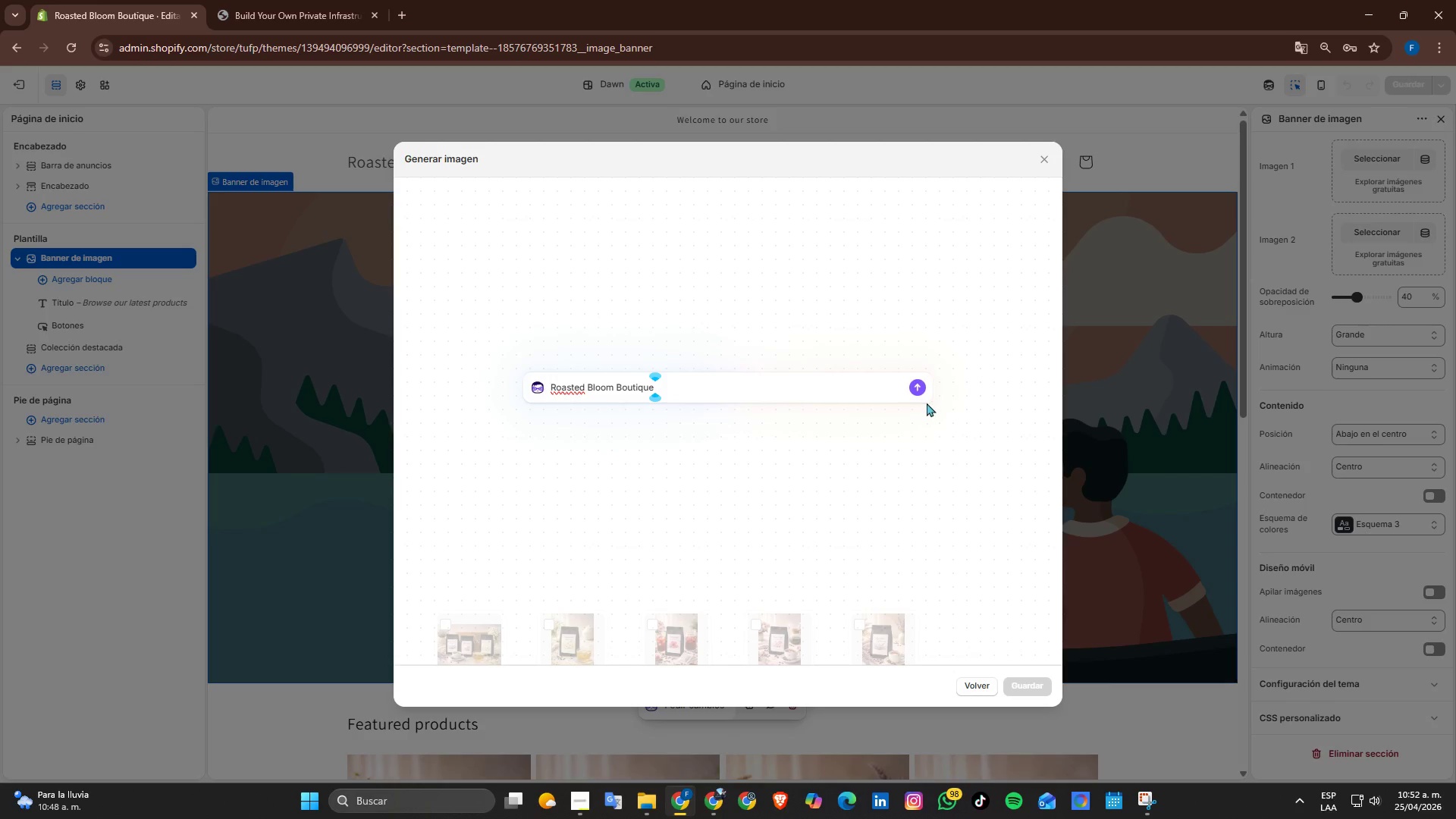 
left_click([920, 394])
 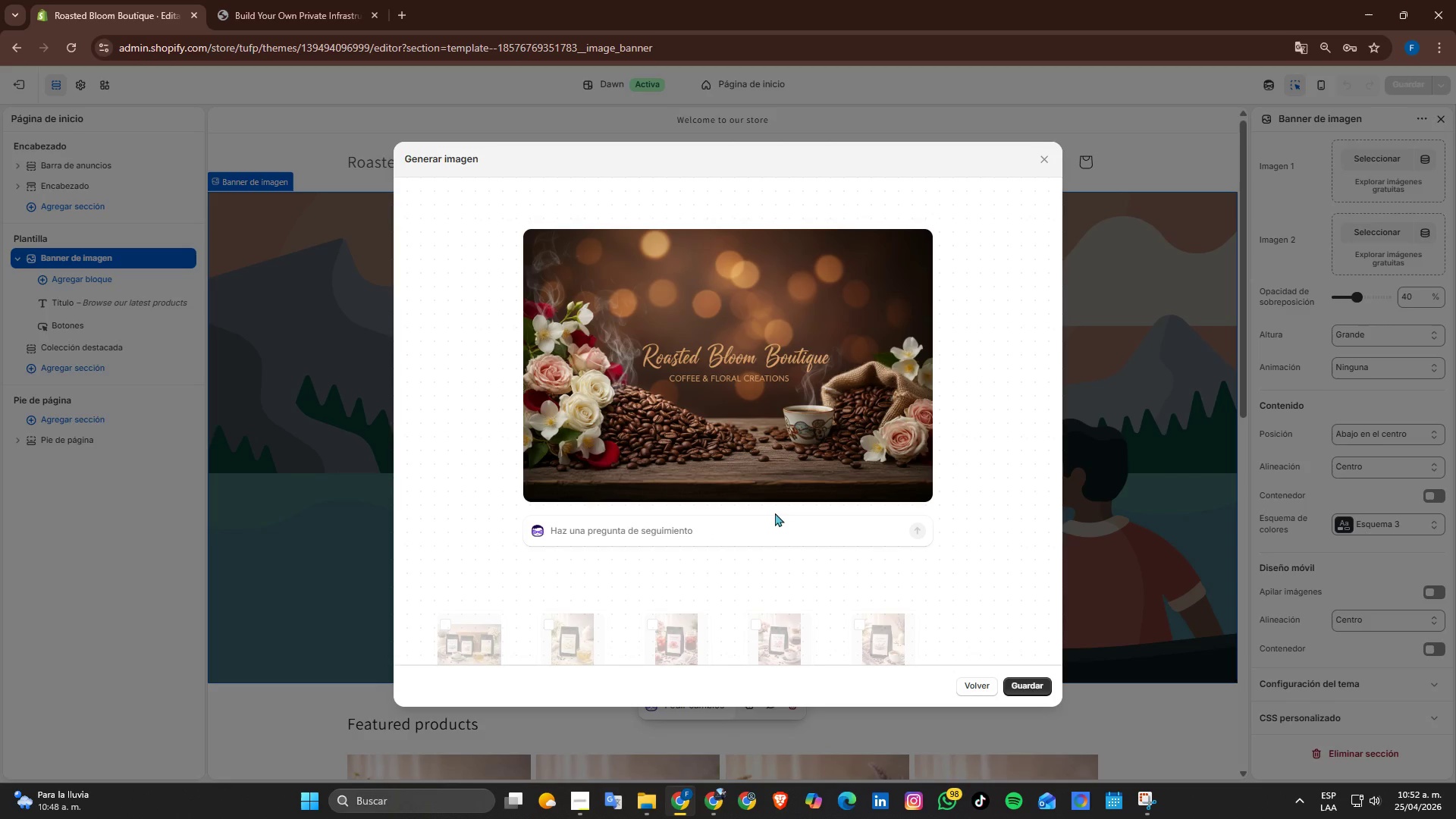 
wait(42.42)
 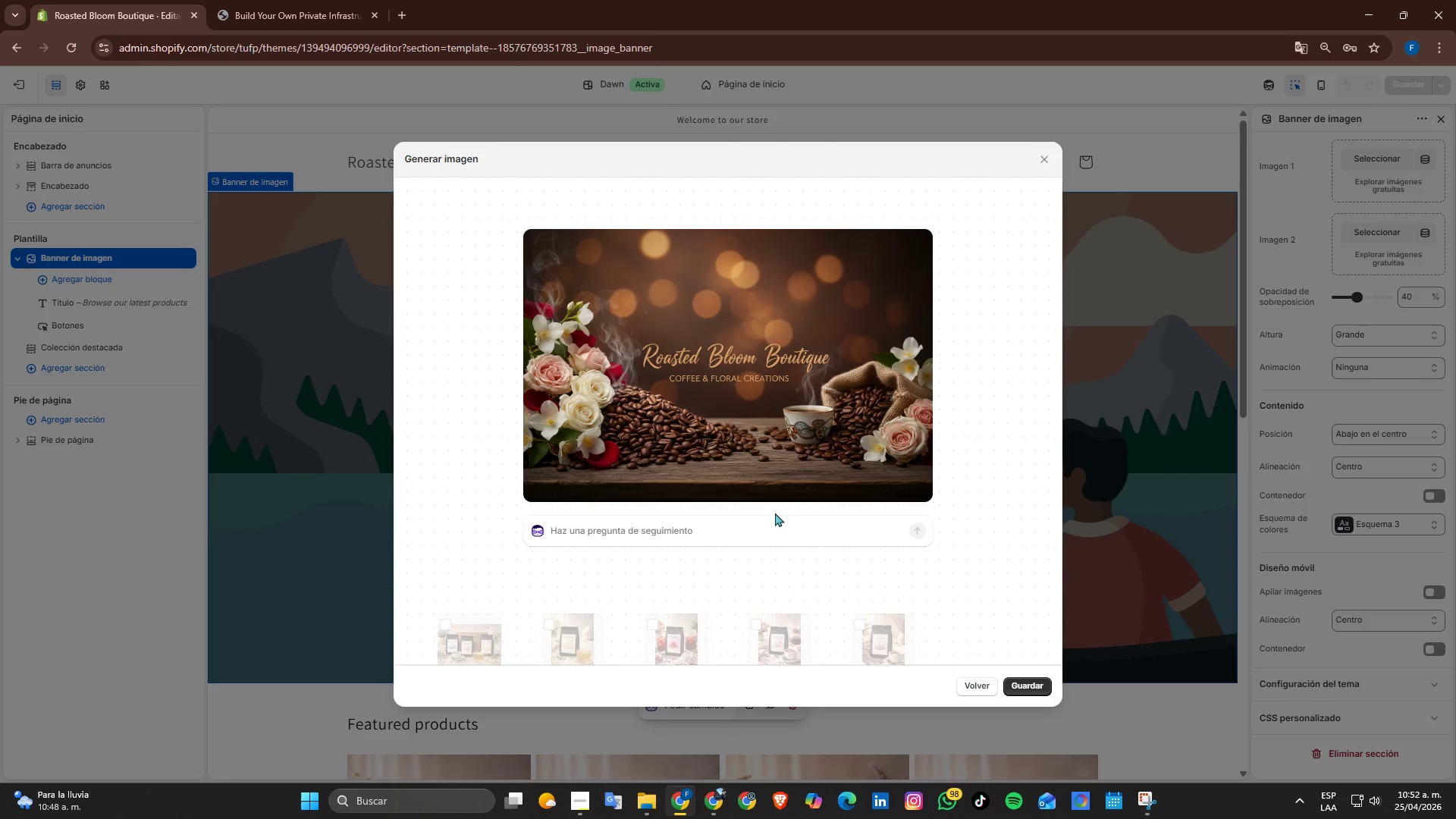 
left_click([1035, 691])
 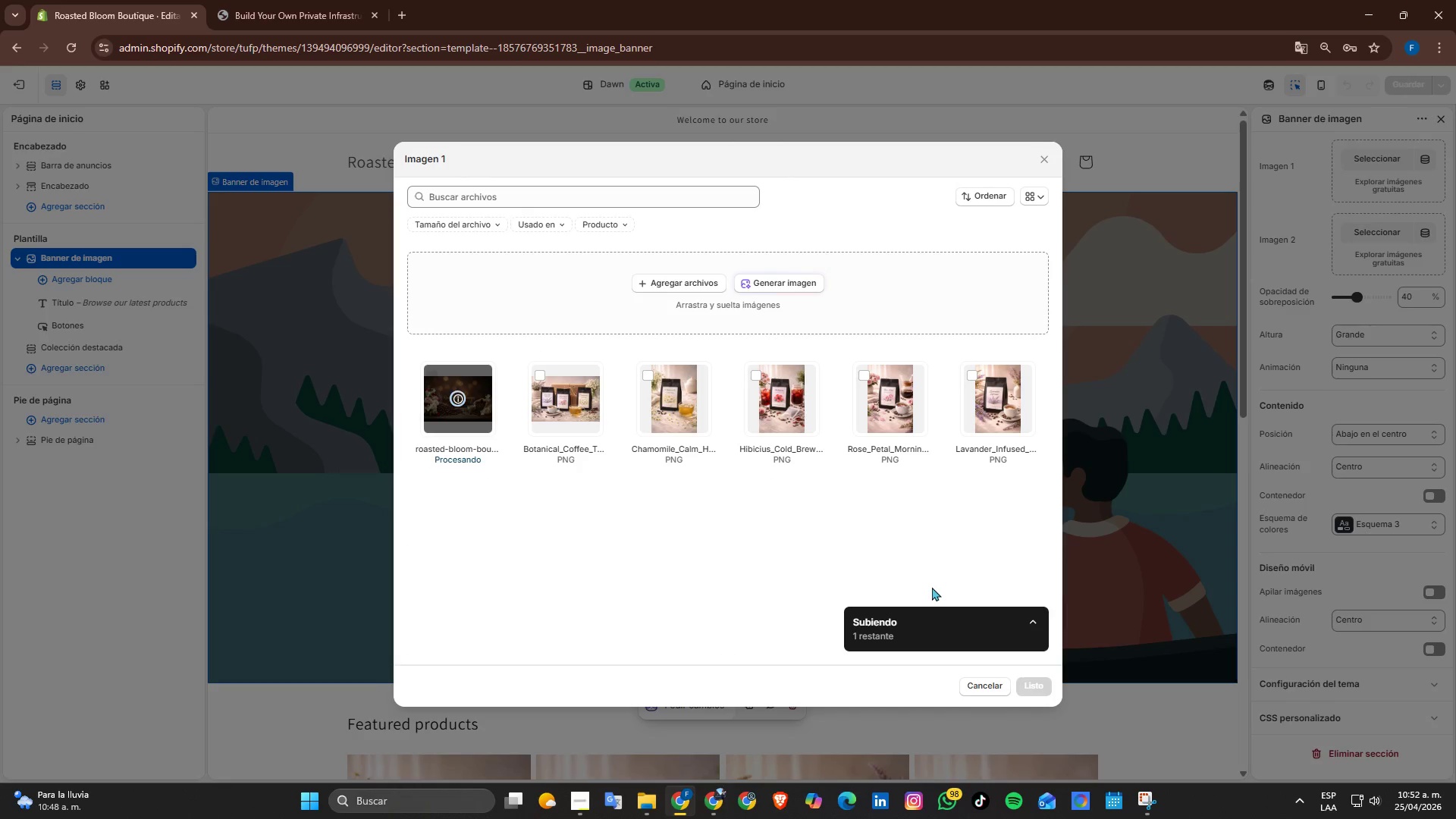 
wait(6.83)
 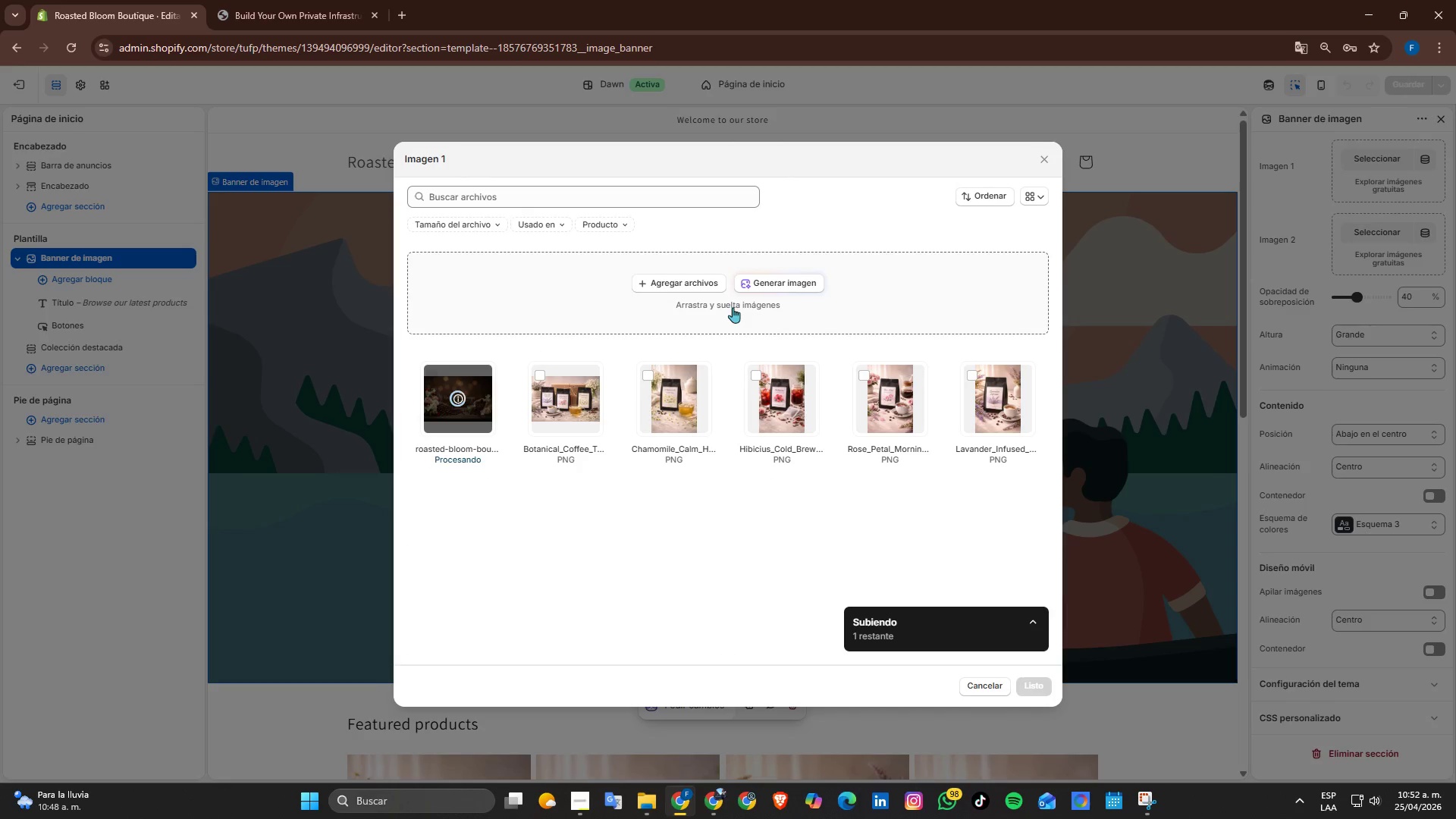 
left_click([1032, 689])
 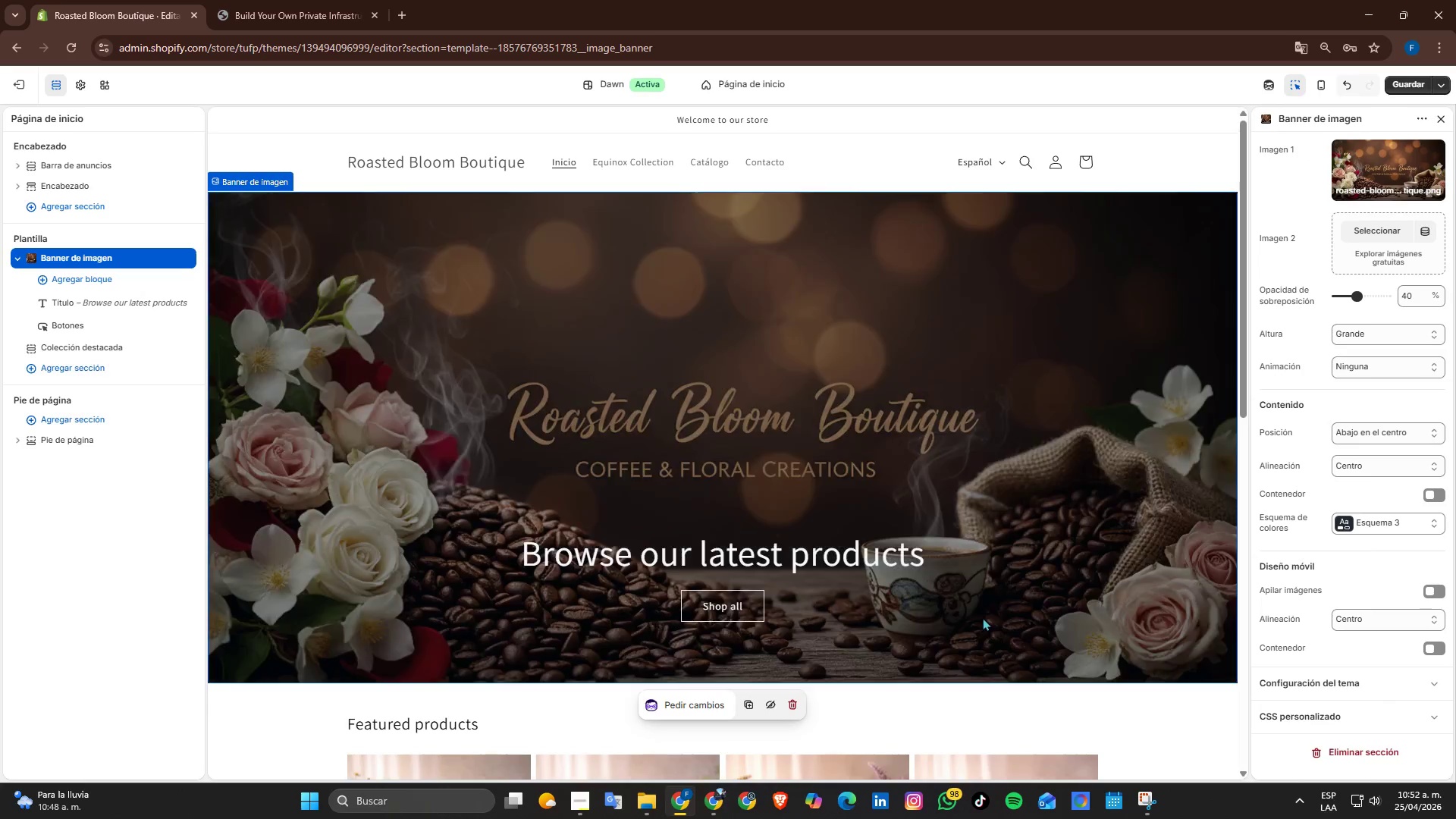 
left_click_drag(start_coordinate=[984, 396], to_coordinate=[984, 477])
 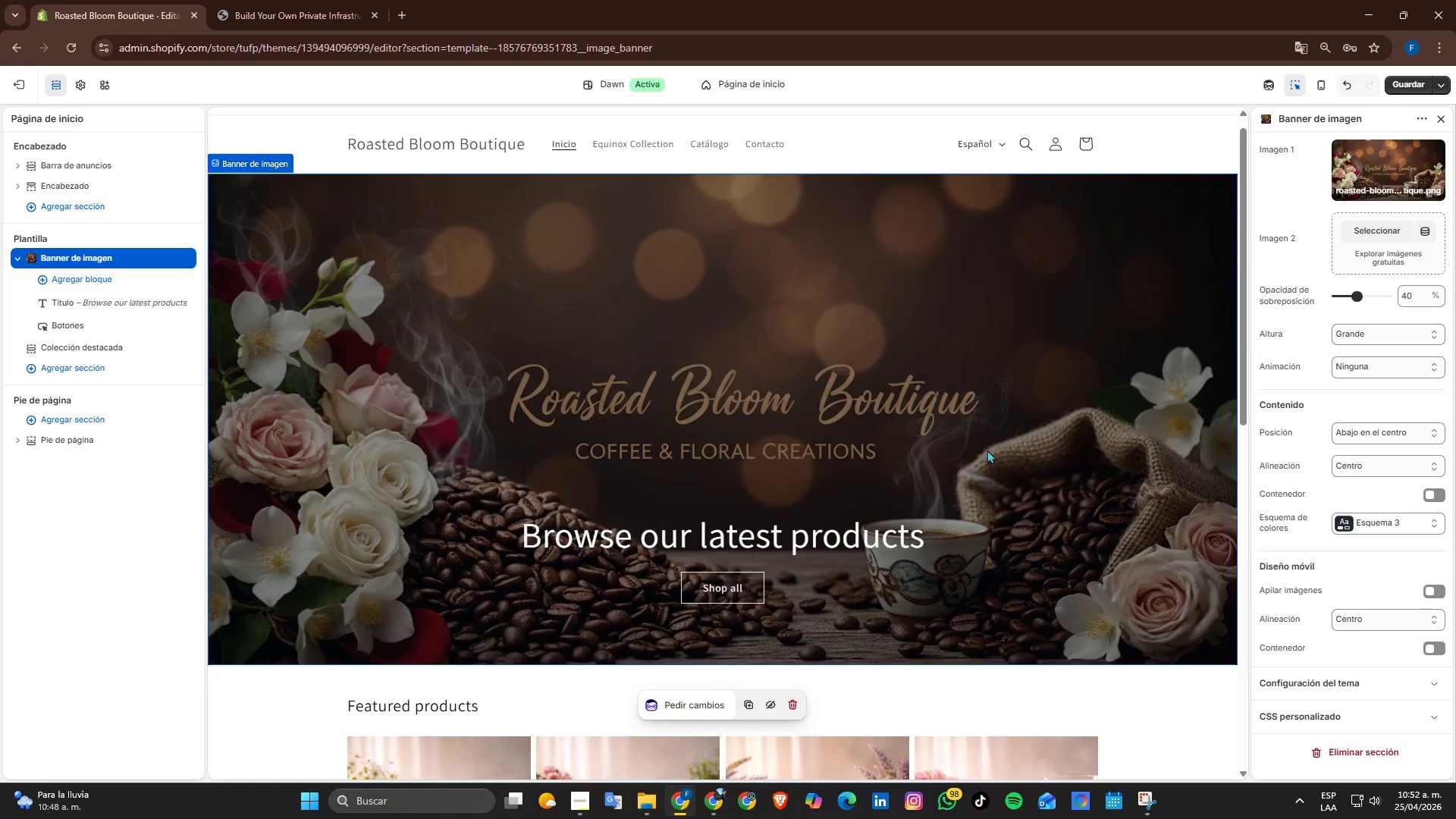 
scroll: coordinate [987, 450], scroll_direction: down, amount: 3.0
 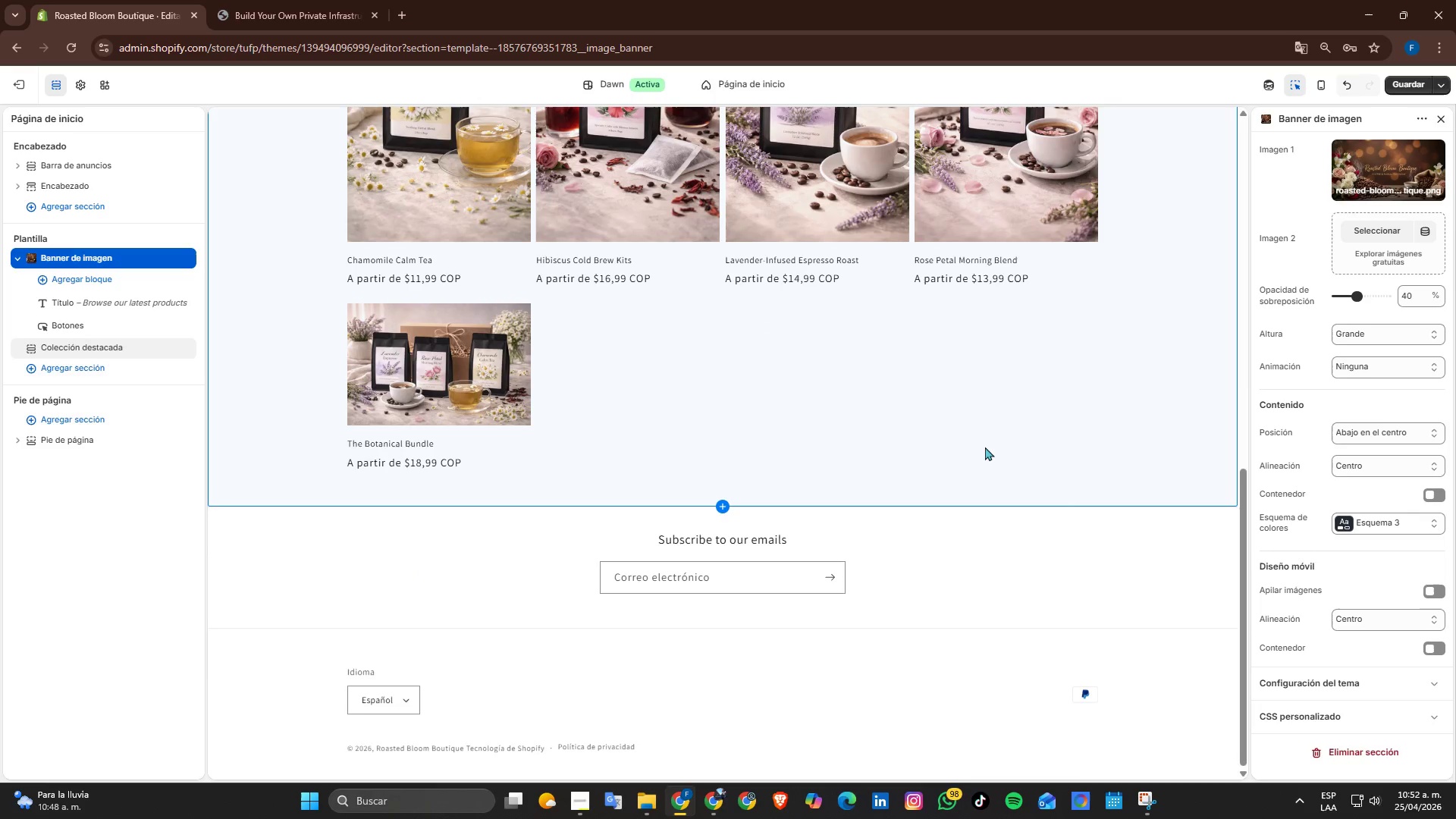 
scroll: coordinate [985, 447], scroll_direction: up, amount: 8.0
 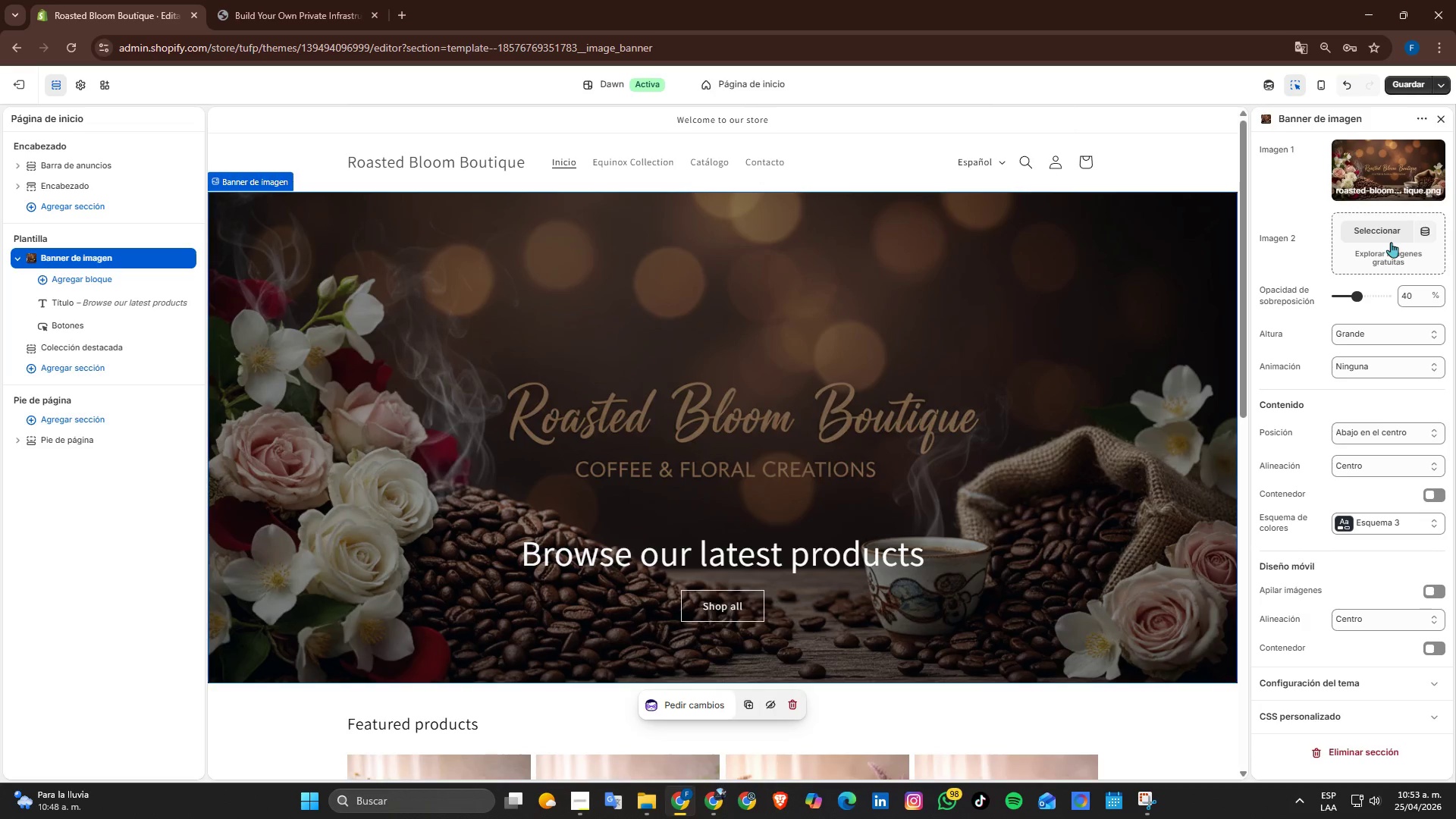 
scroll: coordinate [1059, 328], scroll_direction: down, amount: 4.0
 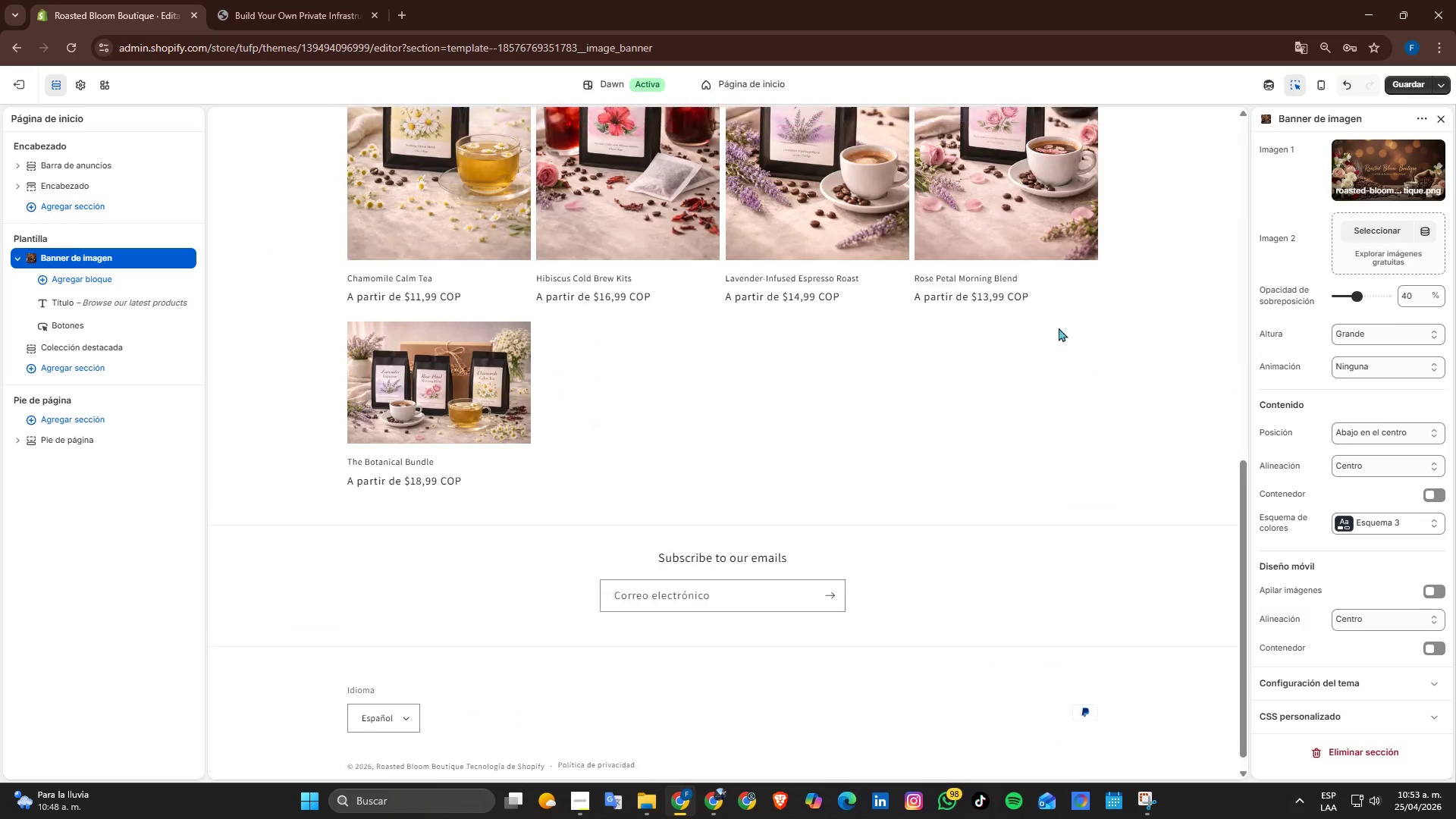 
scroll: coordinate [1090, 339], scroll_direction: up, amount: 4.0
 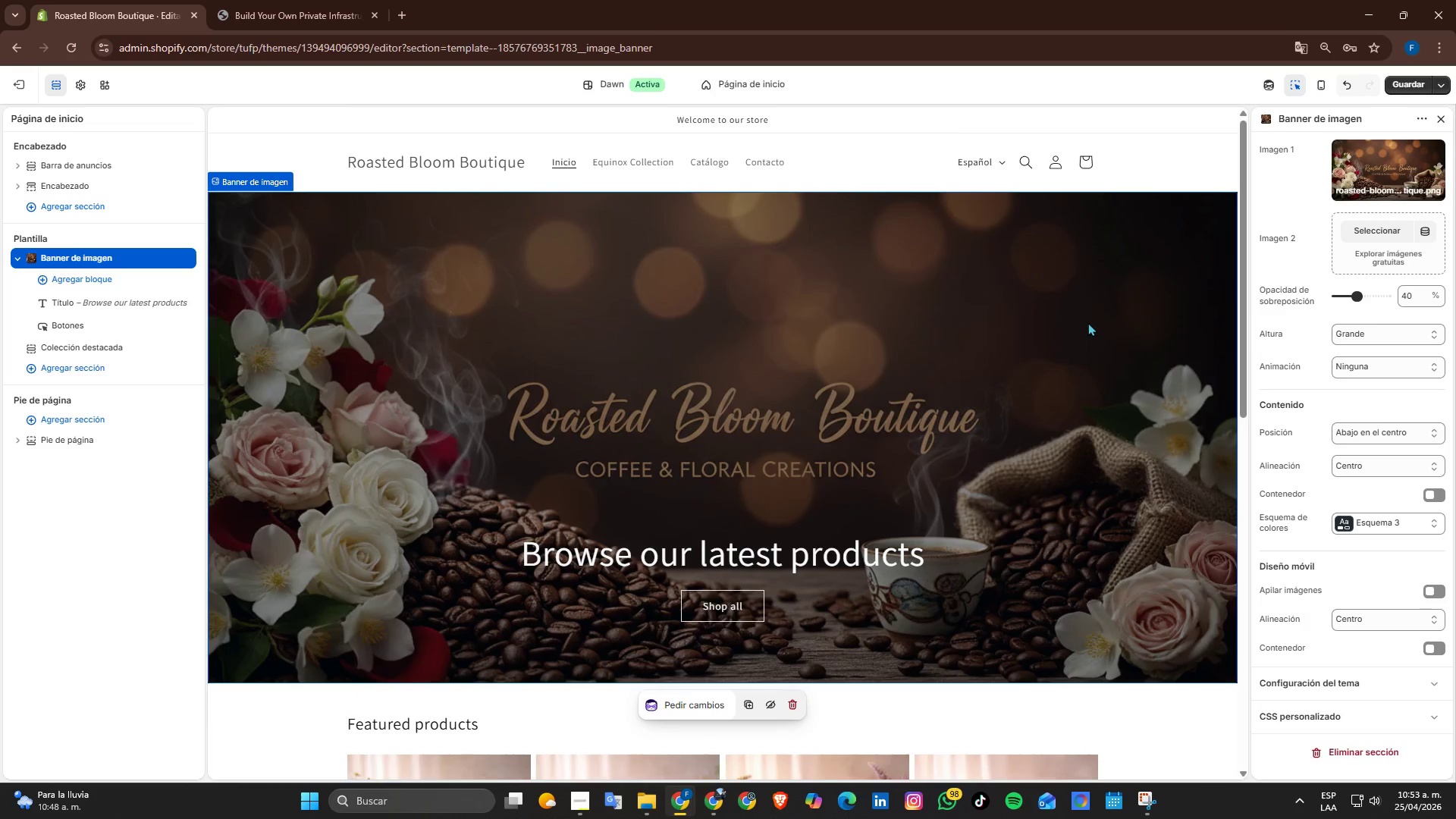 
scroll: coordinate [1088, 322], scroll_direction: down, amount: 1.0
 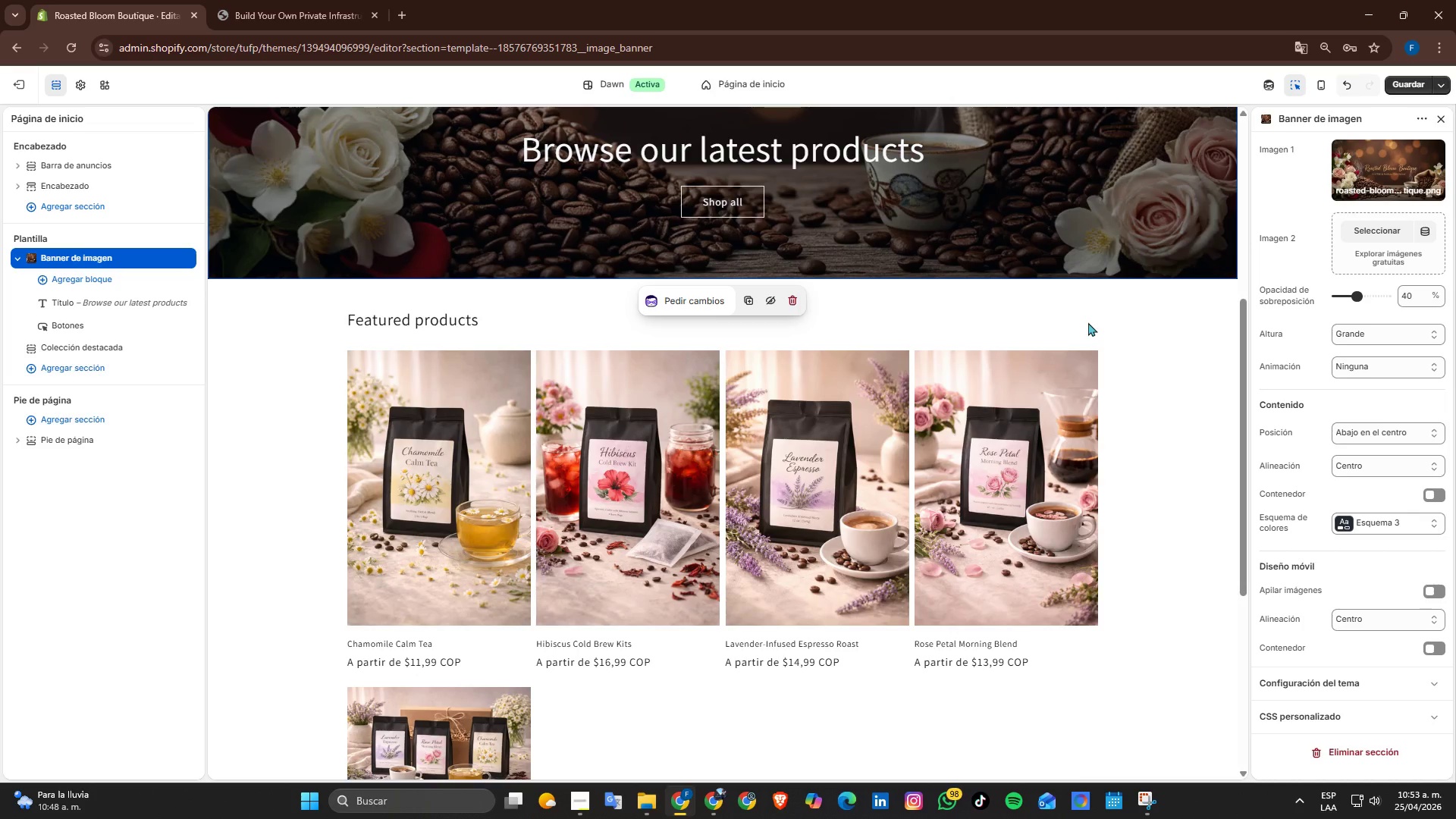 
scroll: coordinate [1088, 322], scroll_direction: up, amount: 2.0
 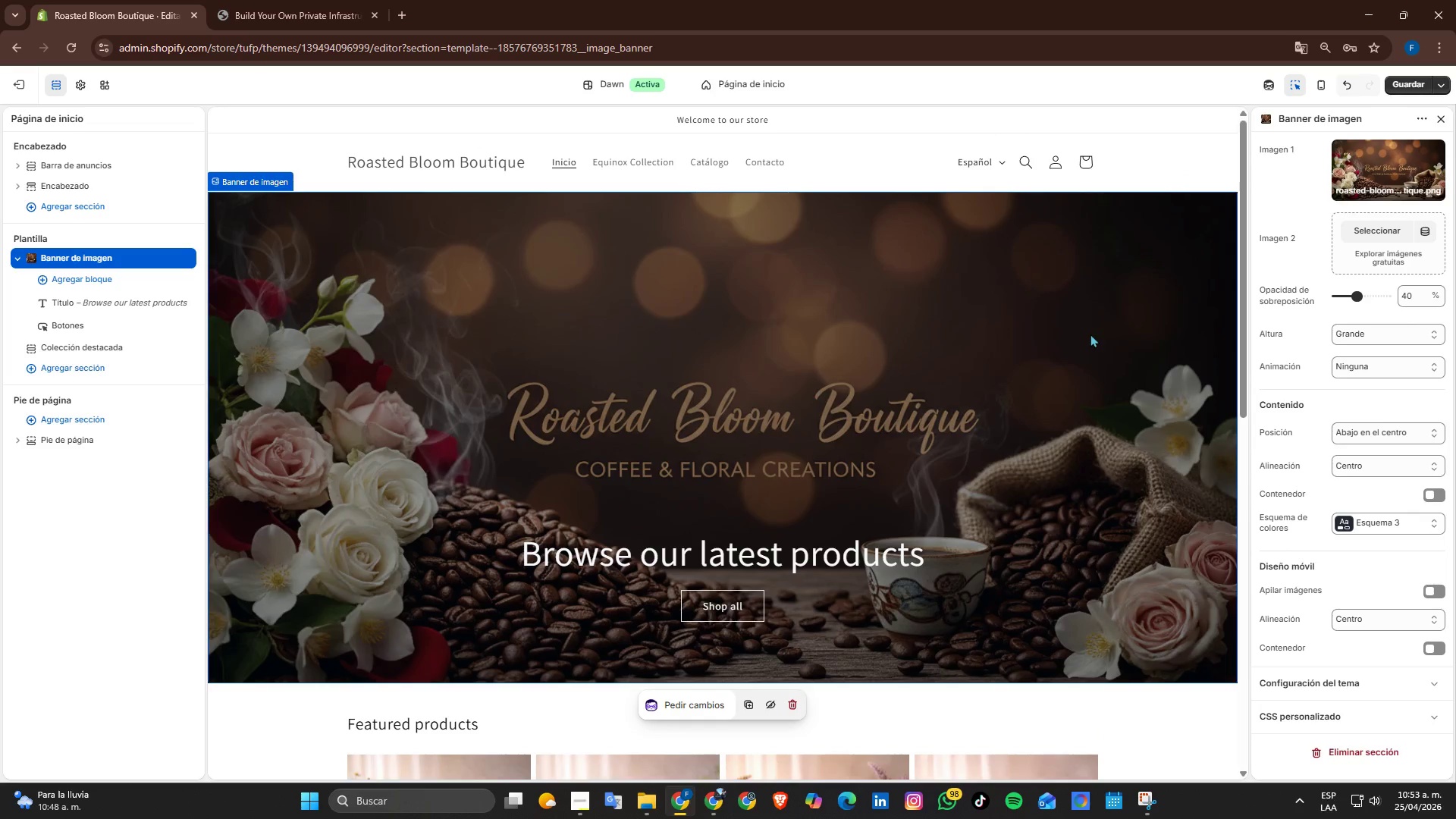 
scroll: coordinate [1090, 336], scroll_direction: down, amount: 2.0
 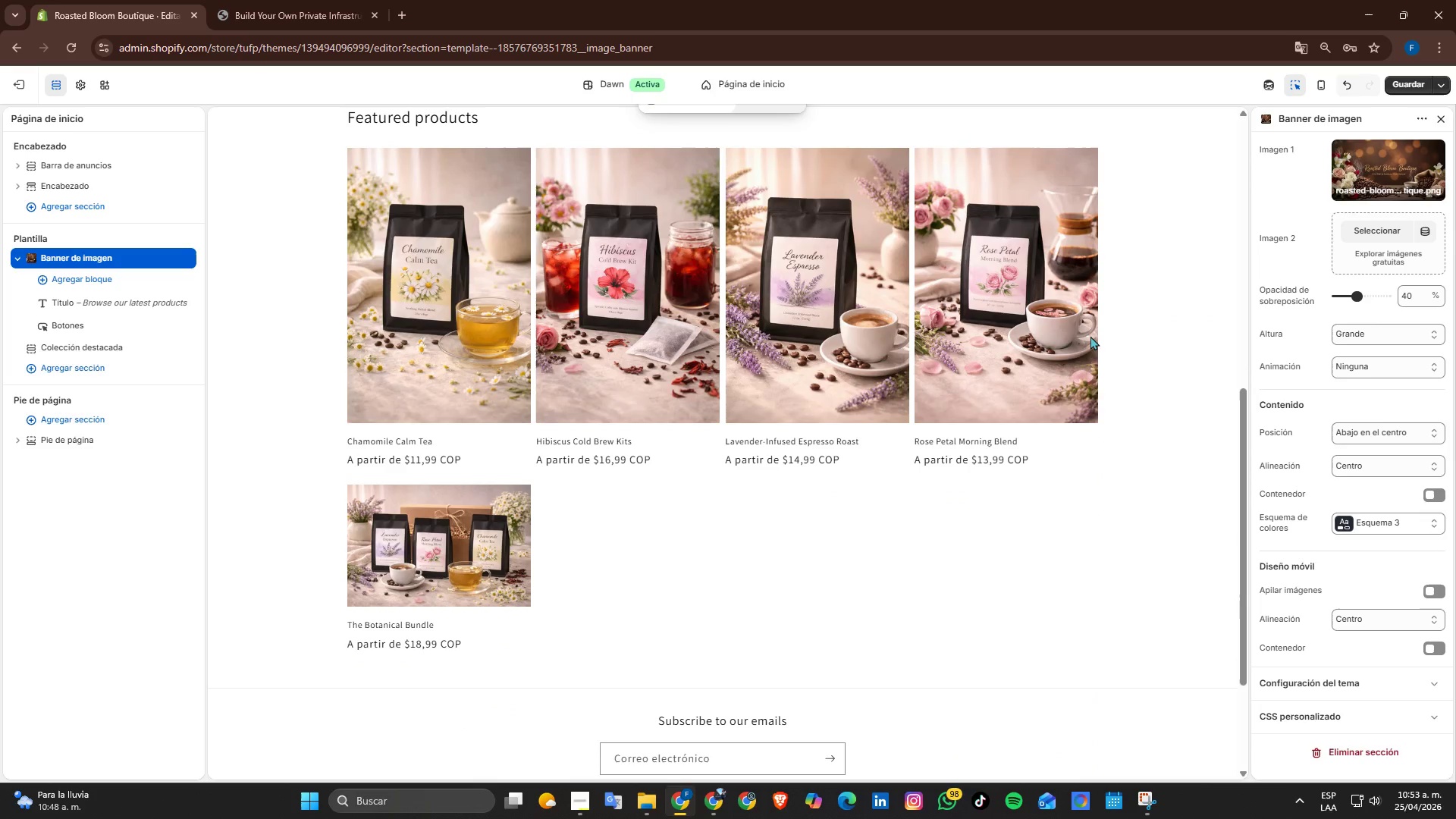 
scroll: coordinate [1079, 426], scroll_direction: up, amount: 6.0
 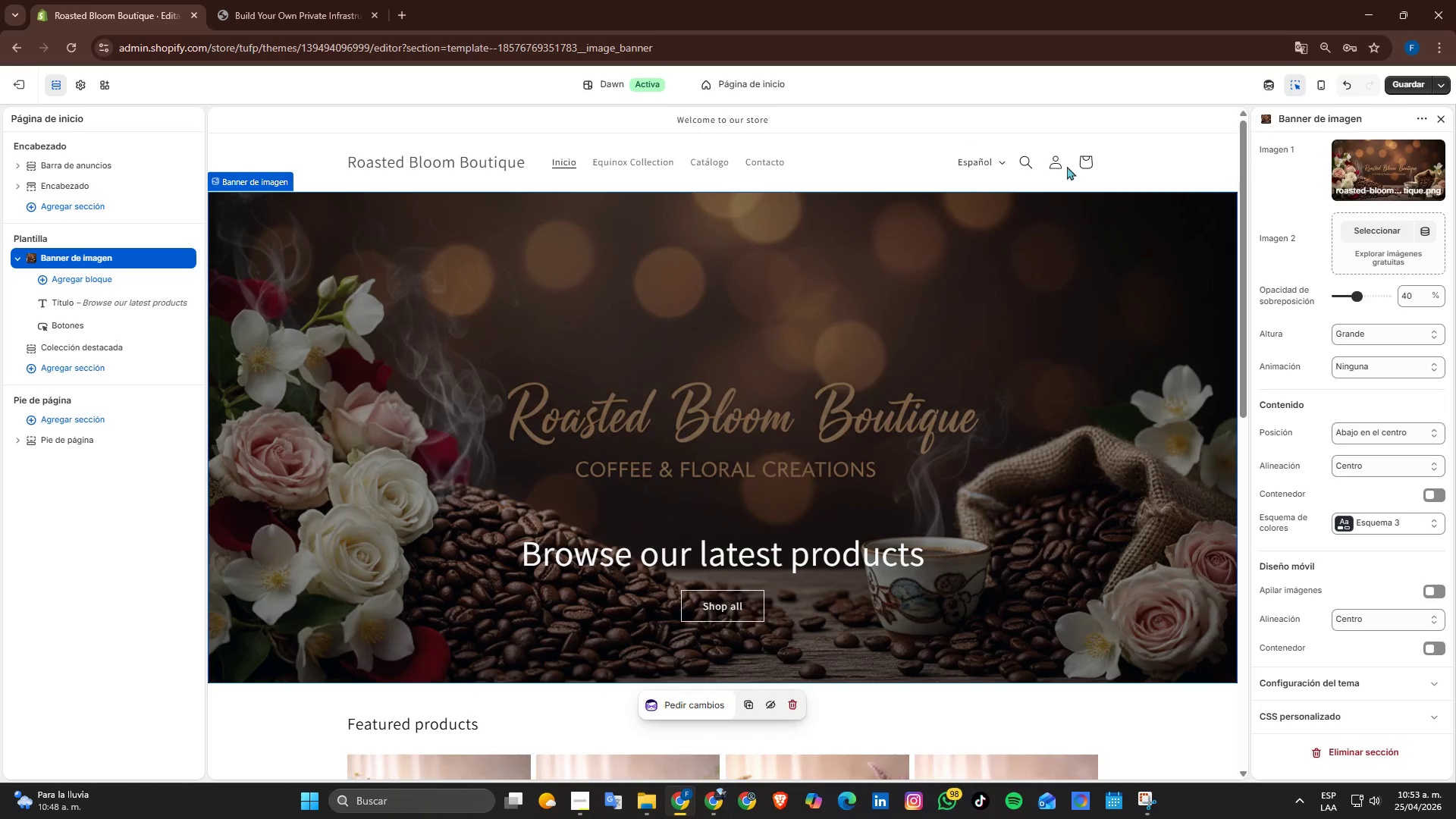 
left_click([1141, 160])
 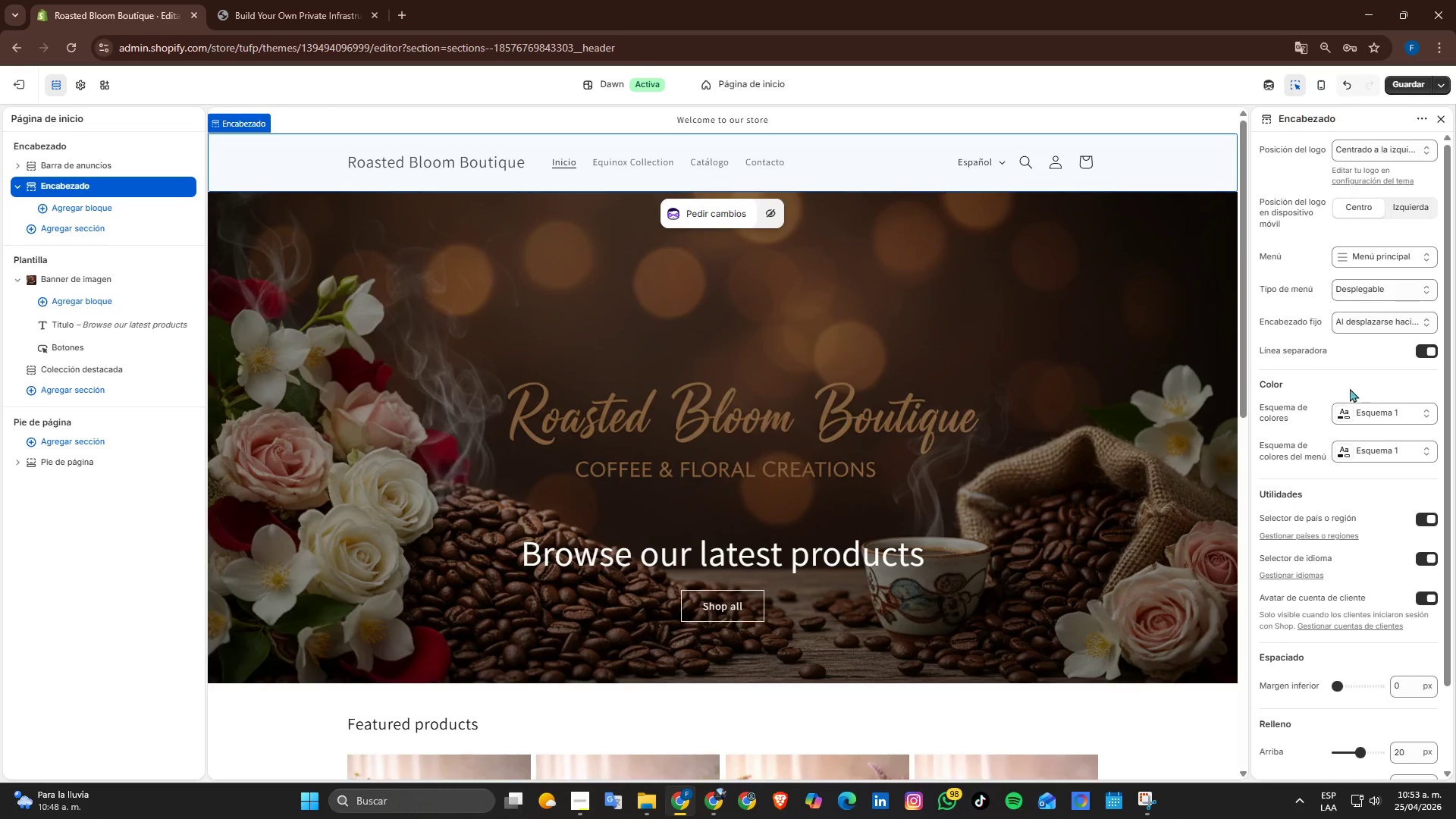 
left_click([1368, 417])
 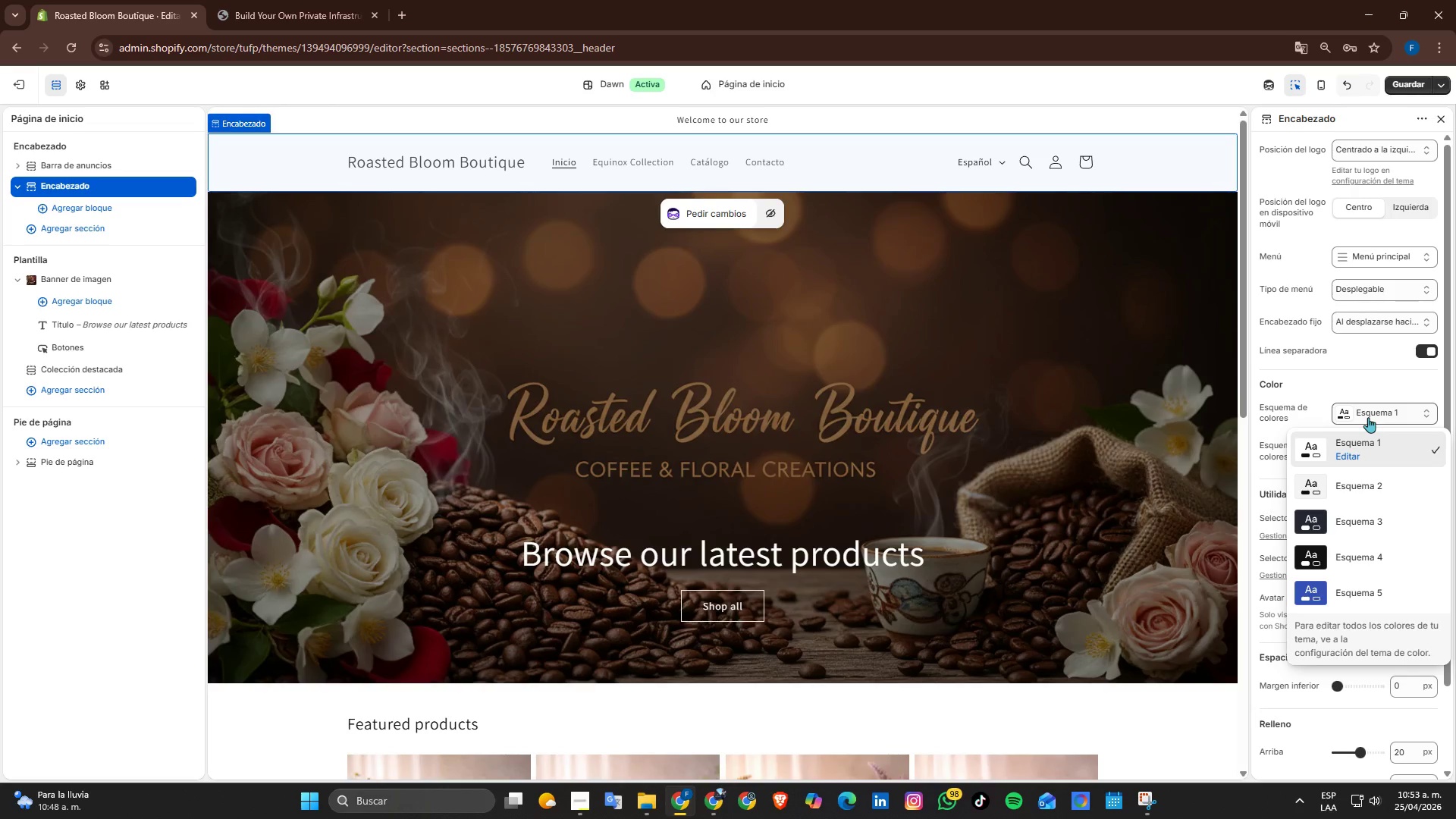 
left_click([1368, 417])
 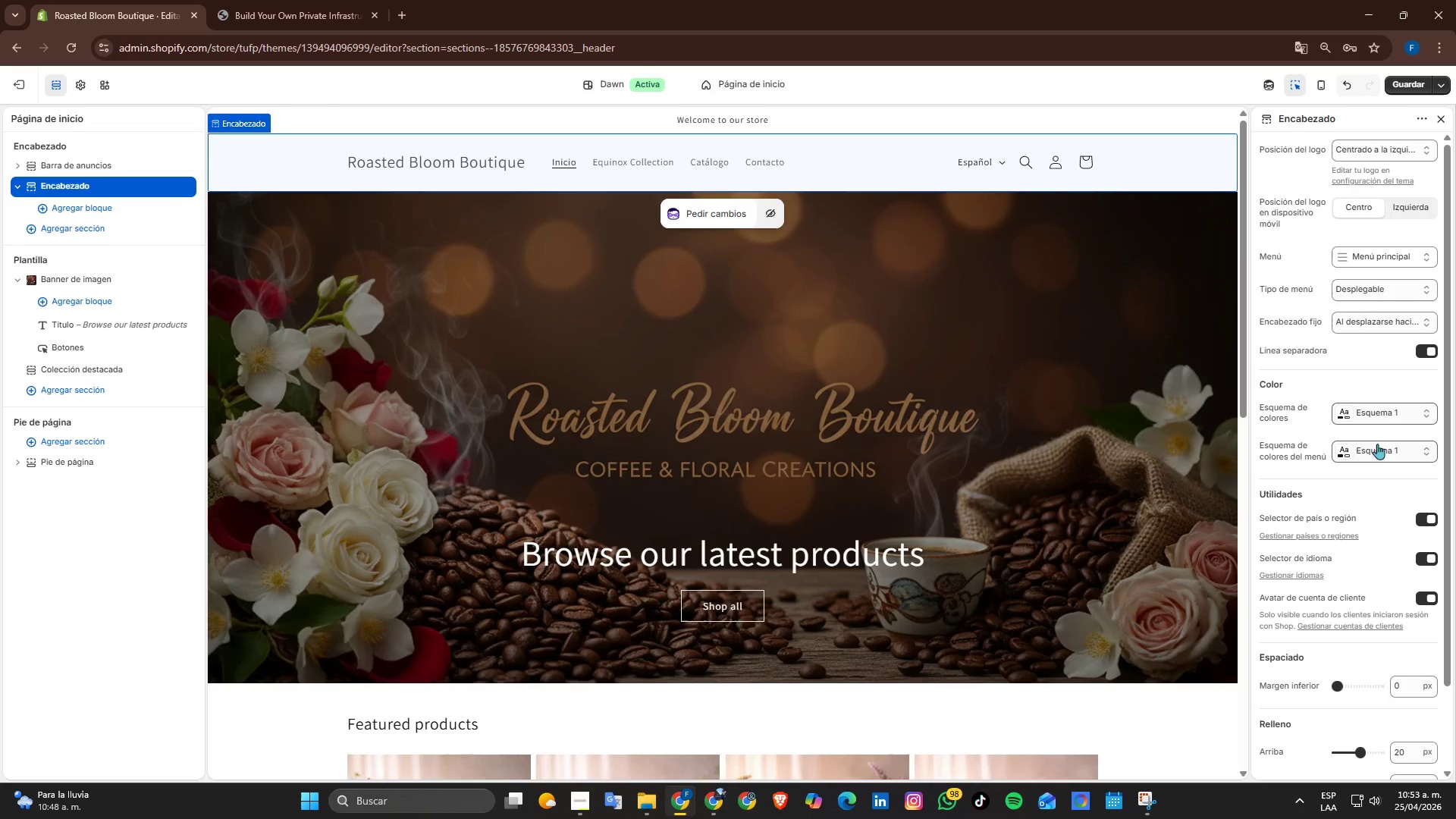 
left_click([1379, 447])
 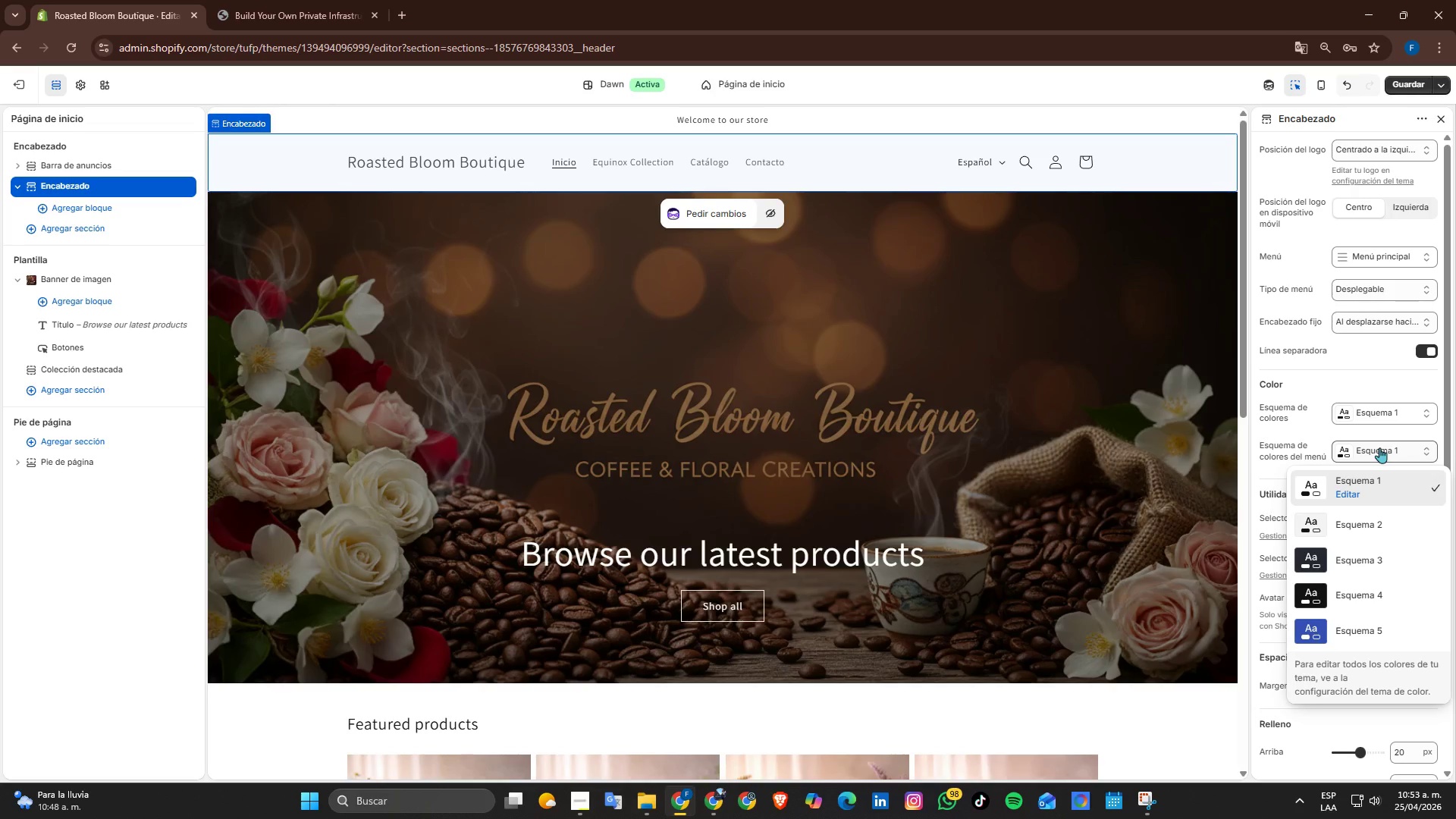 
left_click([1379, 447])
 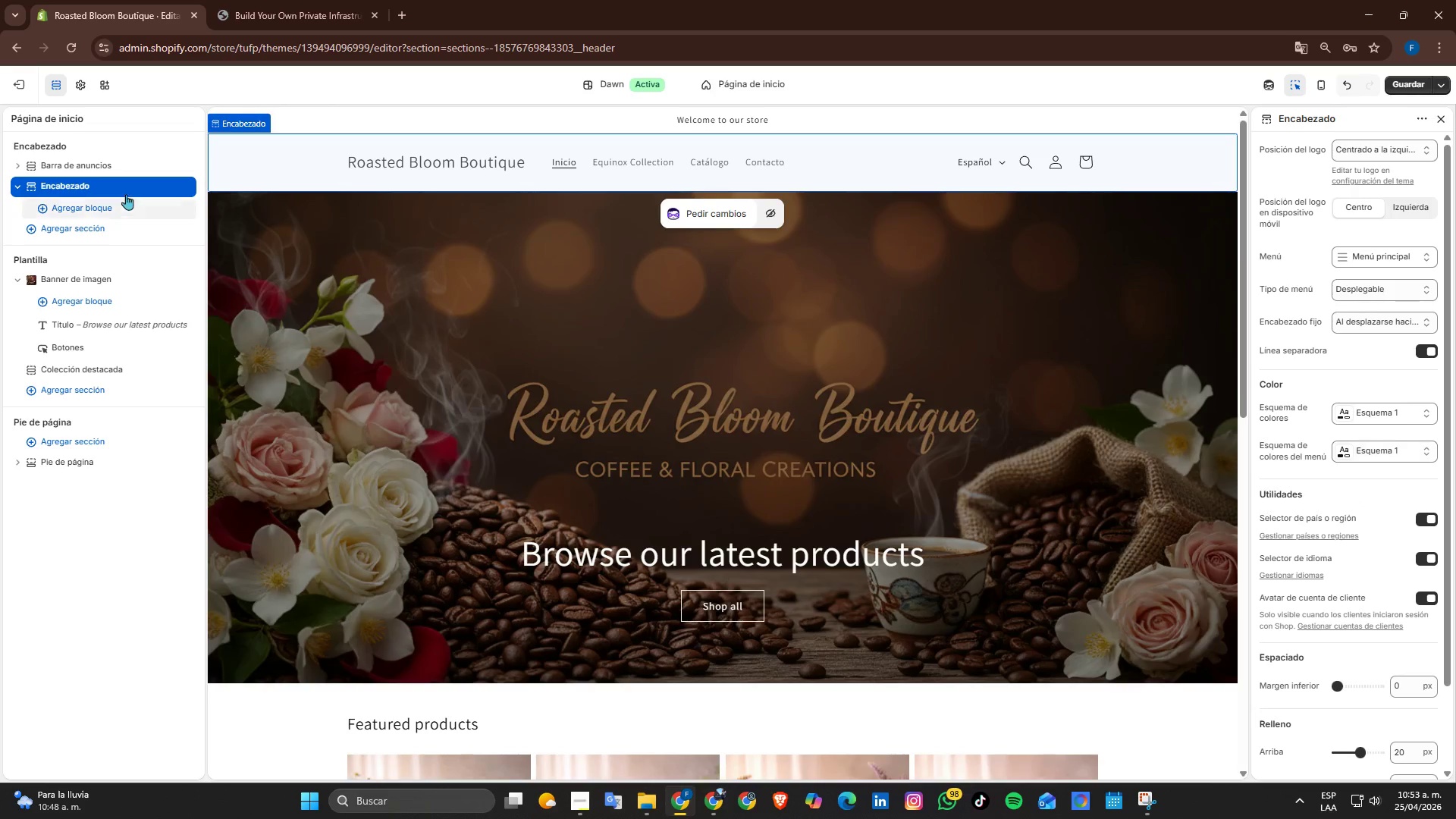 
scroll: coordinate [1008, 348], scroll_direction: none, amount: 0.0
 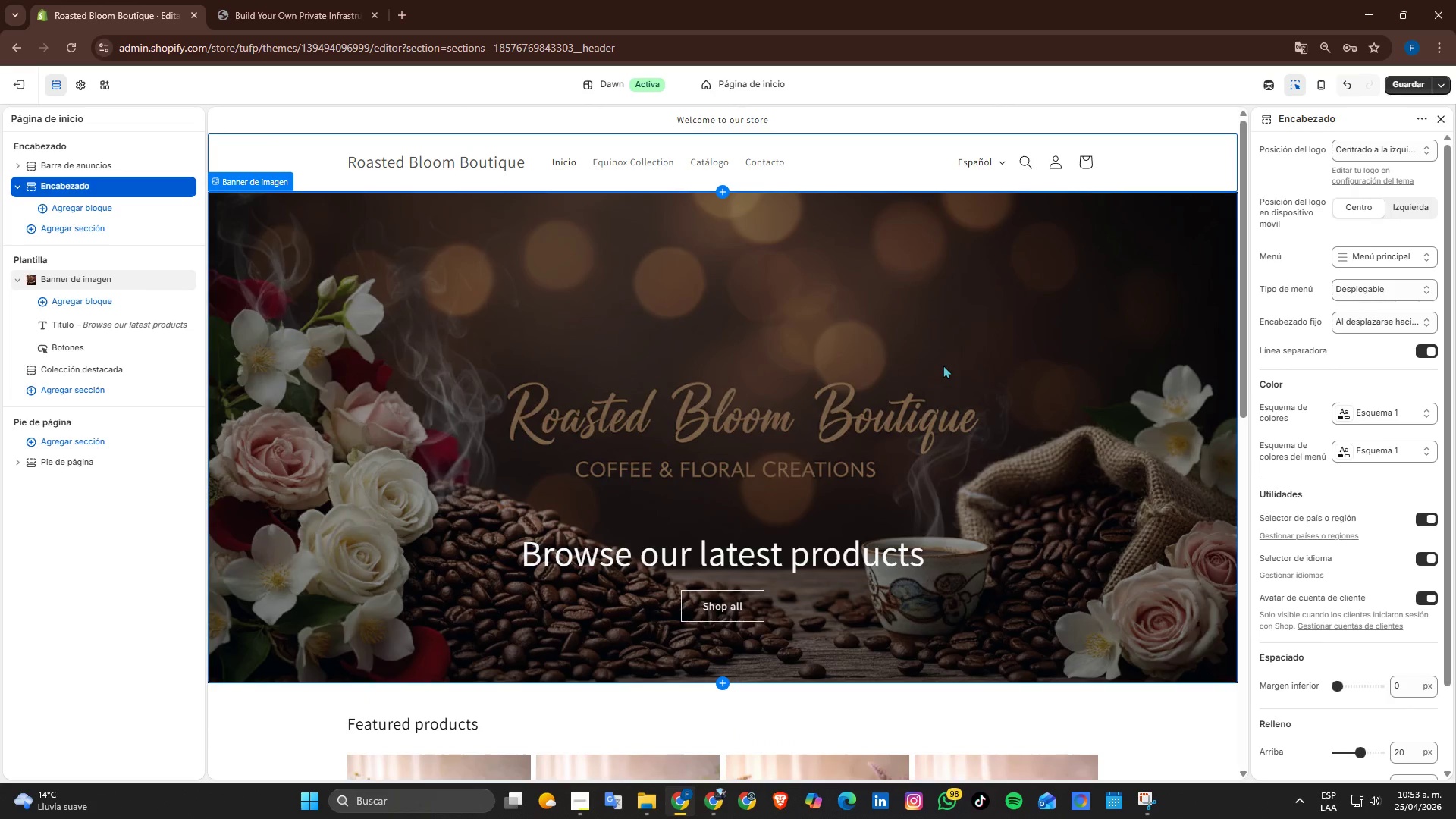 
wait(10.44)
 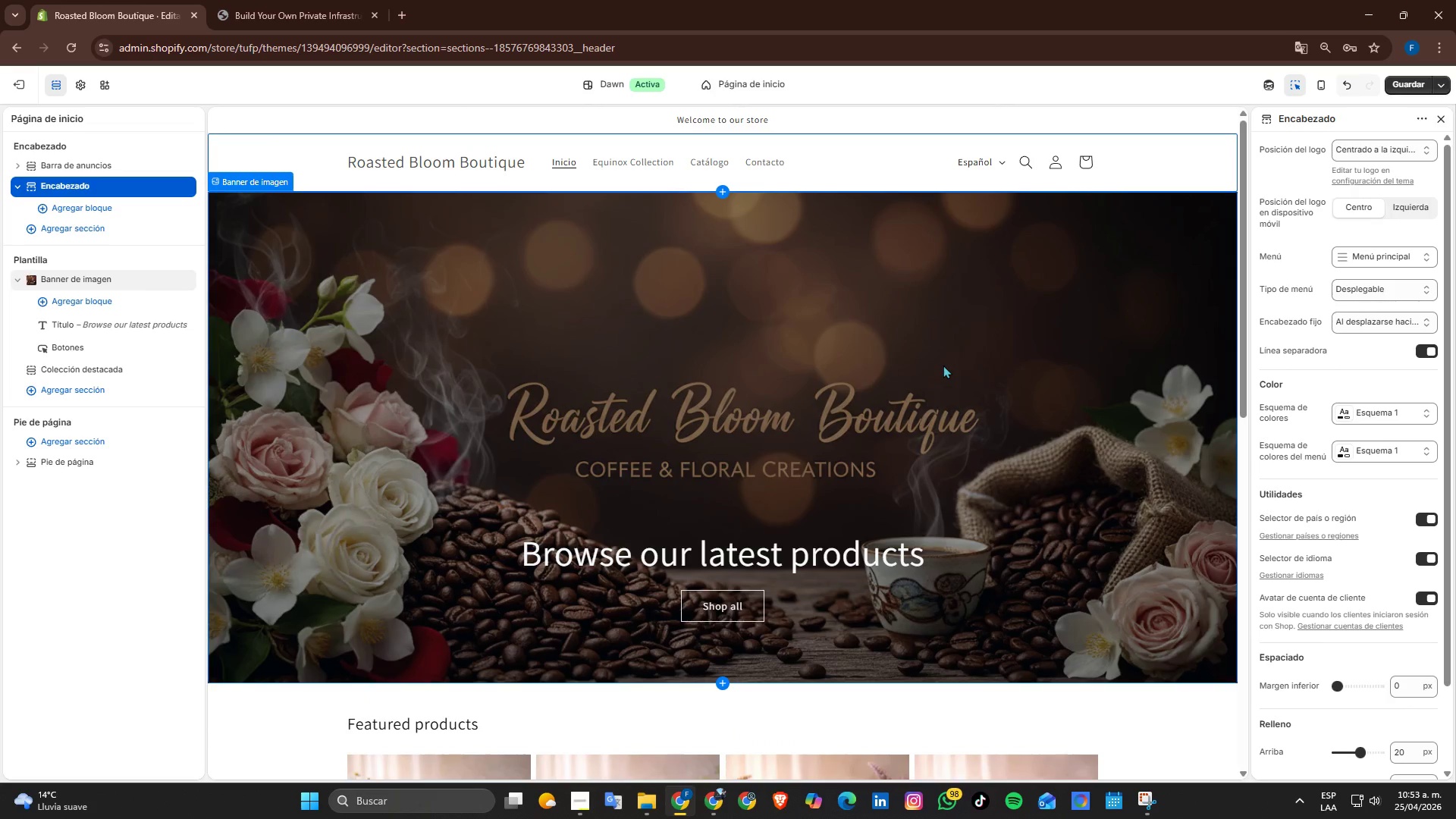 
scroll: coordinate [1036, 597], scroll_direction: down, amount: 3.0
 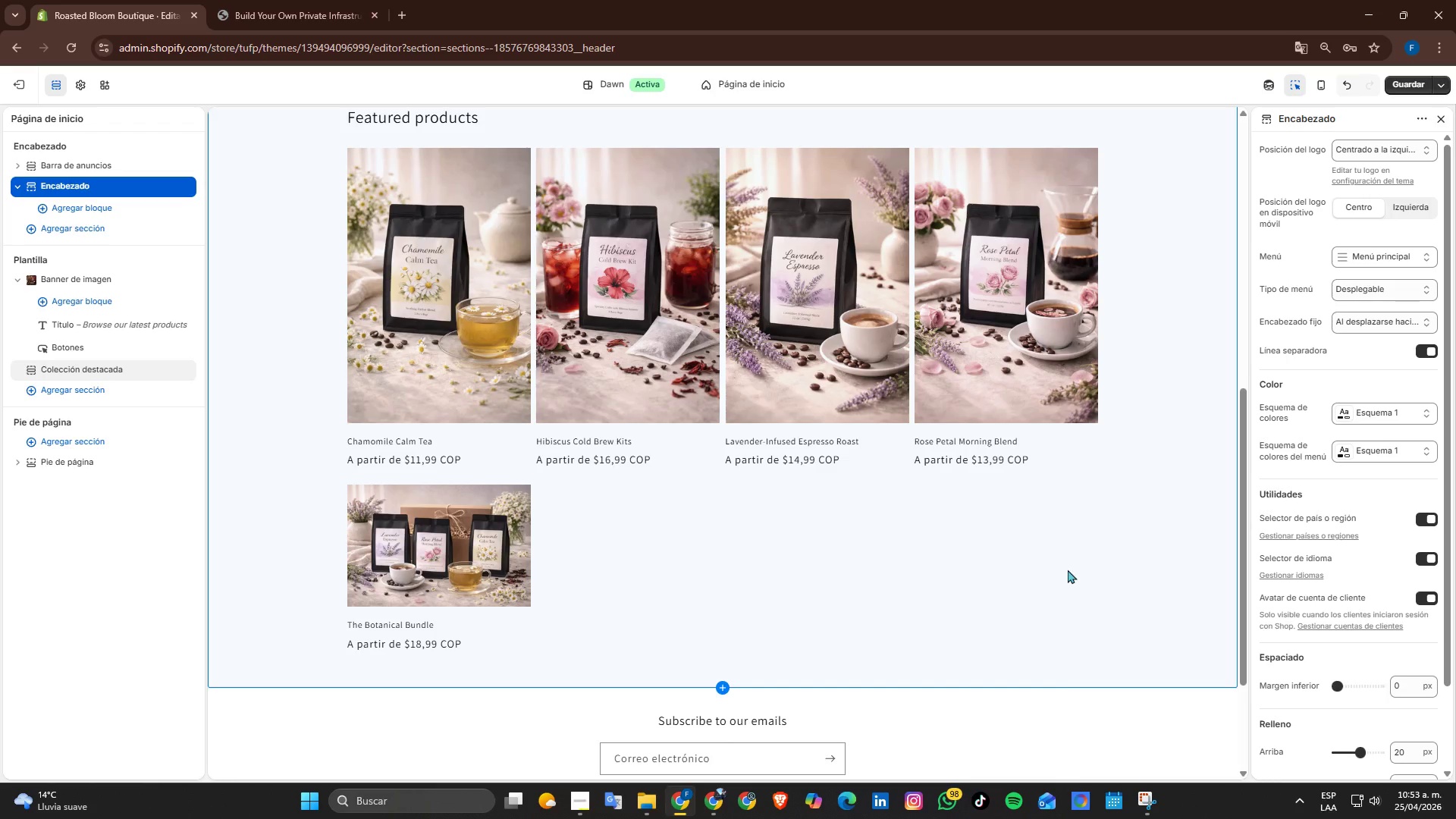 
wait(20.63)
 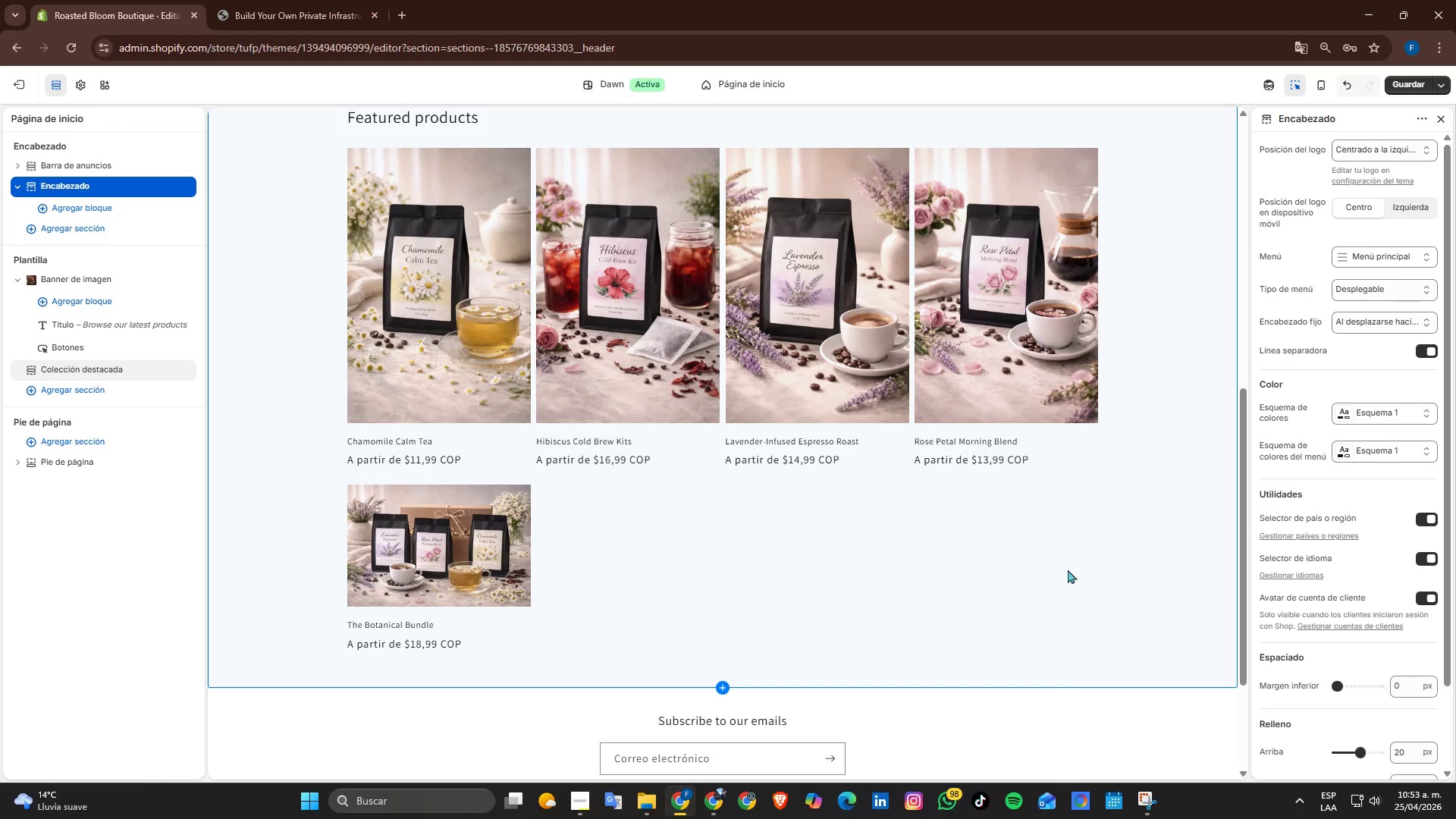 
scroll: coordinate [1106, 544], scroll_direction: up, amount: 4.0
 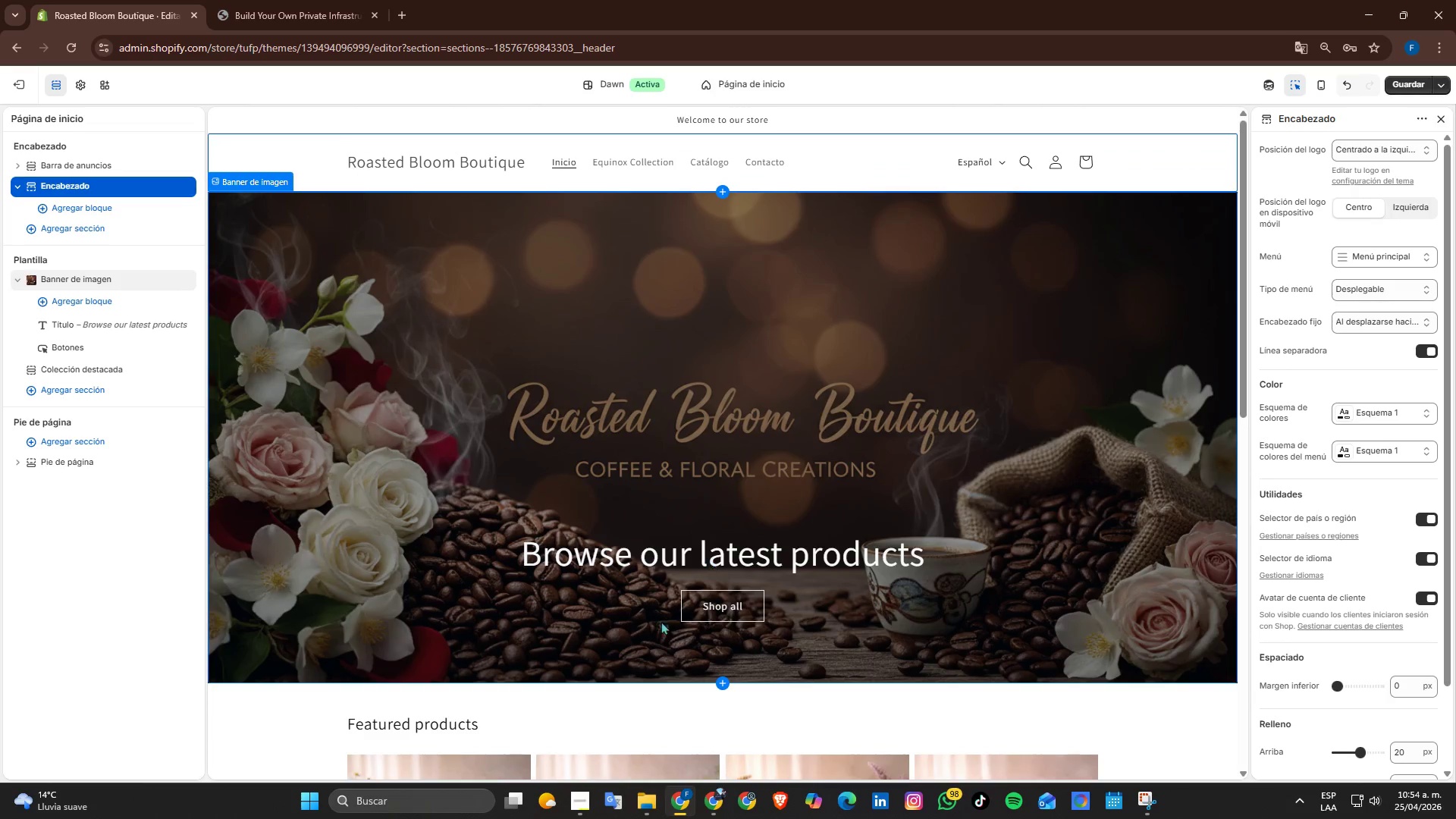 
left_click([706, 559])
 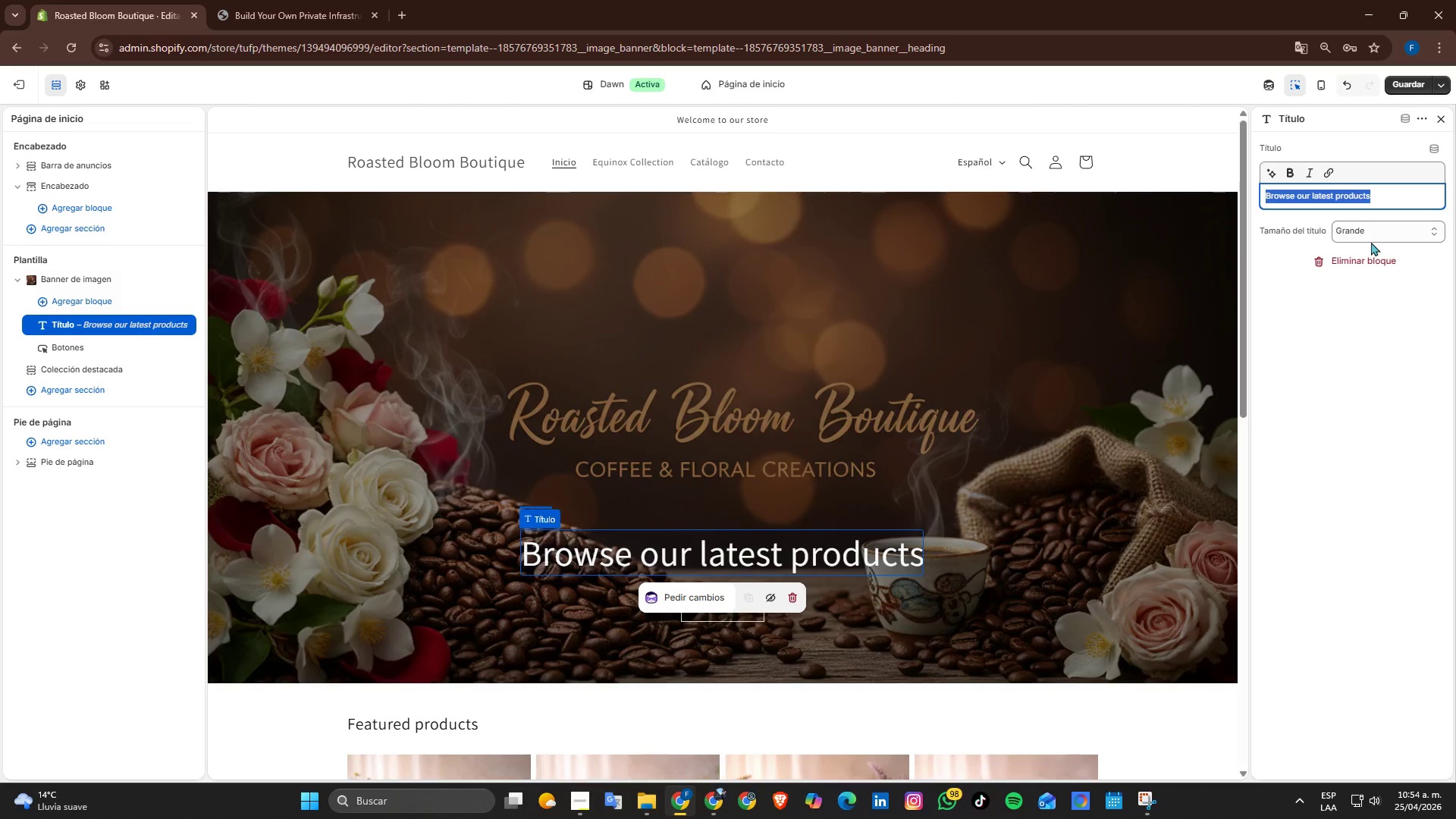 
wait(7.58)
 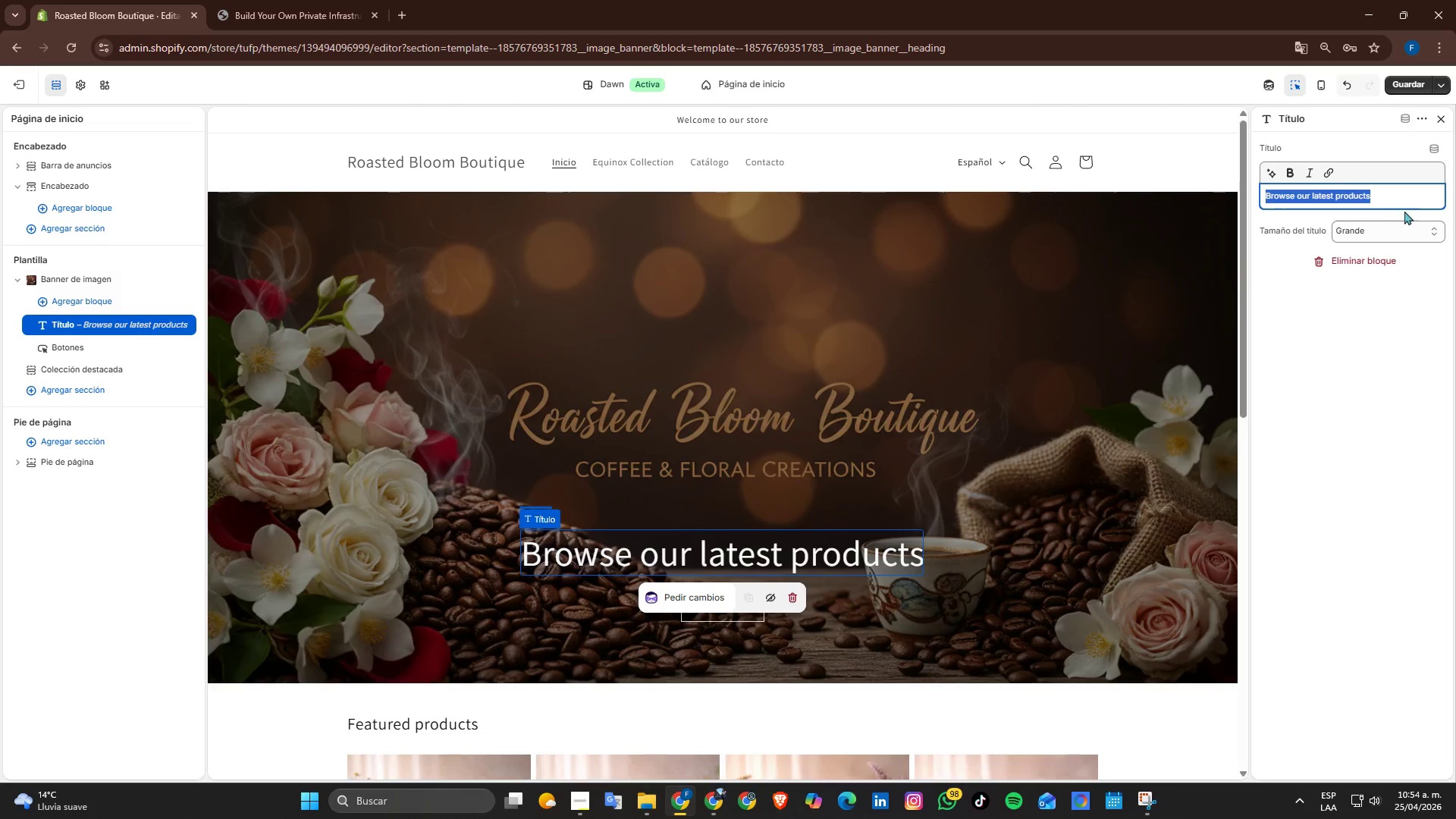 
type(Discover Floral)
key(Backspace)
key(Backspace)
key(Backspace)
key(Backspace)
key(Backspace)
key(Backspace)
type(floral-infused coffe and herbal crafted to elevate your daily ritual with aroma, balance, and refinamente)
key(Backspace)
type(.)
 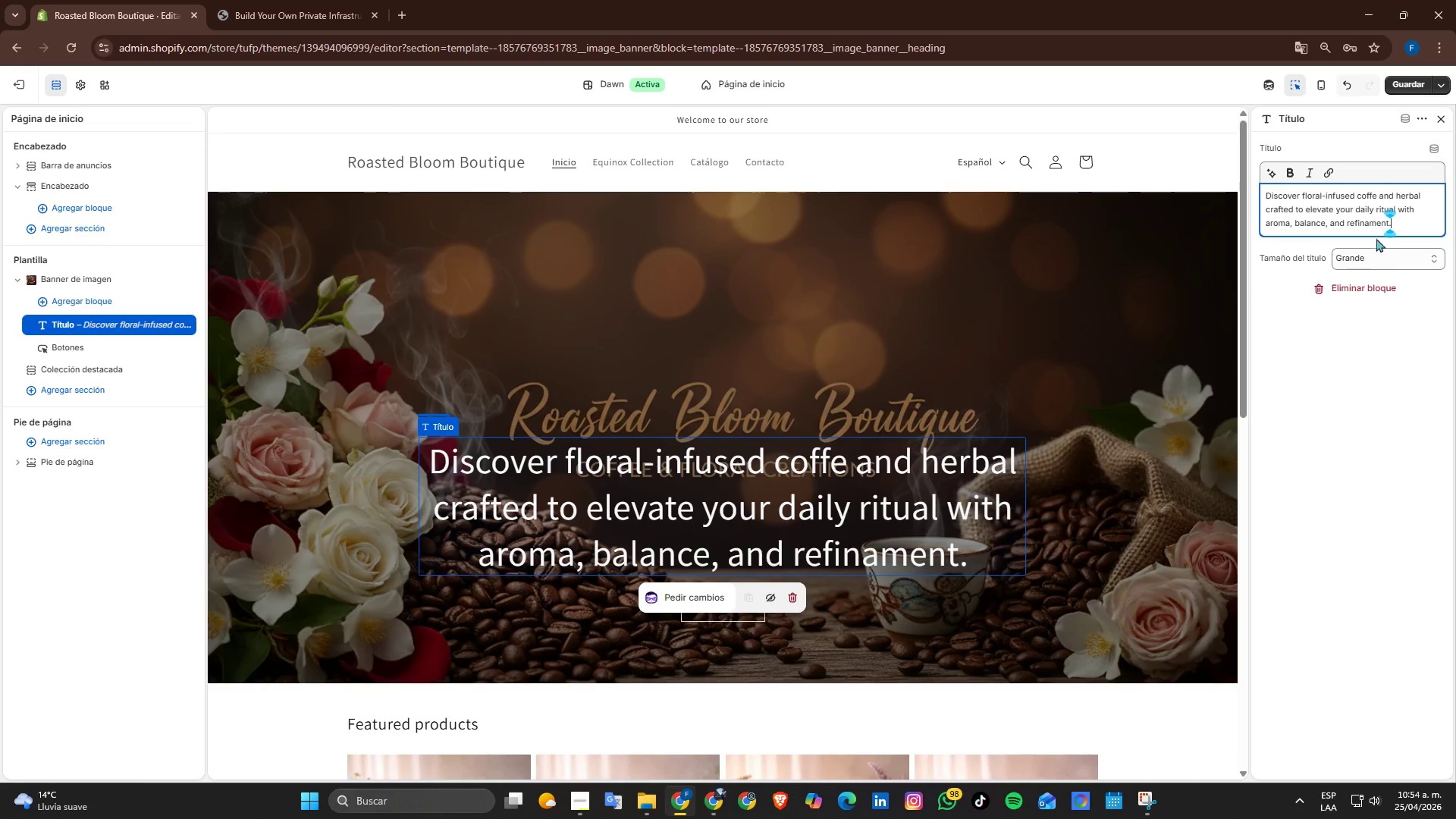 
double_click([1375, 260])
 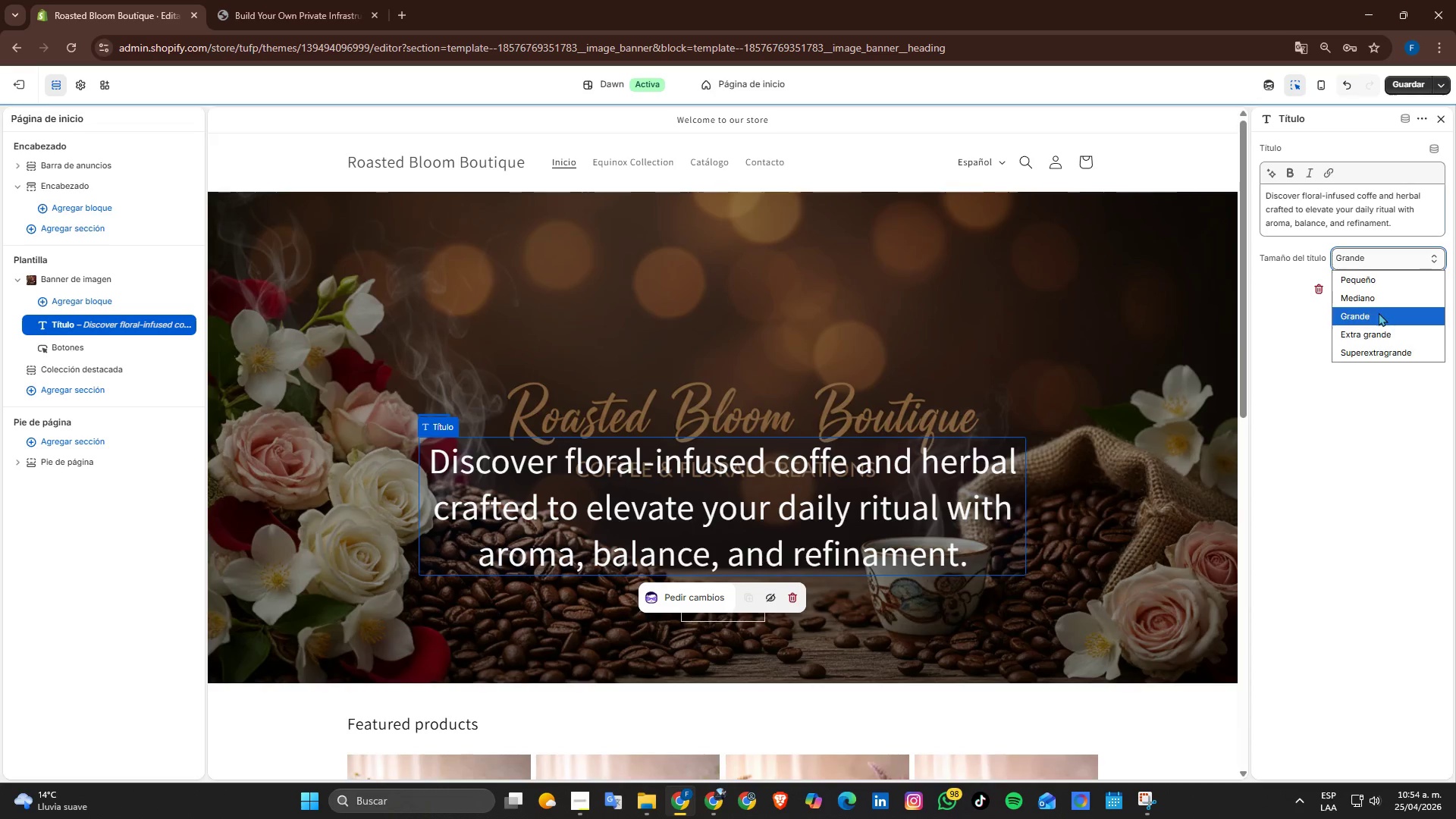 
left_click([1378, 303])
 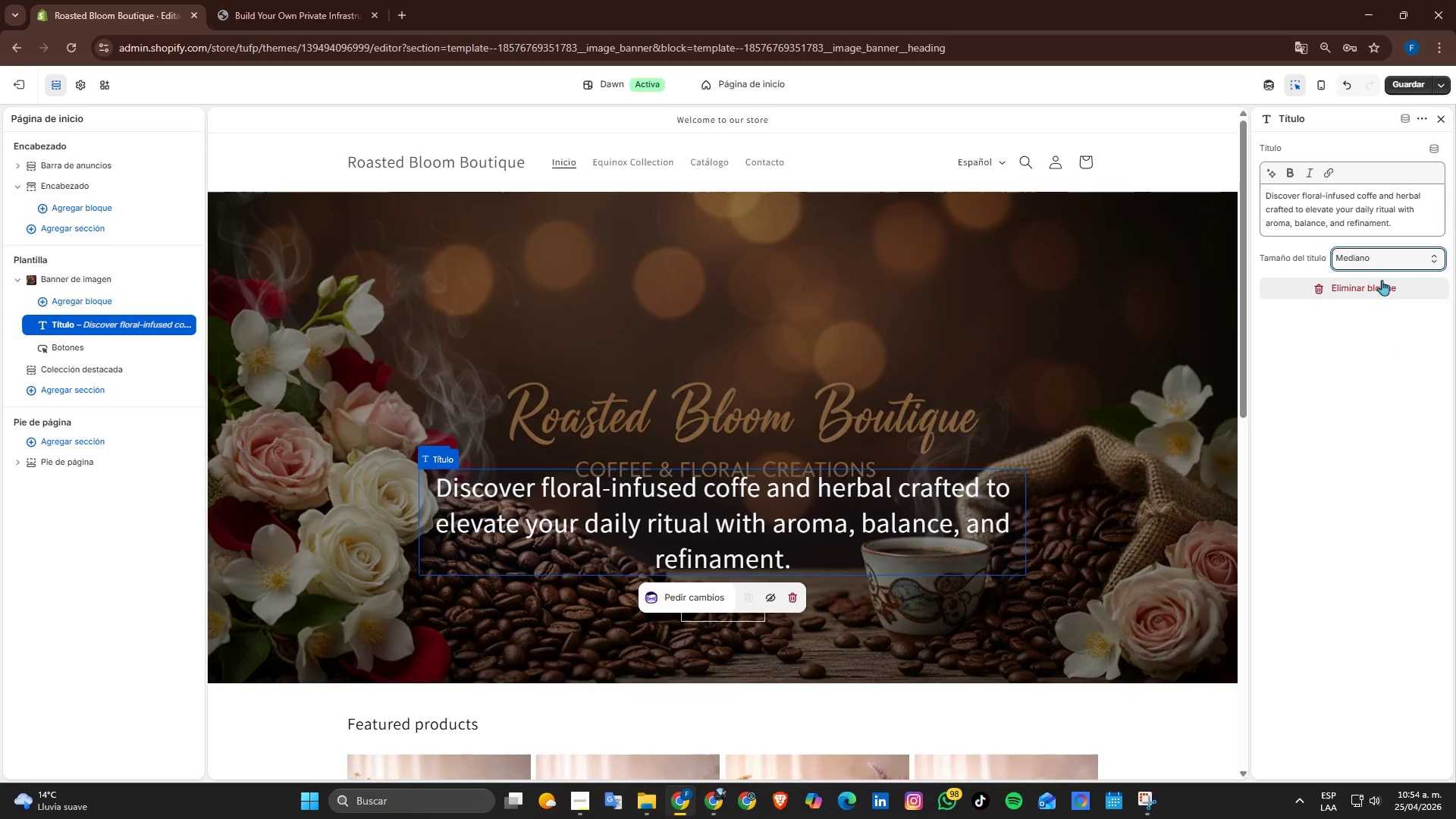 
left_click([1381, 263])
 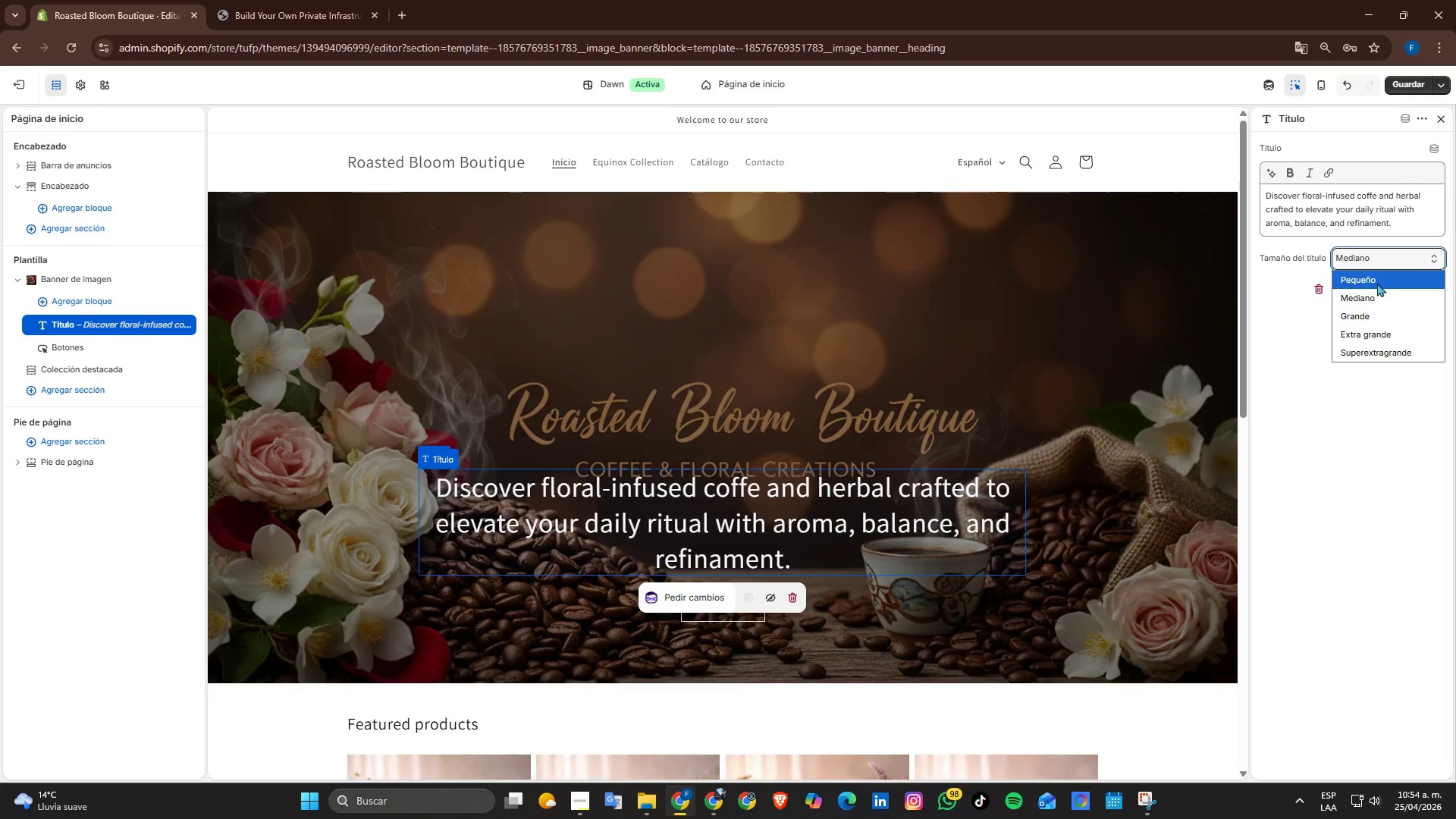 
left_click([1377, 281])
 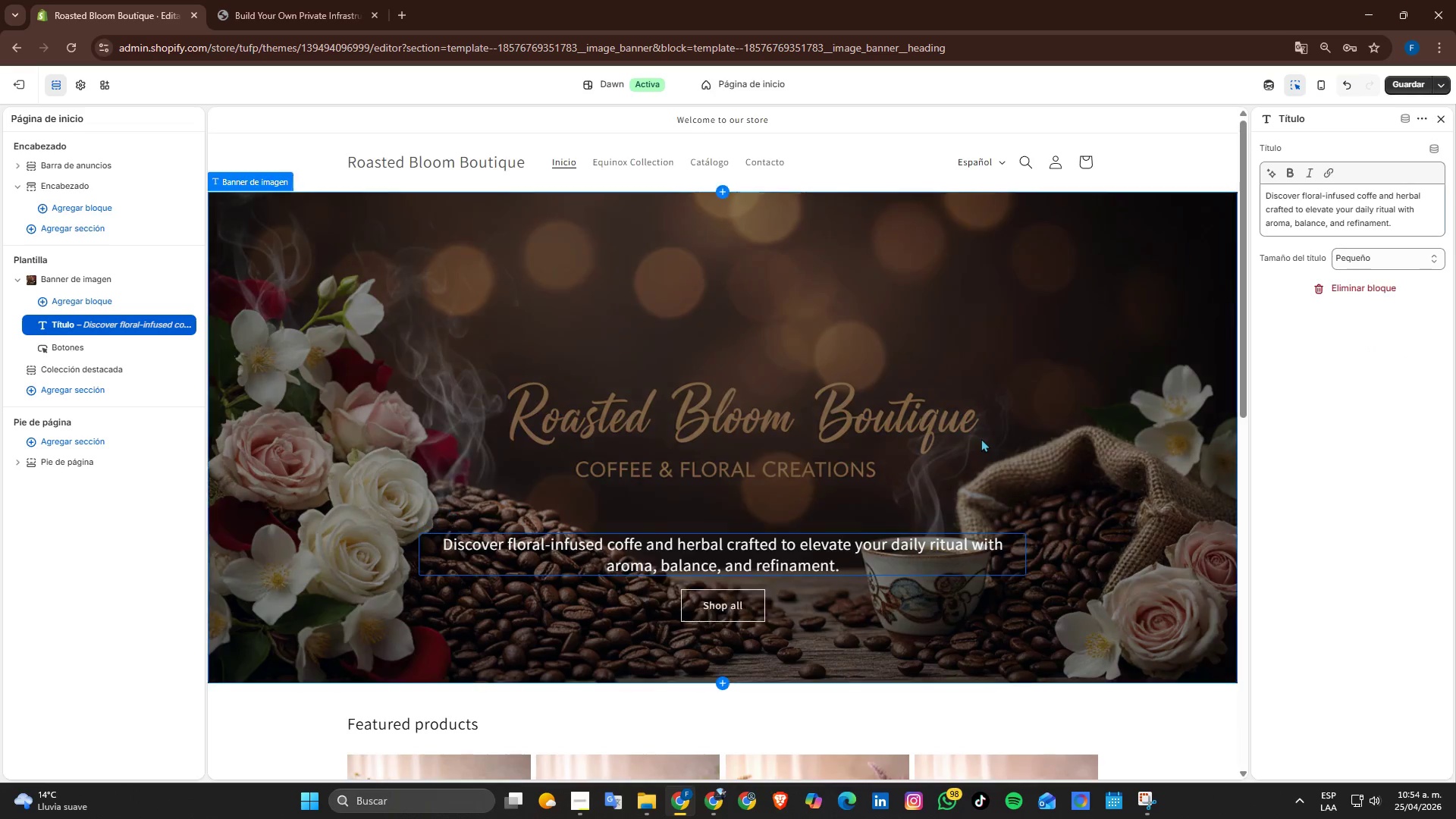 
left_click([154, 579])
 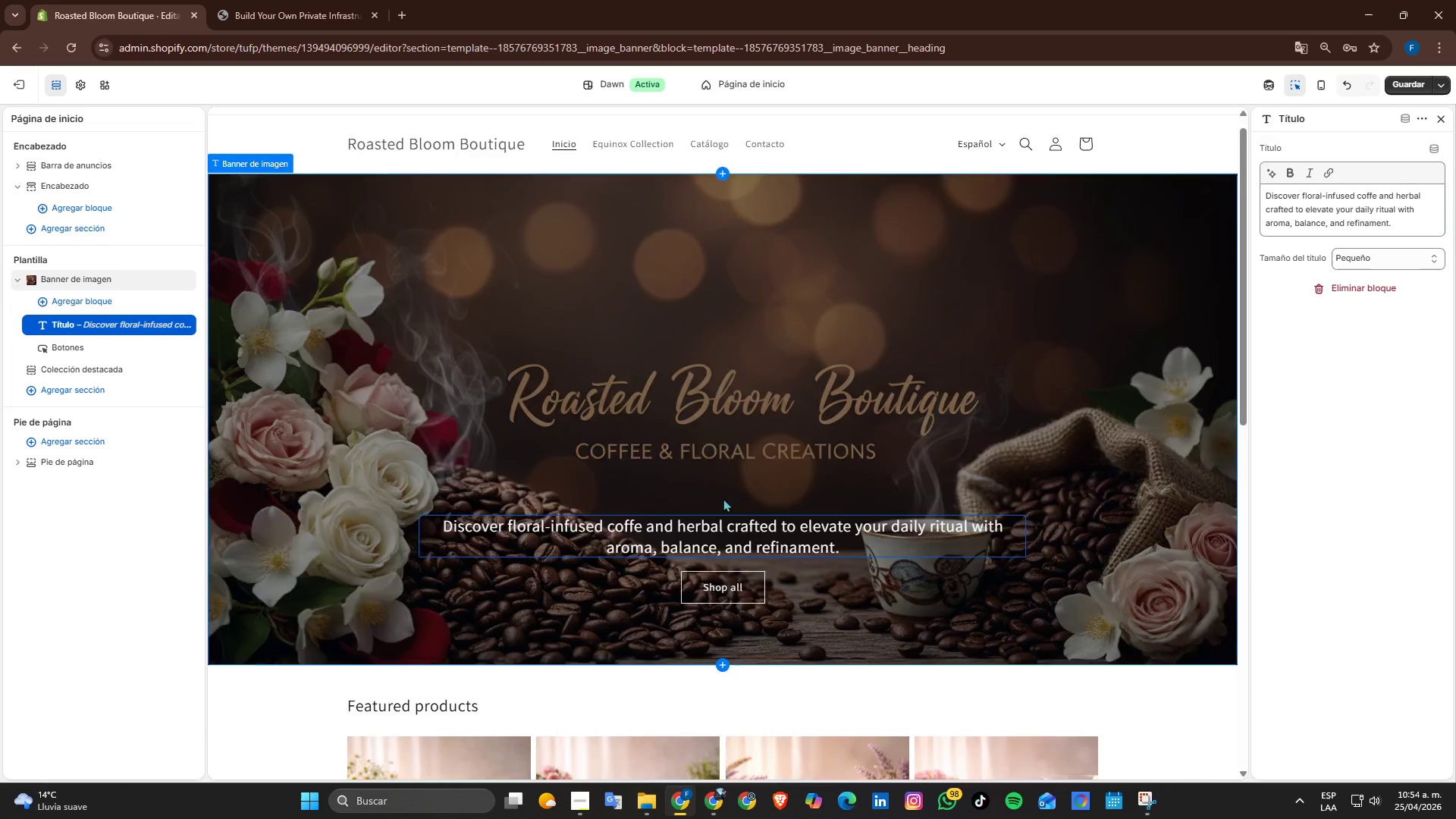 
scroll: coordinate [730, 485], scroll_direction: none, amount: 0.0
 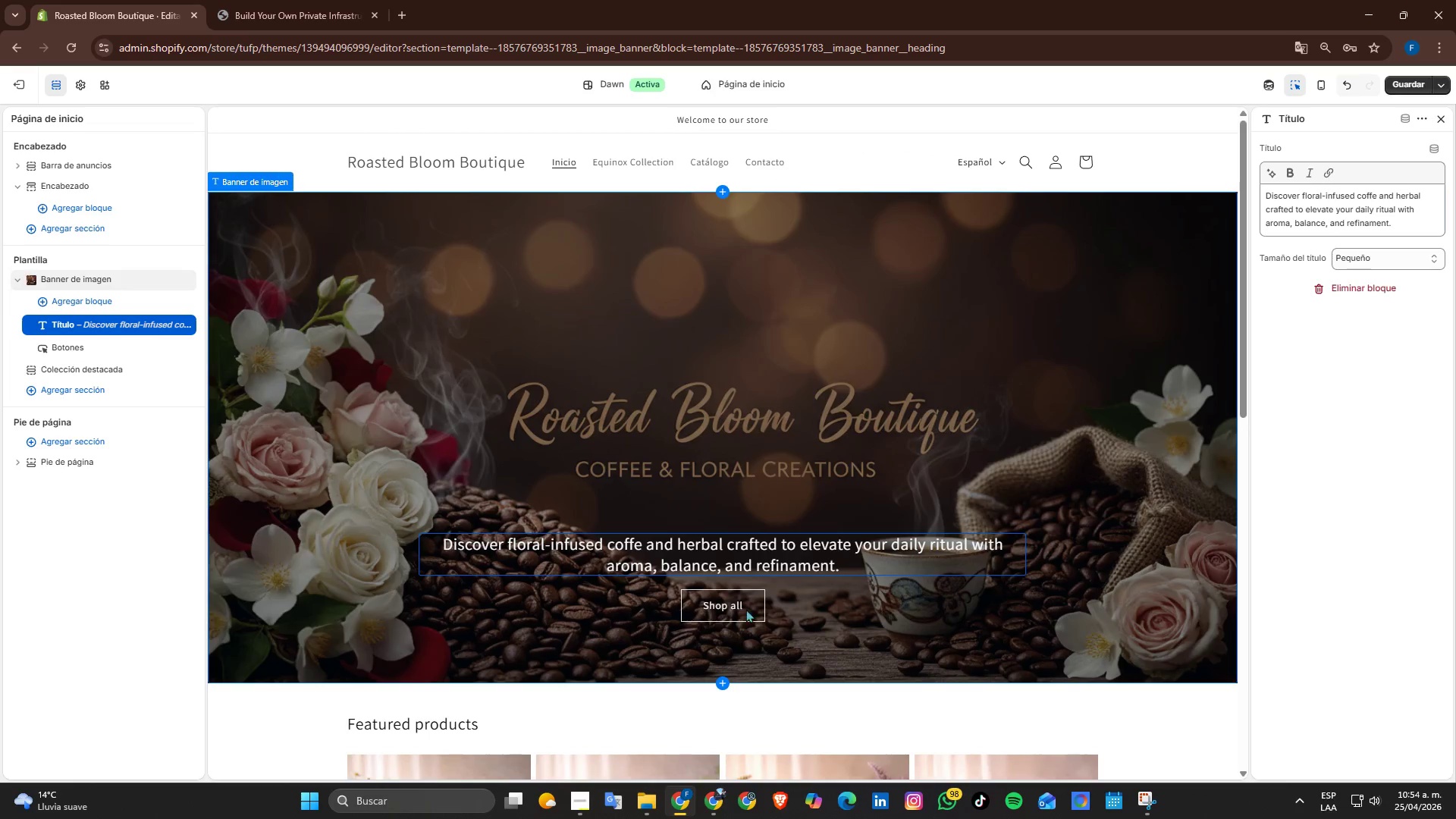 
left_click([743, 610])
 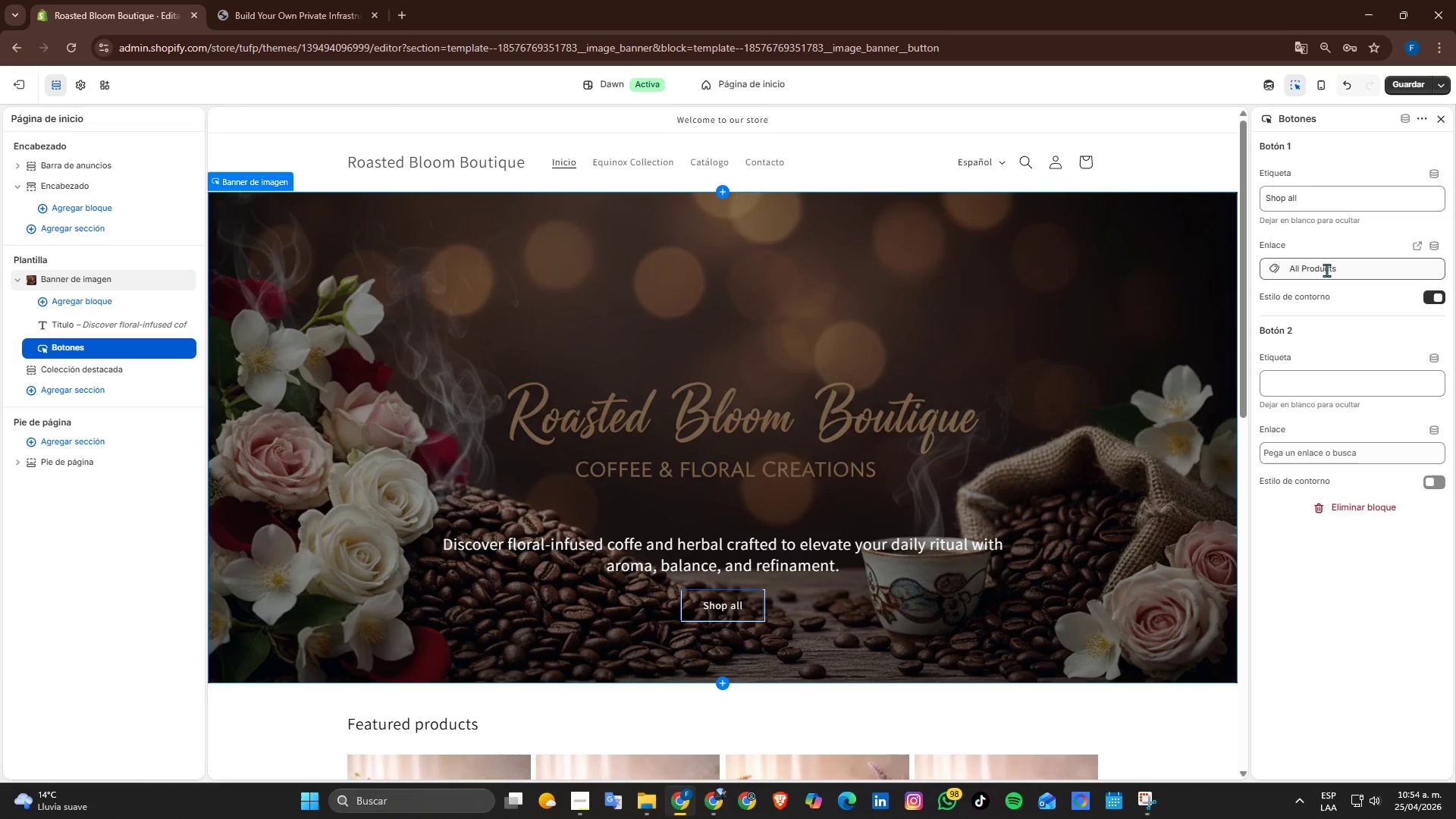 
left_click([1329, 208])
 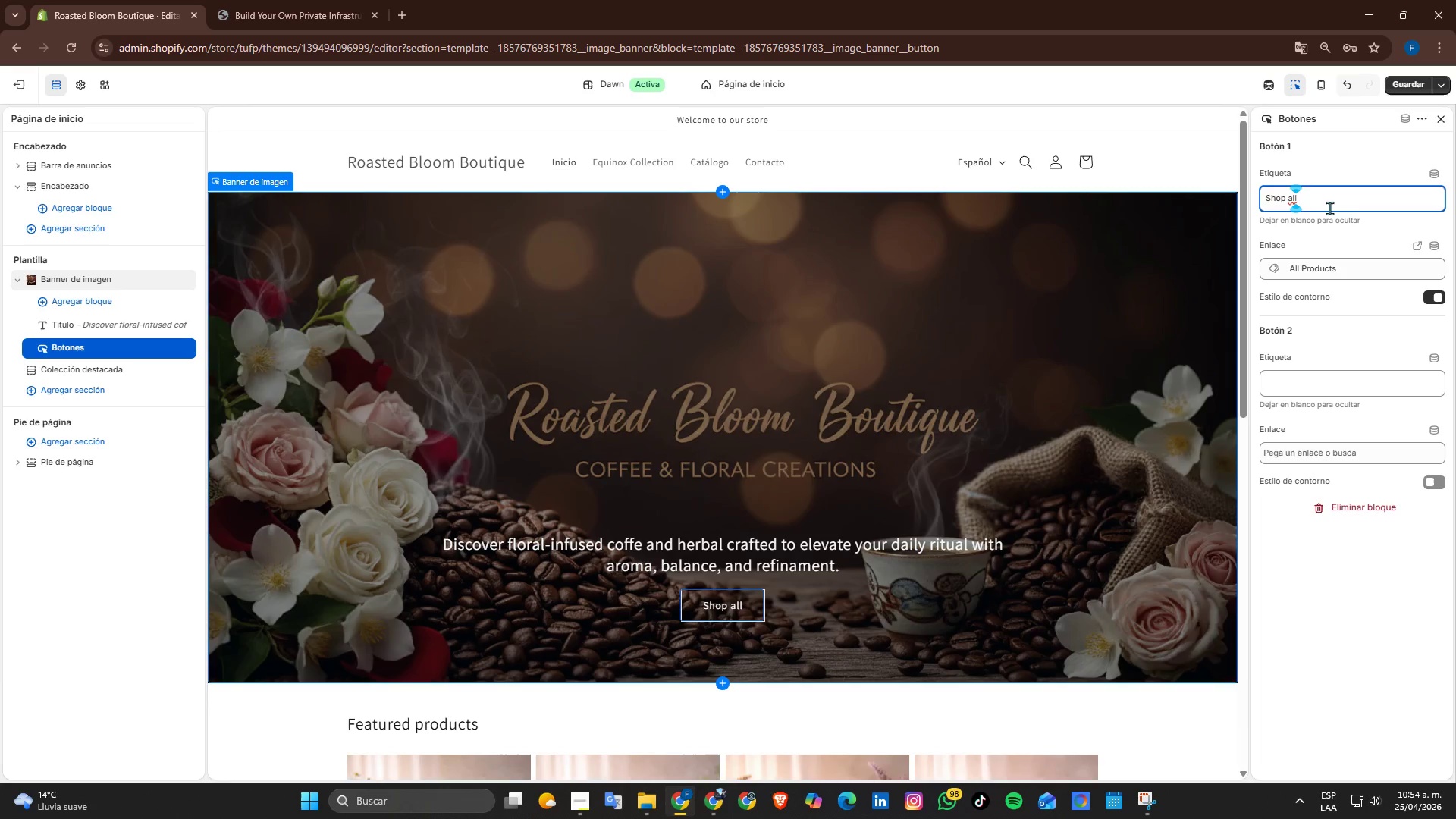 
key(Backspace)
key(Backspace)
key(Backspace)
type(The )
key(Backspace)
key(Backspace)
key(Backspace)
key(Backspace)
type(the Equinox Collection)
 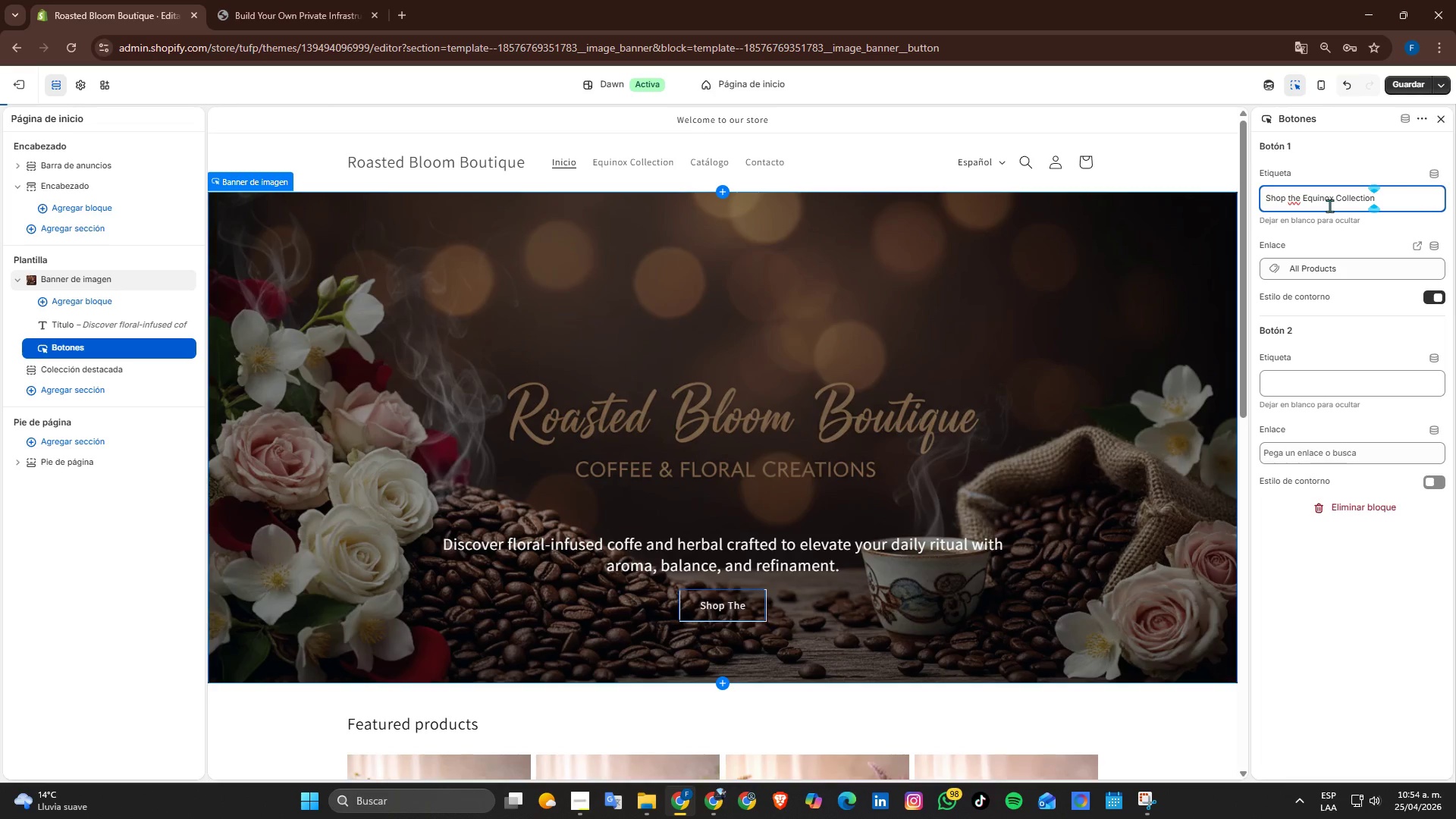 
left_click([1369, 275])
 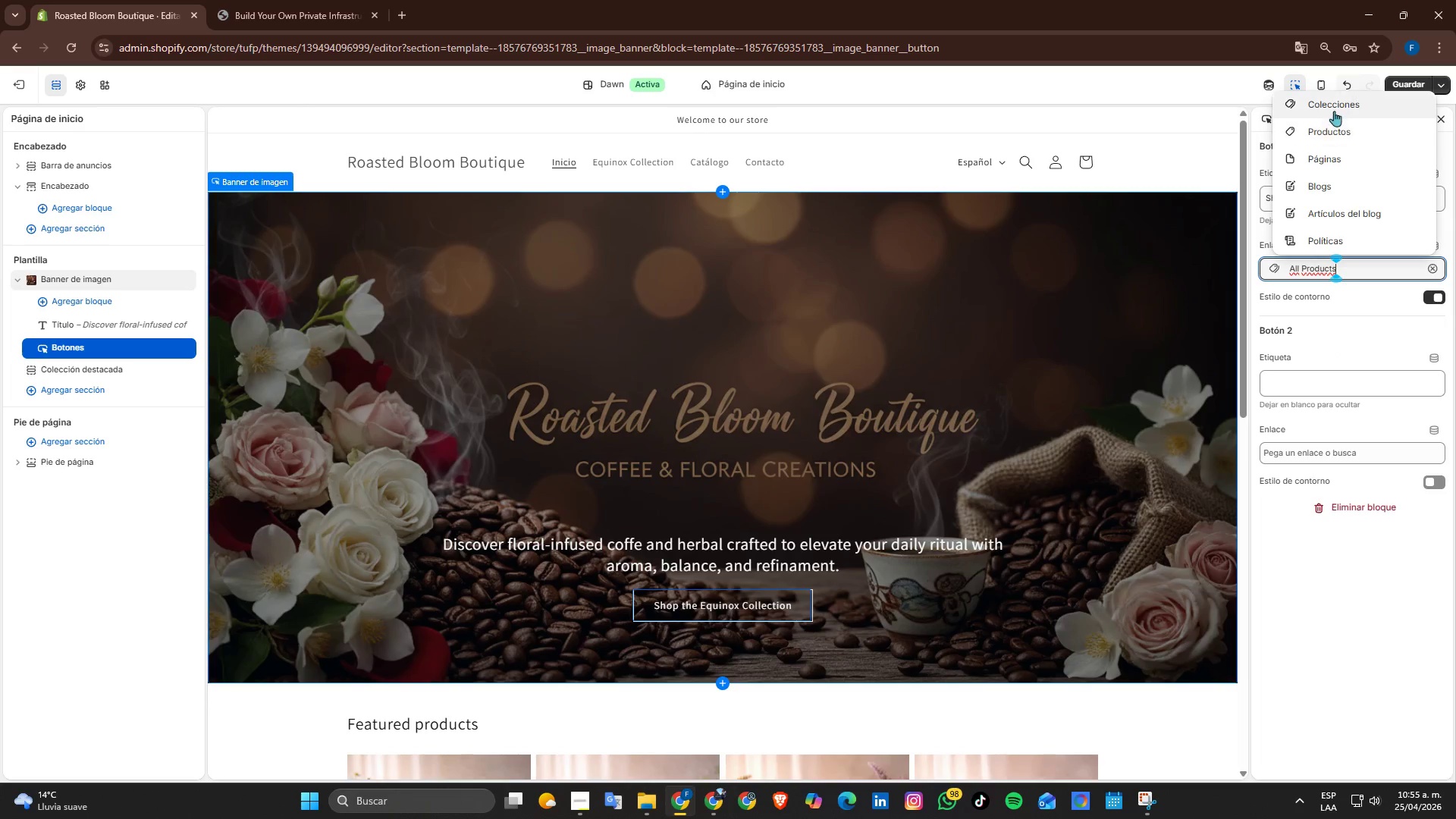 
left_click([1334, 102])
 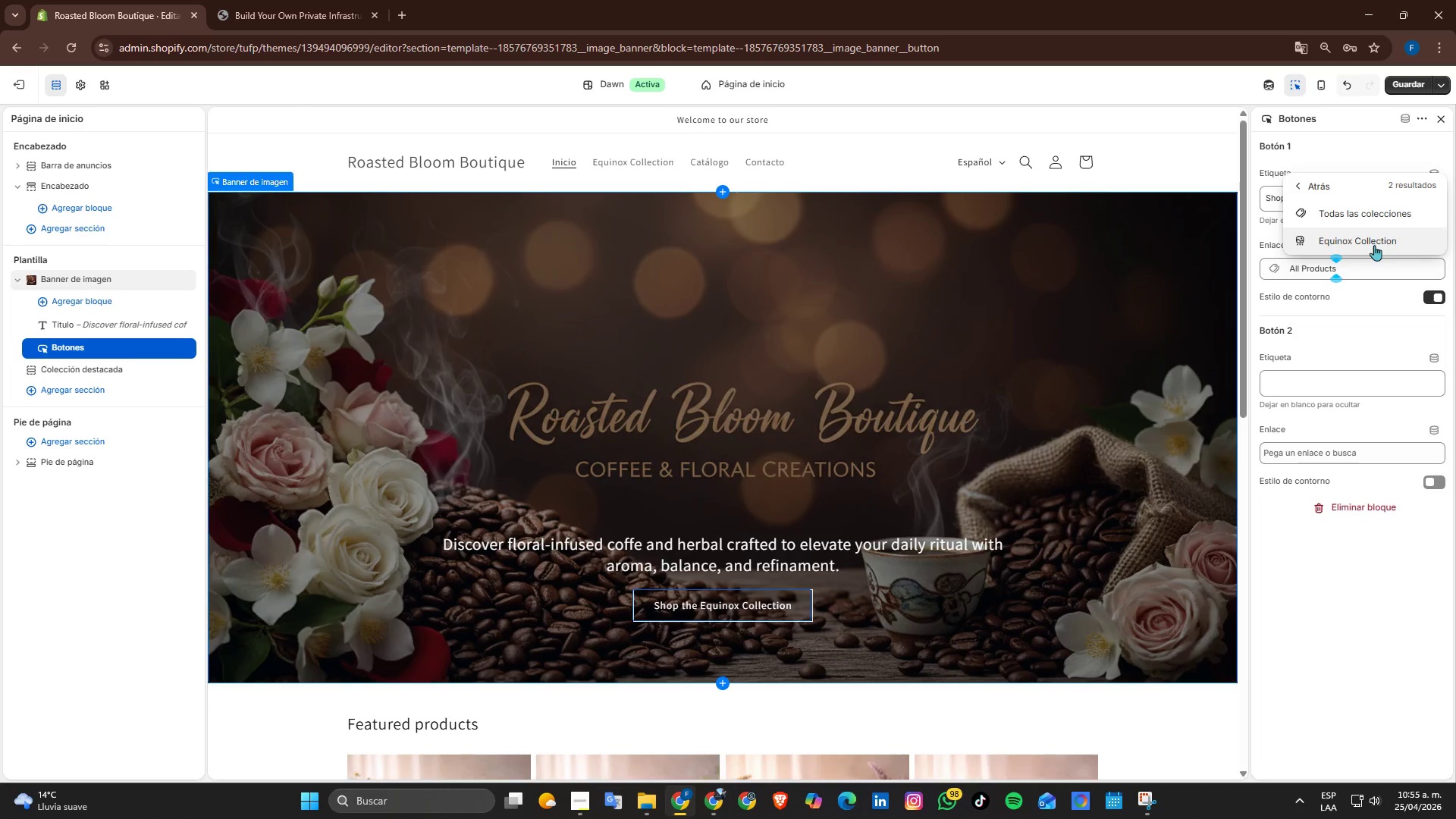 
left_click([1370, 236])
 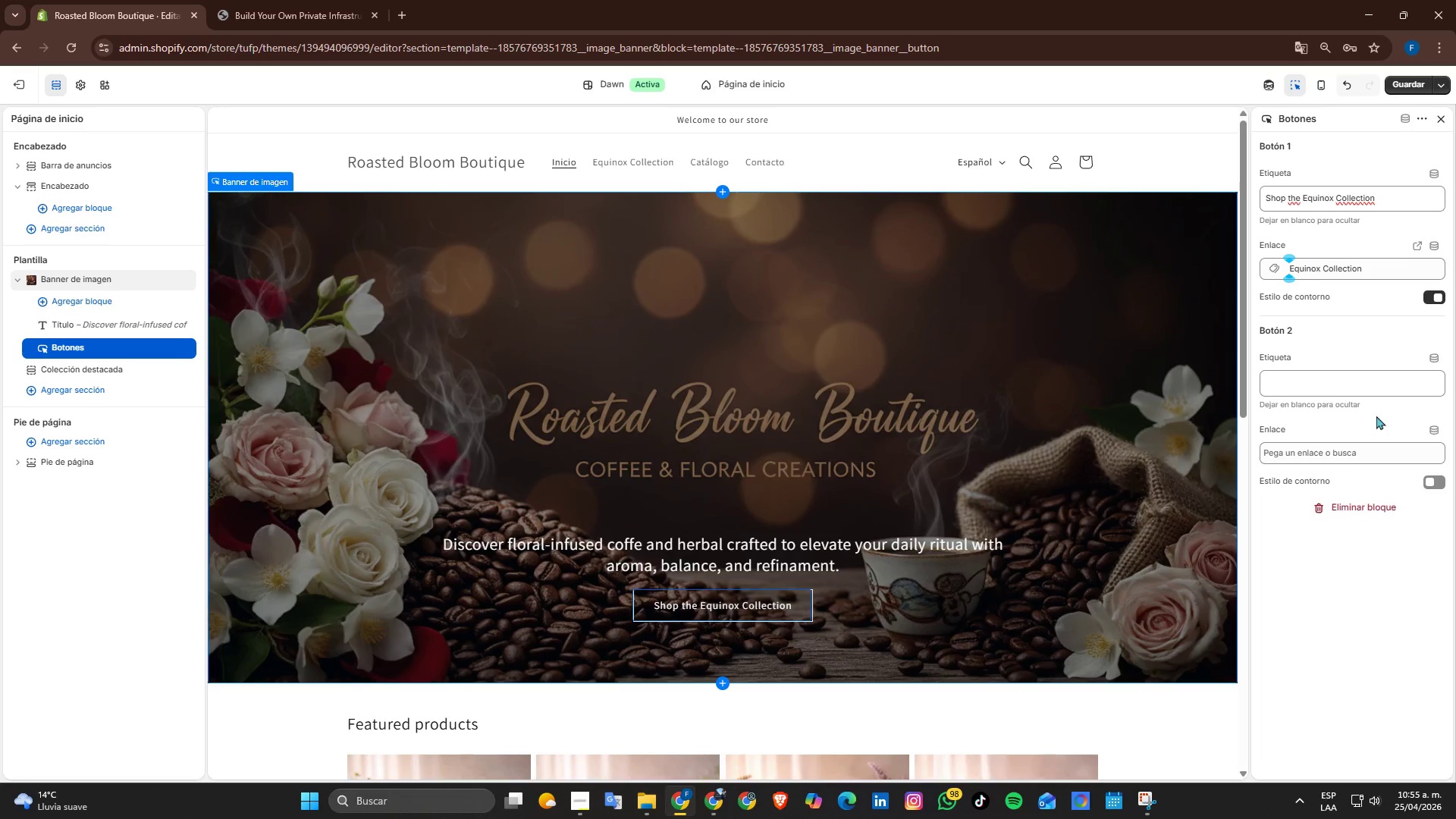 
scroll: coordinate [1377, 418], scroll_direction: none, amount: 0.0
 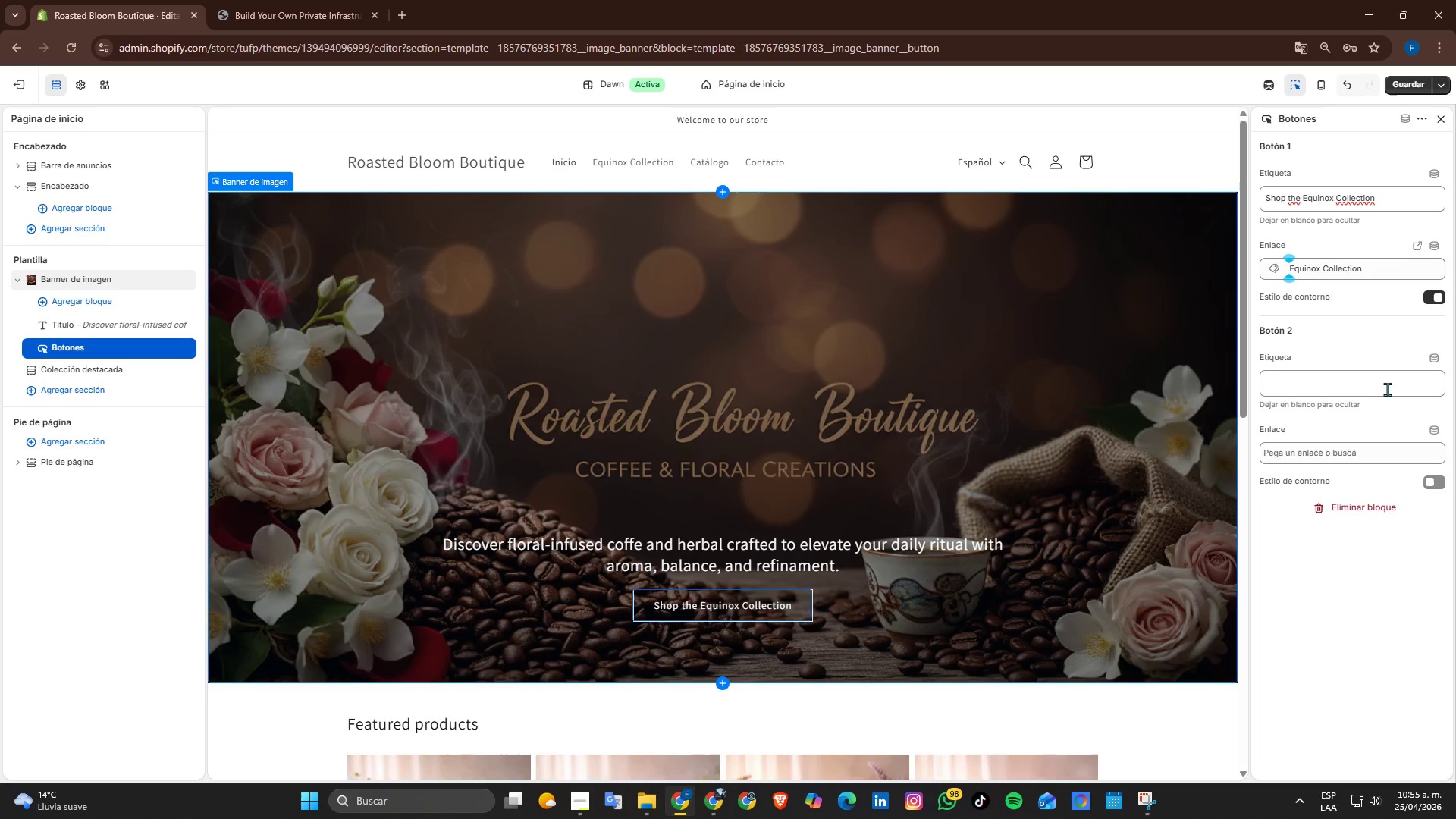 
left_click([1384, 385])
 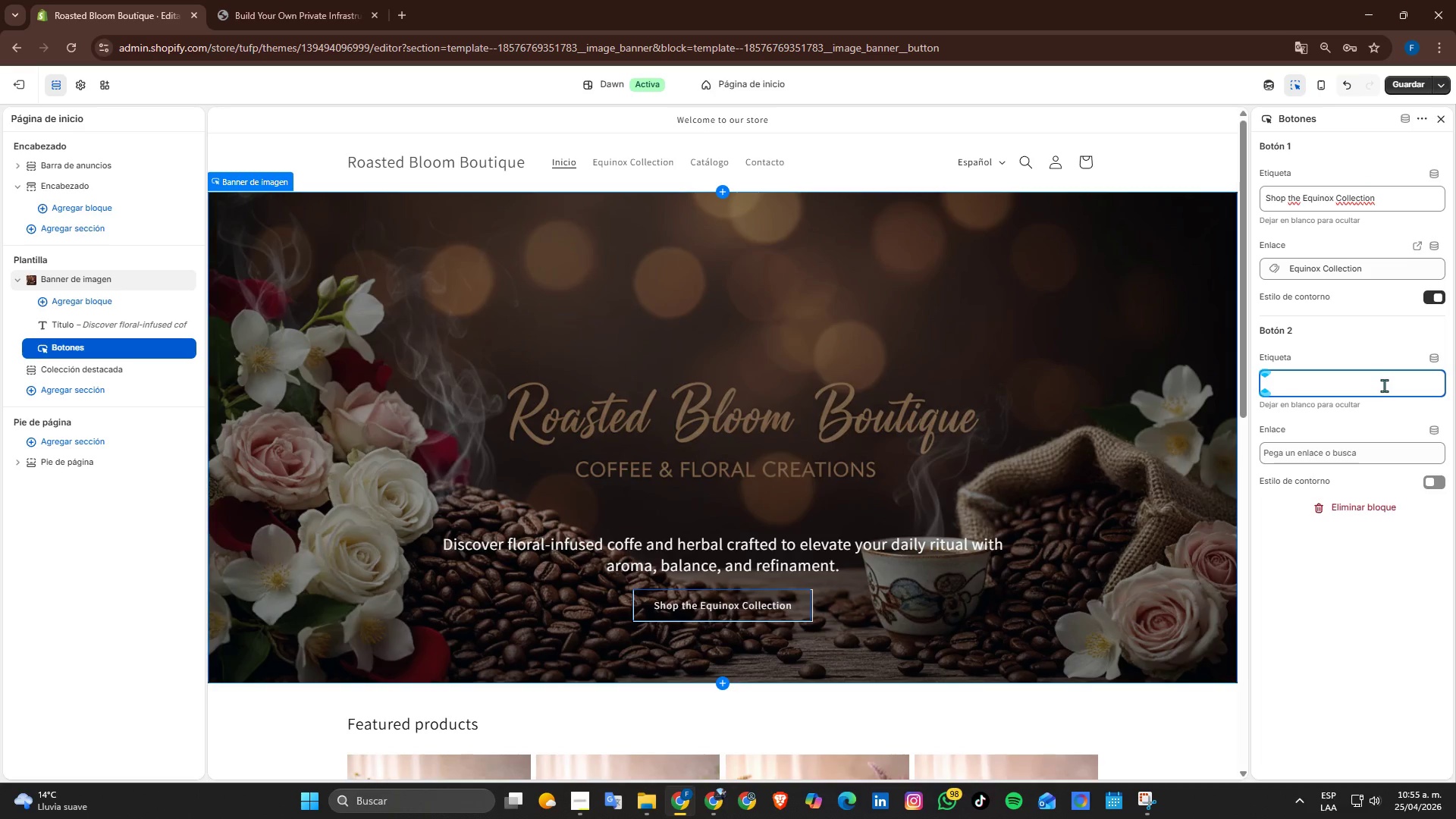 
key(NumpadDecimal)
 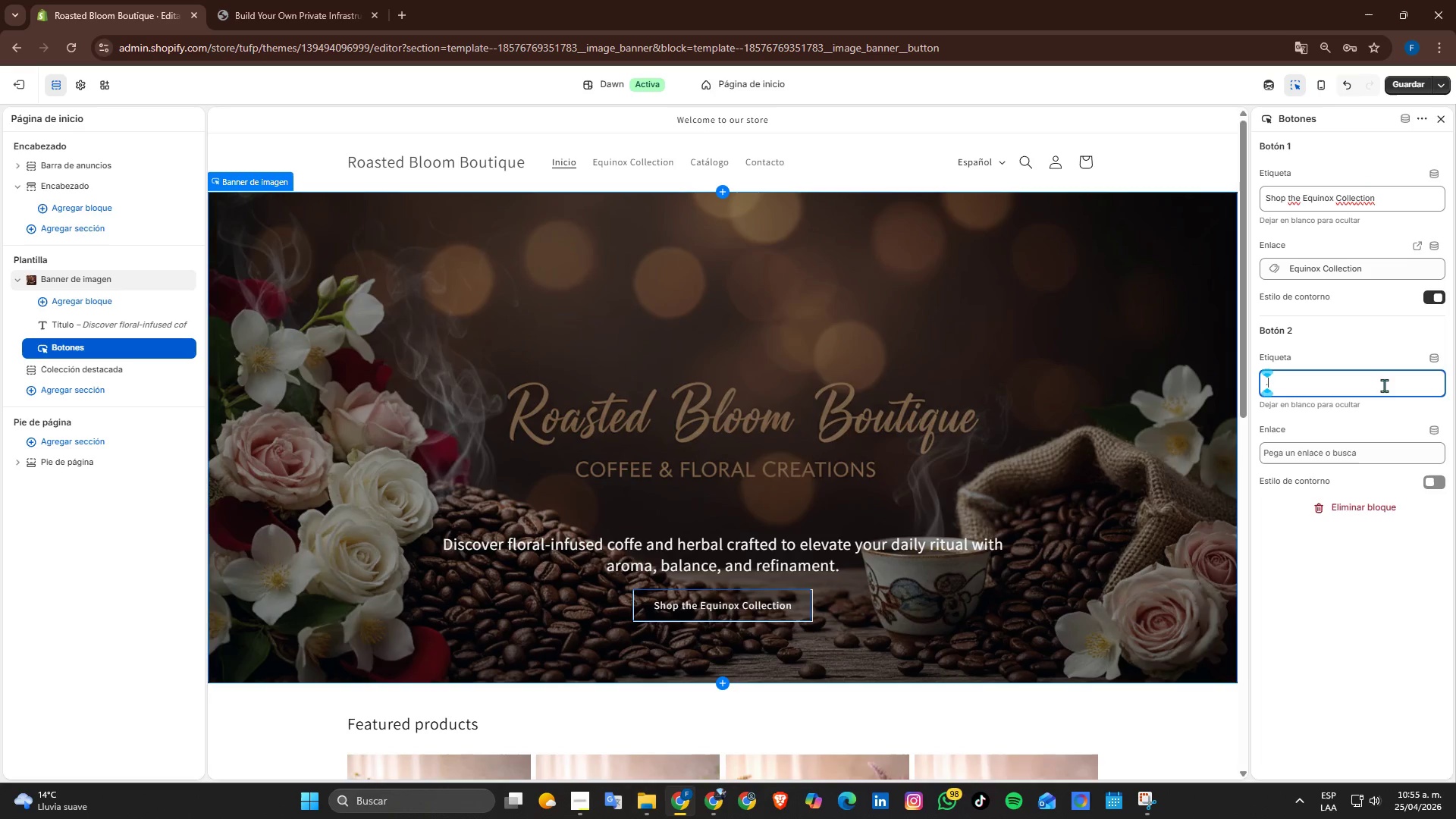 
key(NumpadDecimal)
 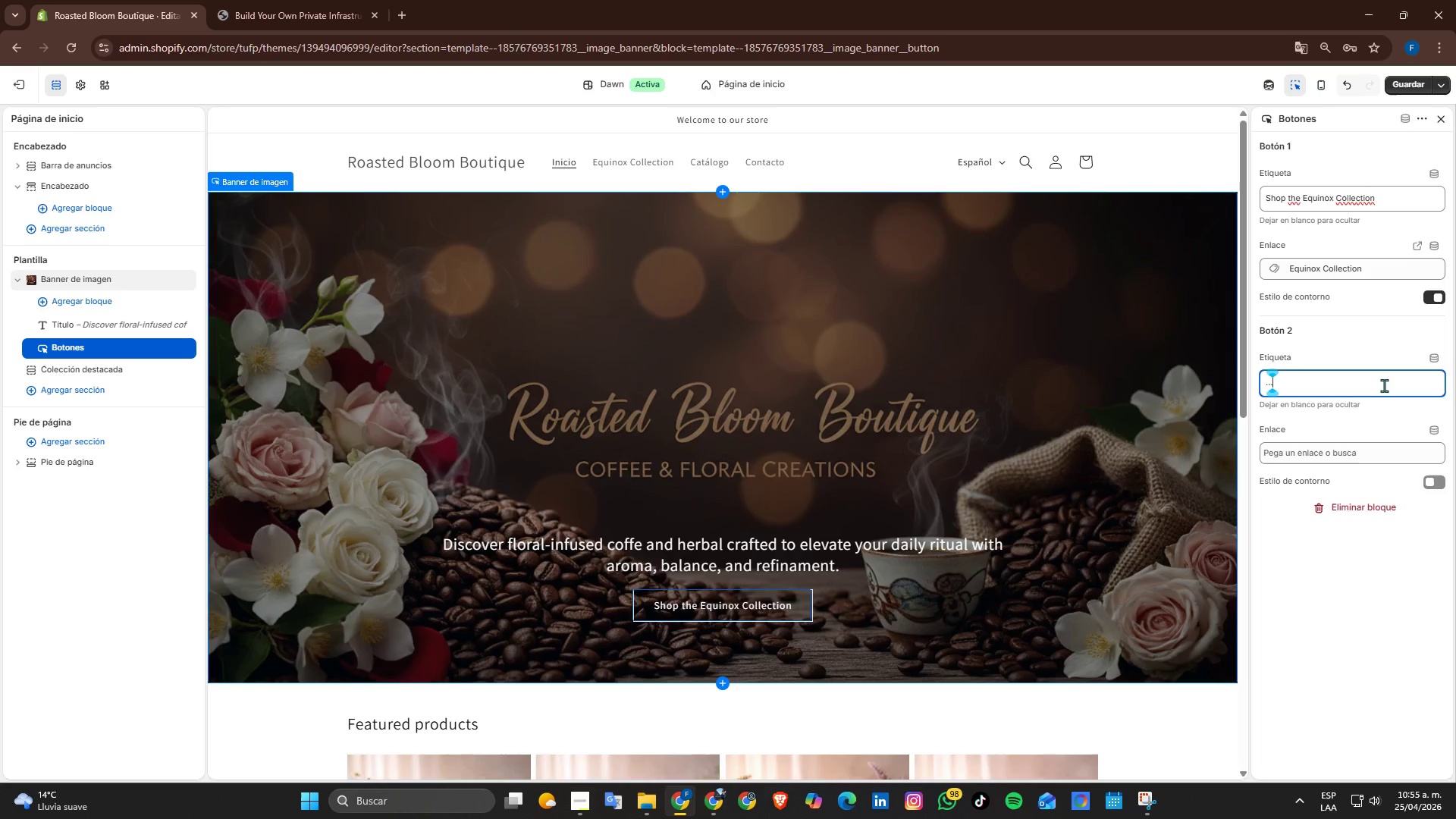 
key(NumpadDecimal)
 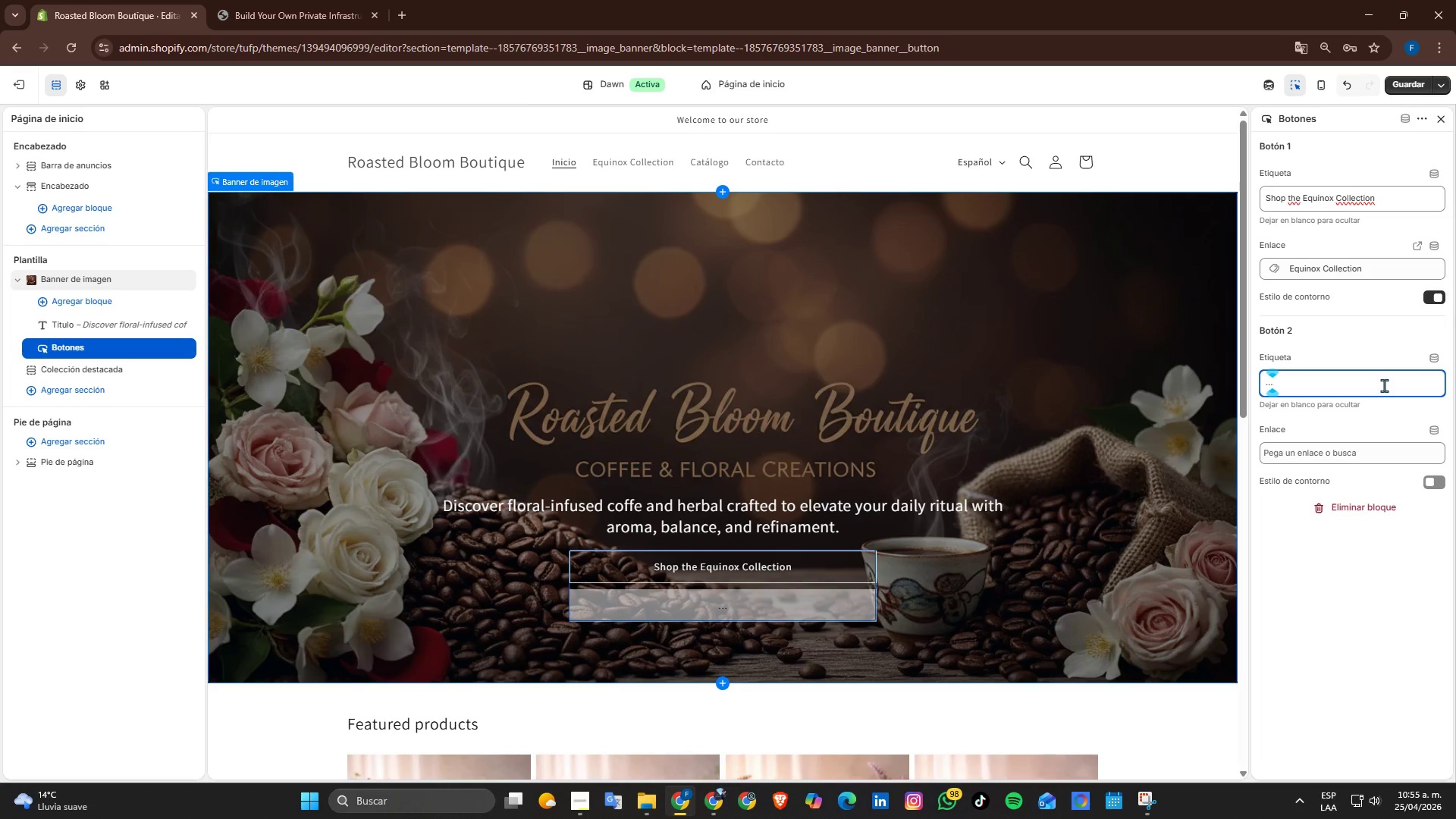 
key(Backspace)
 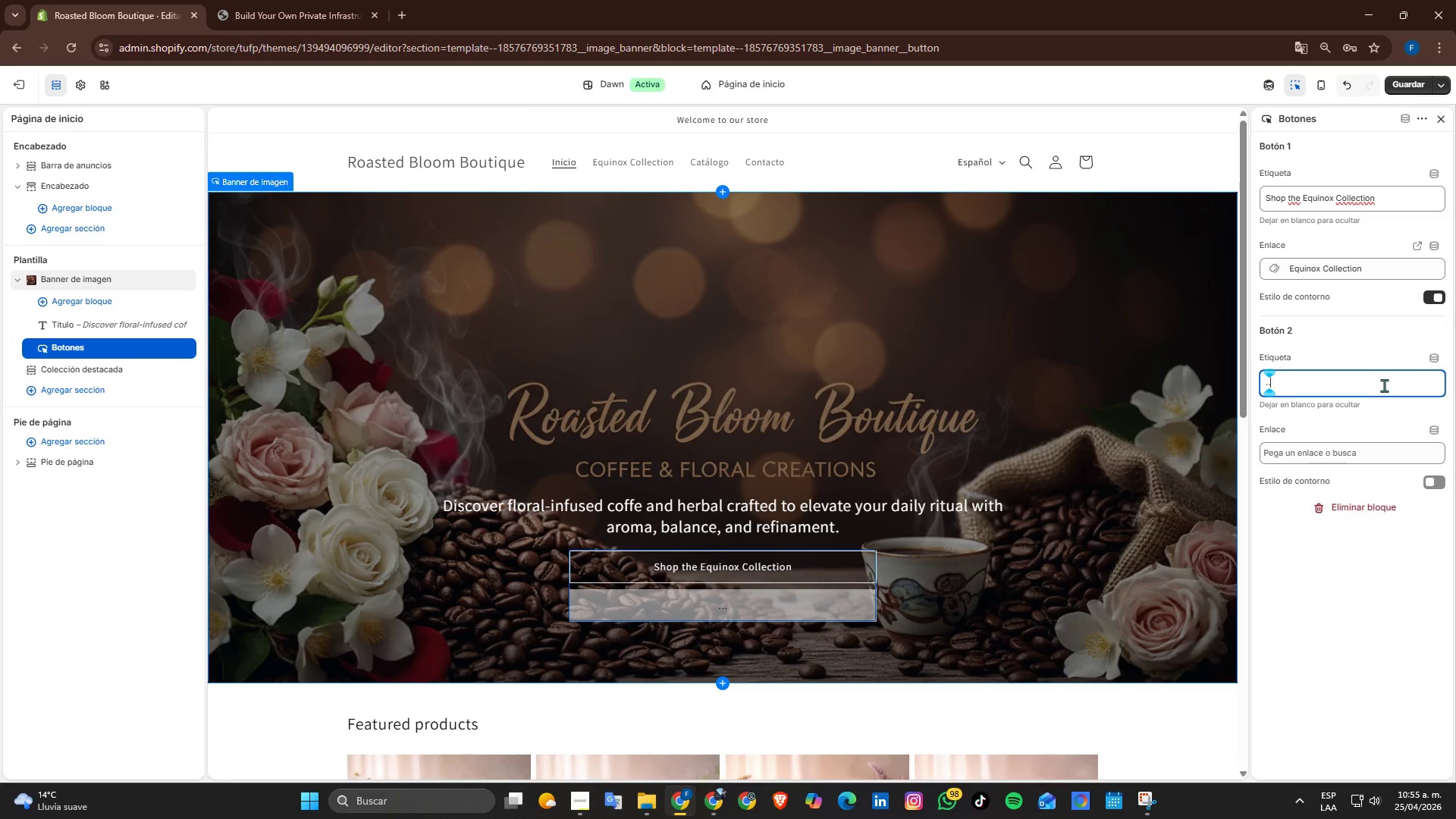 
key(Backspace)
 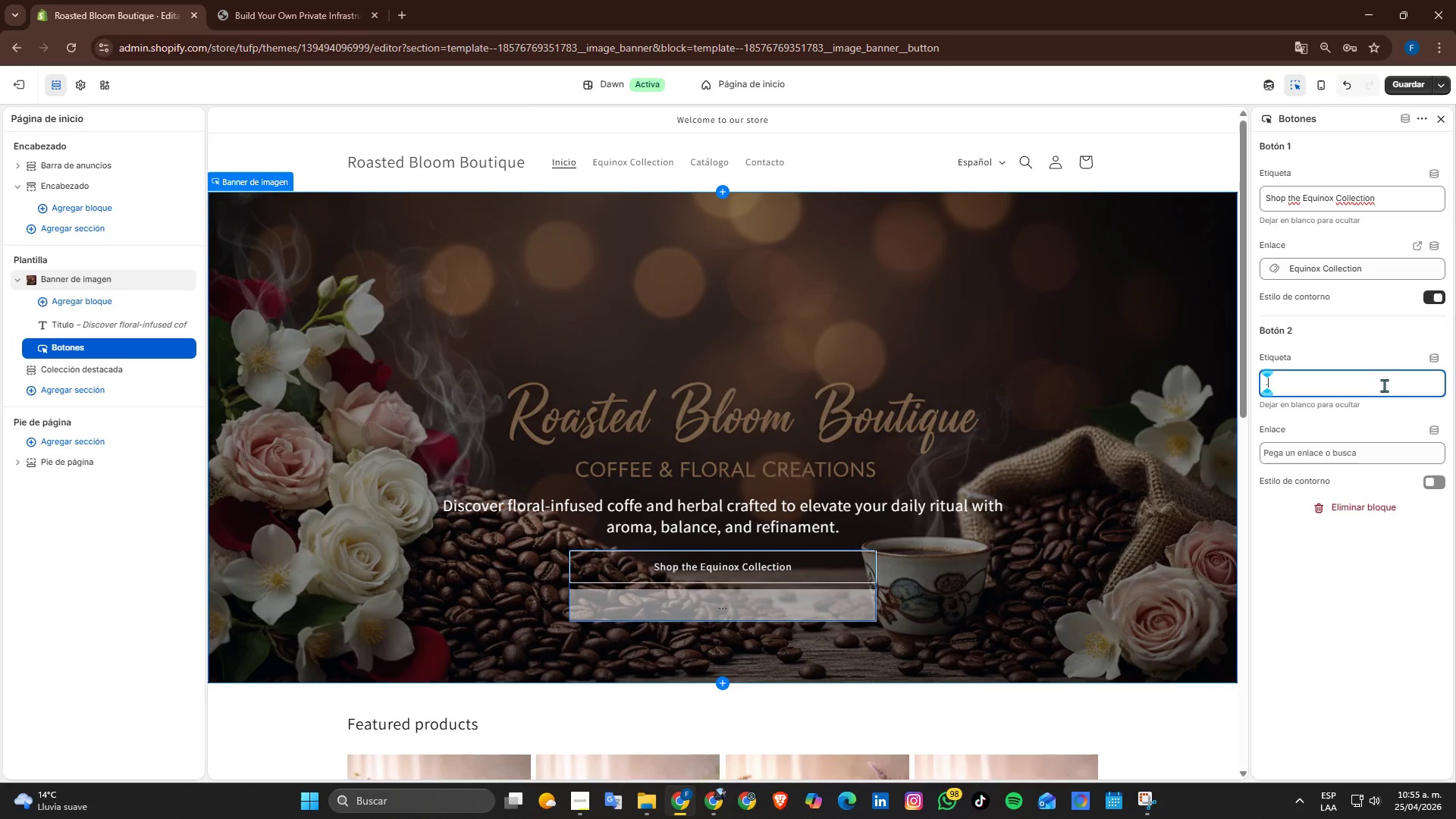 
key(Backspace)
 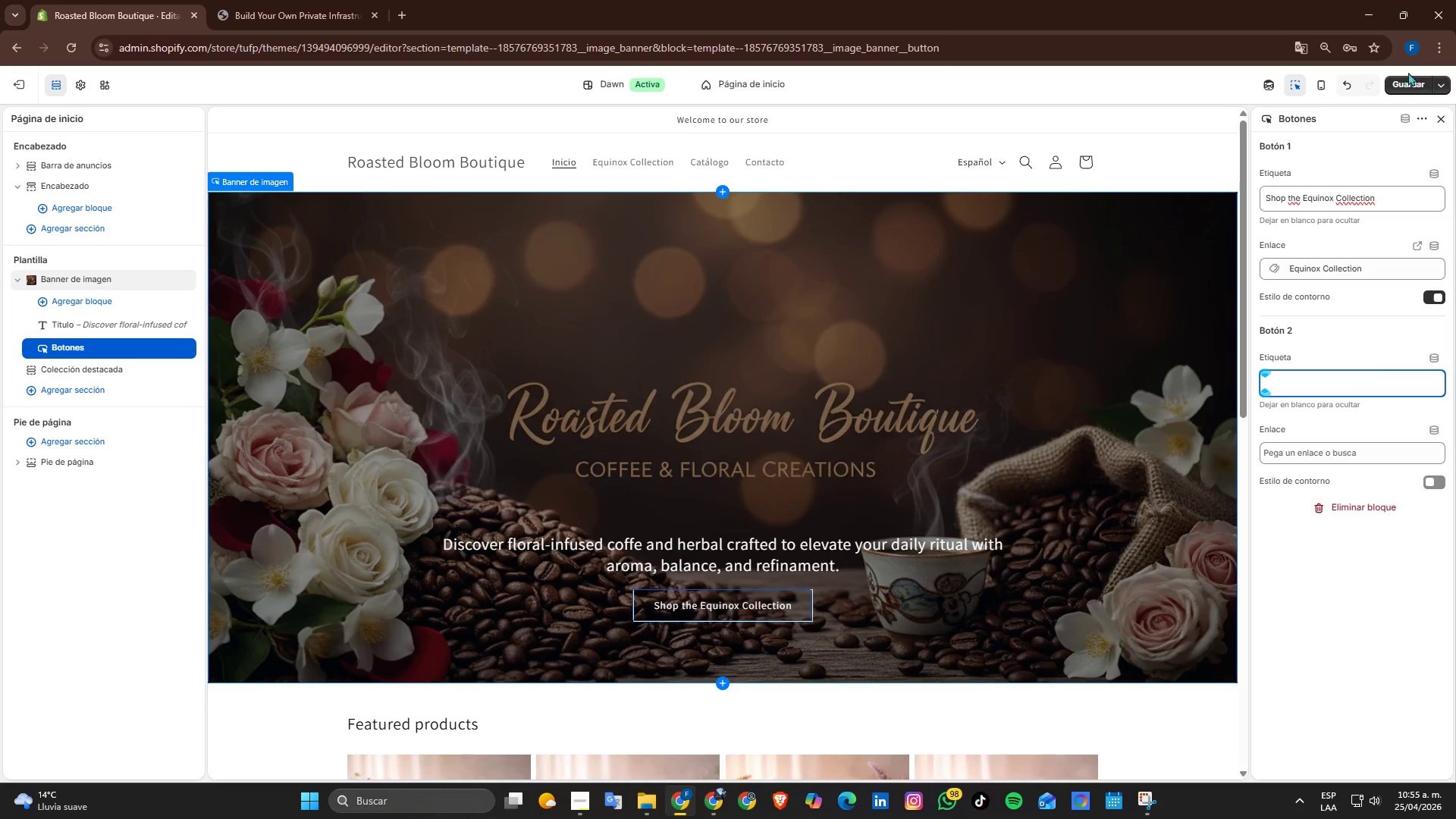 
left_click([1404, 83])
 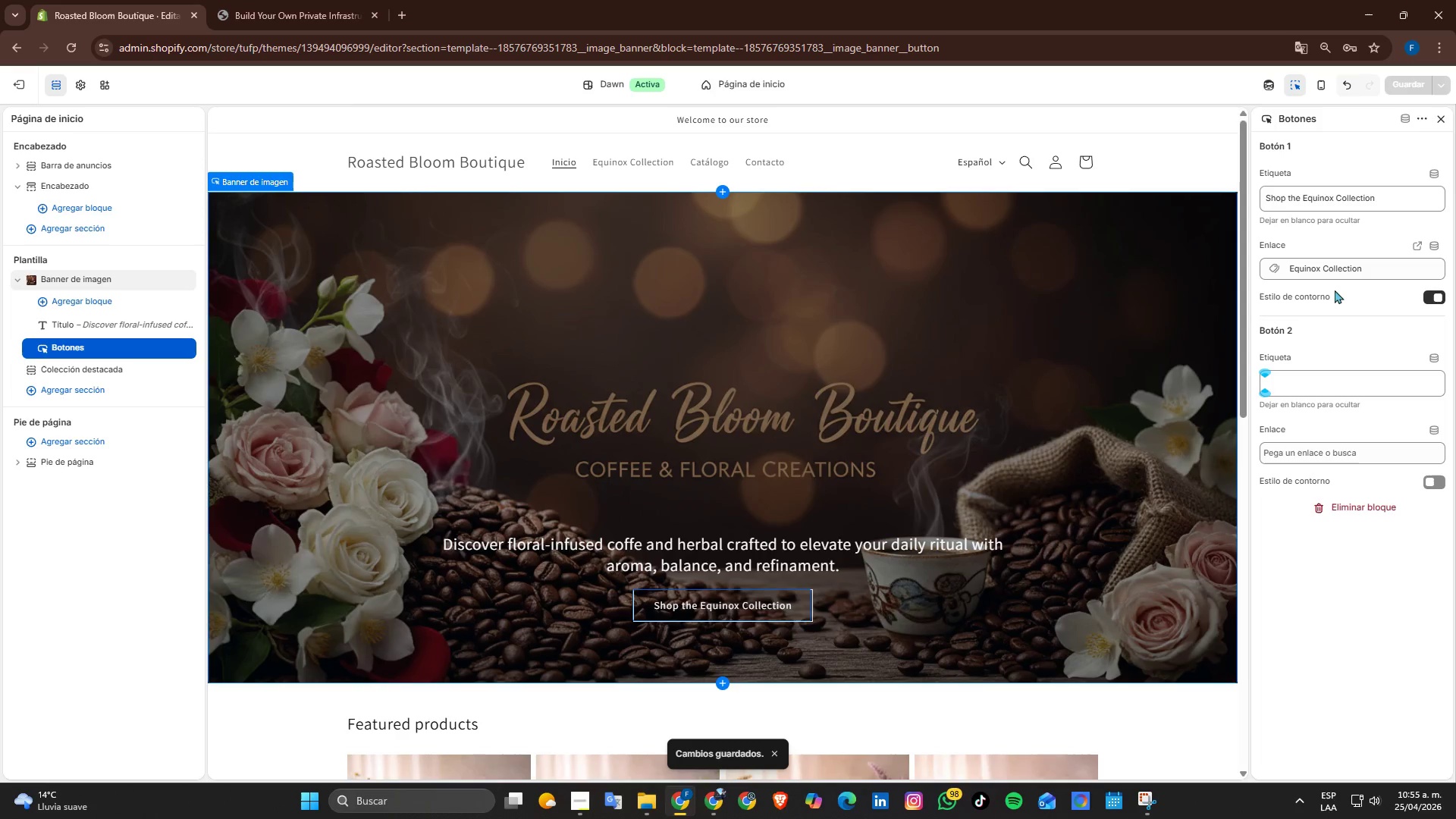 
scroll: coordinate [898, 397], scroll_direction: down, amount: 1.0
 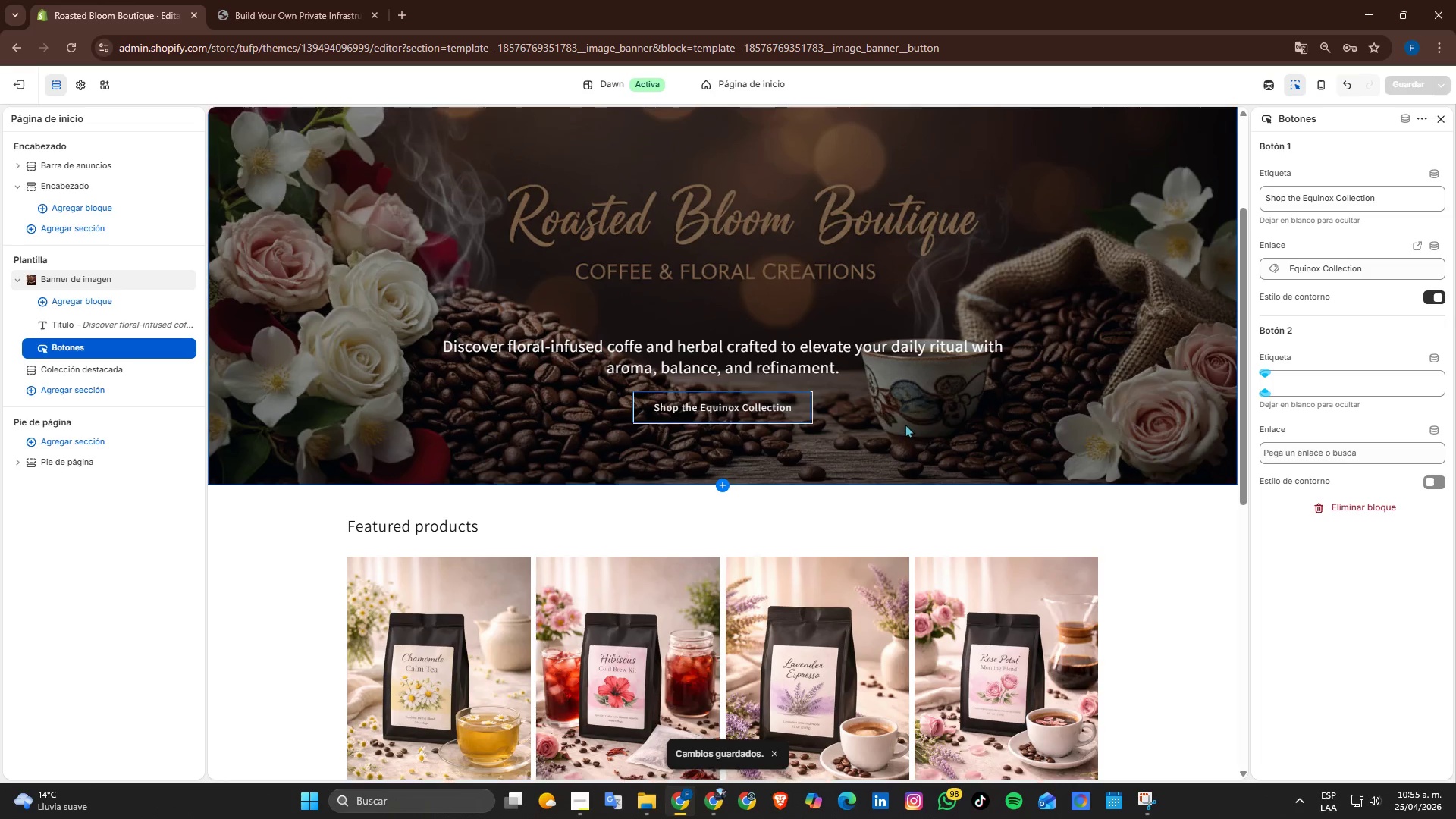 
scroll: coordinate [909, 429], scroll_direction: up, amount: 2.0
 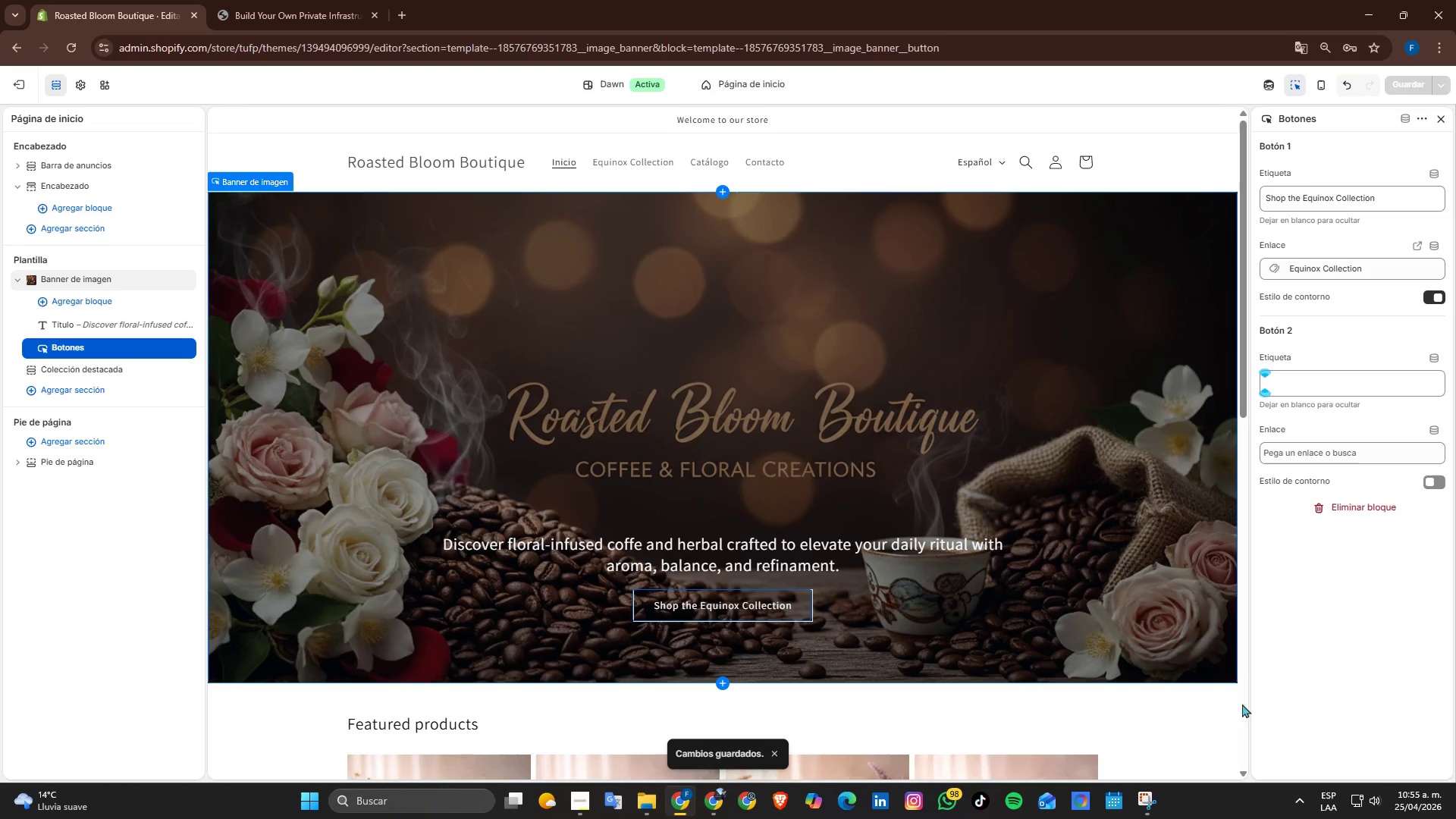 
left_click([1307, 673])
 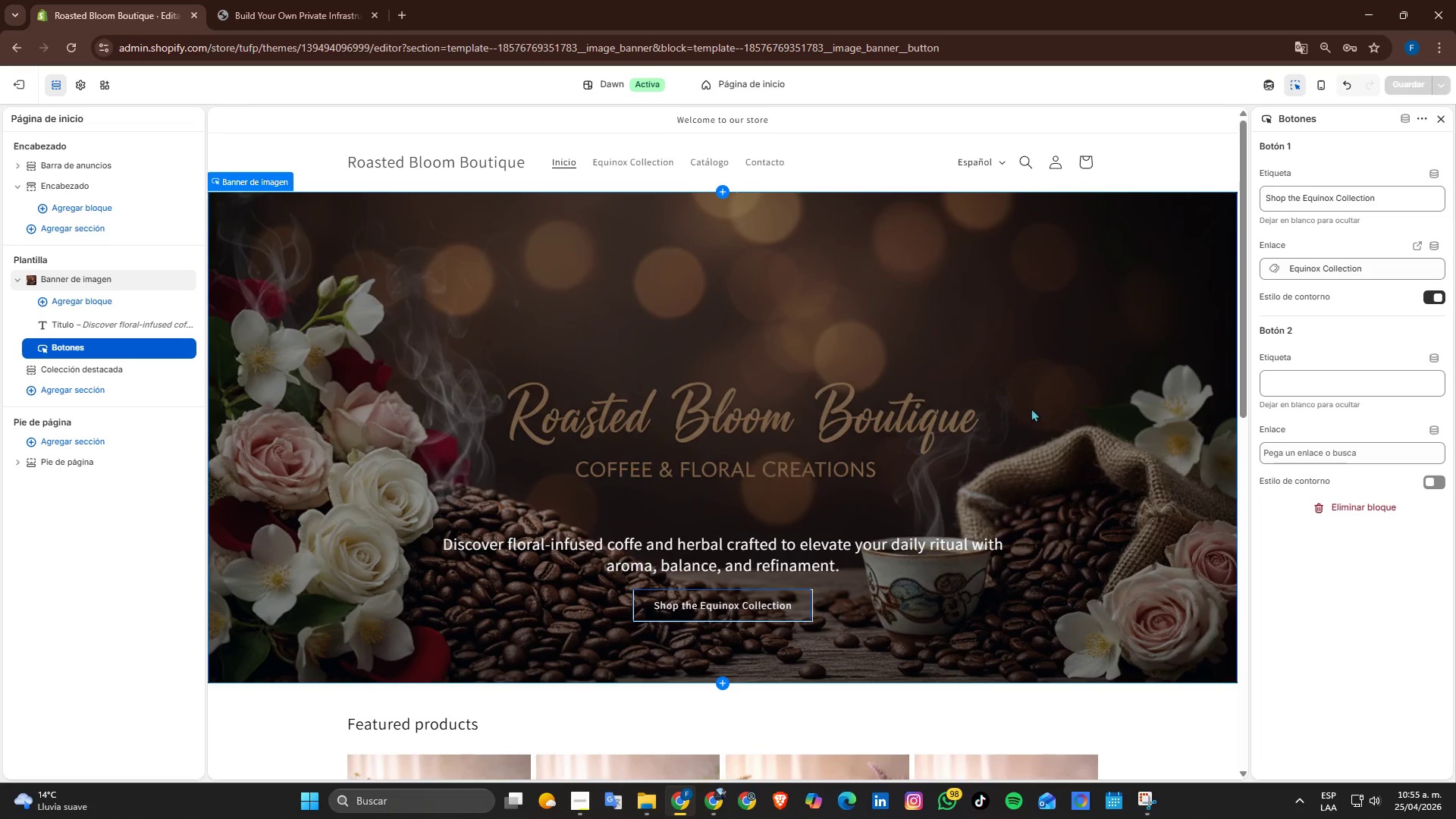 
scroll: coordinate [946, 438], scroll_direction: down, amount: 2.0
 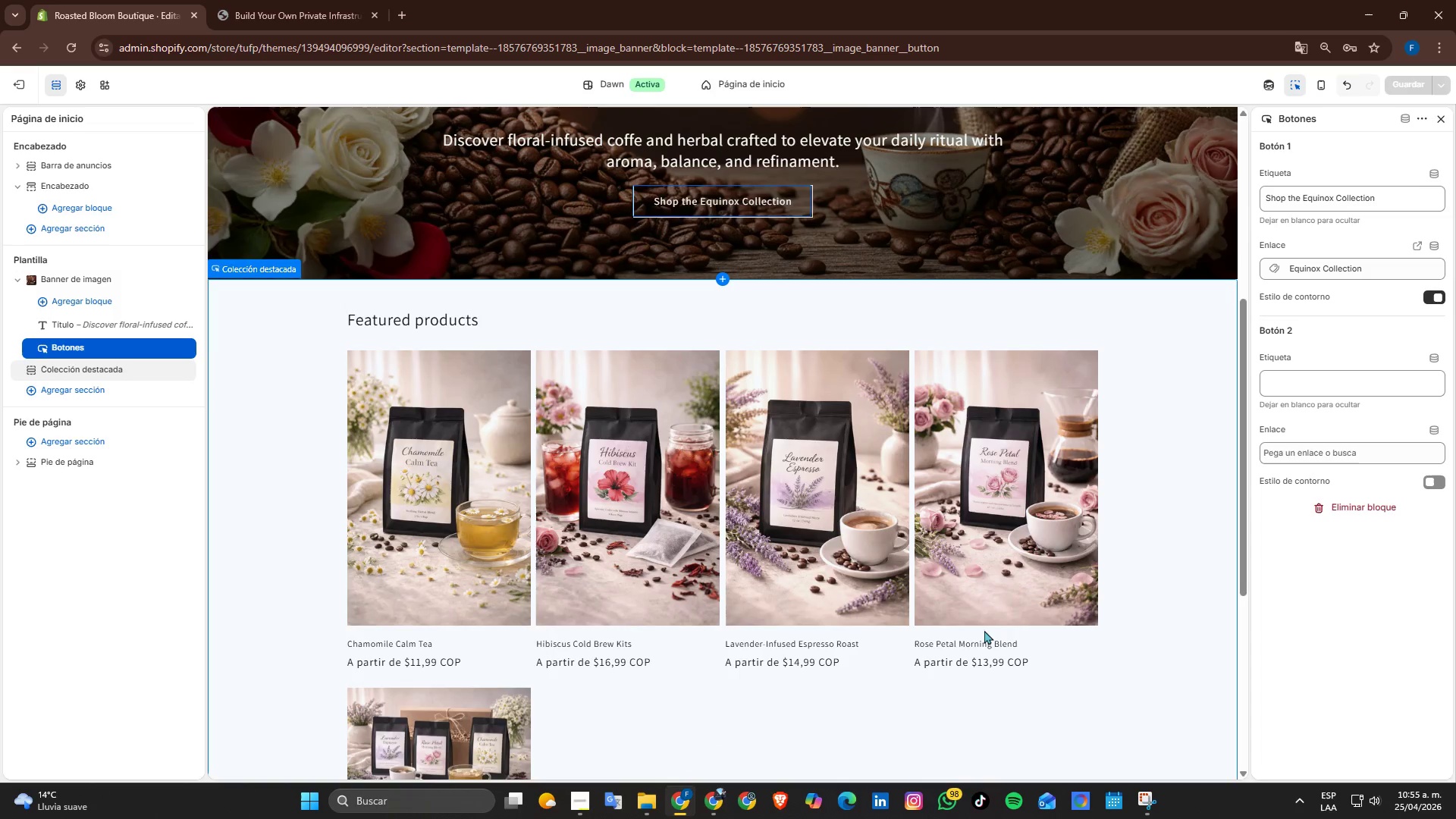 
left_click([985, 629])
 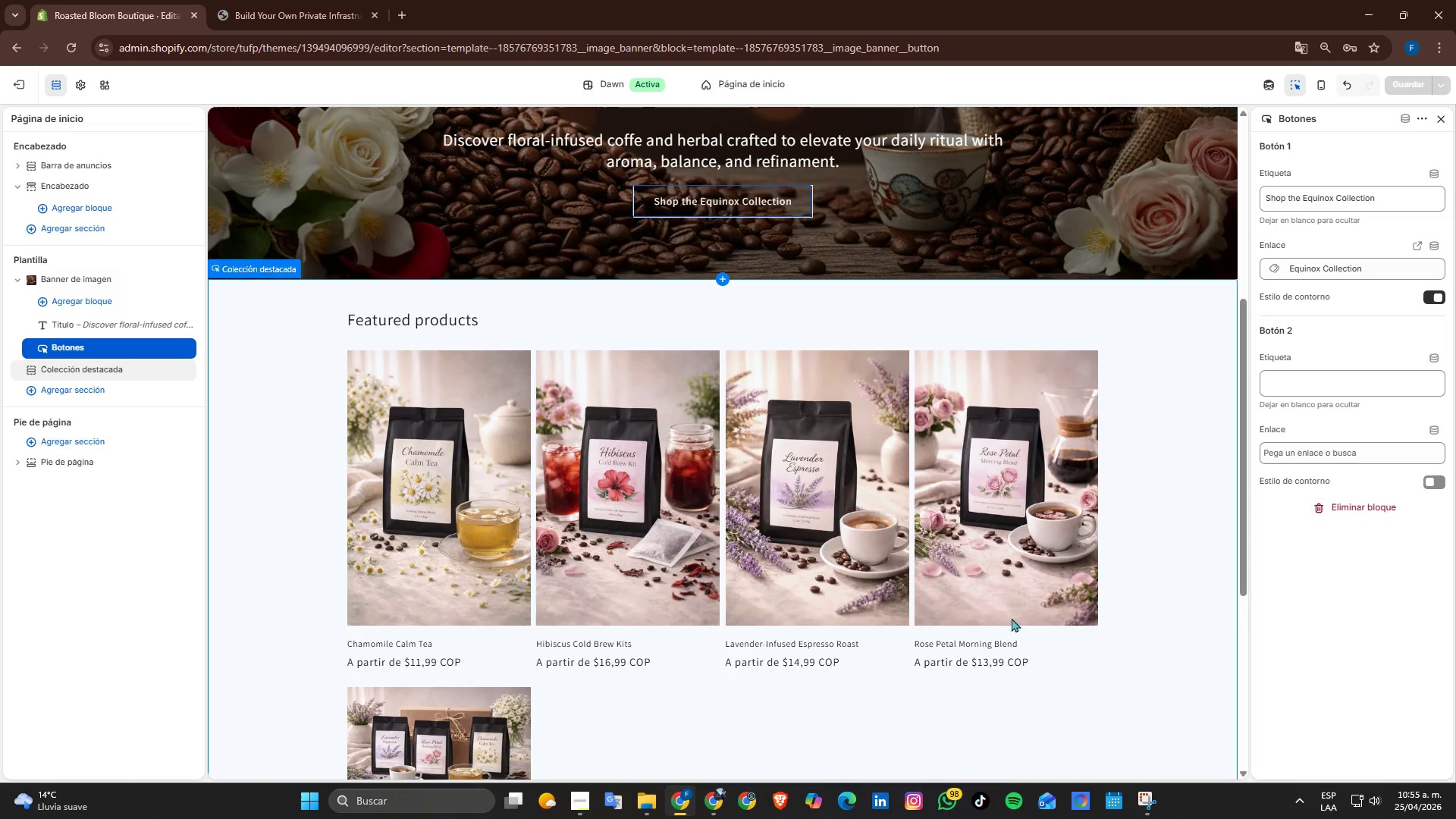 
scroll: coordinate [1172, 576], scroll_direction: up, amount: 5.0
 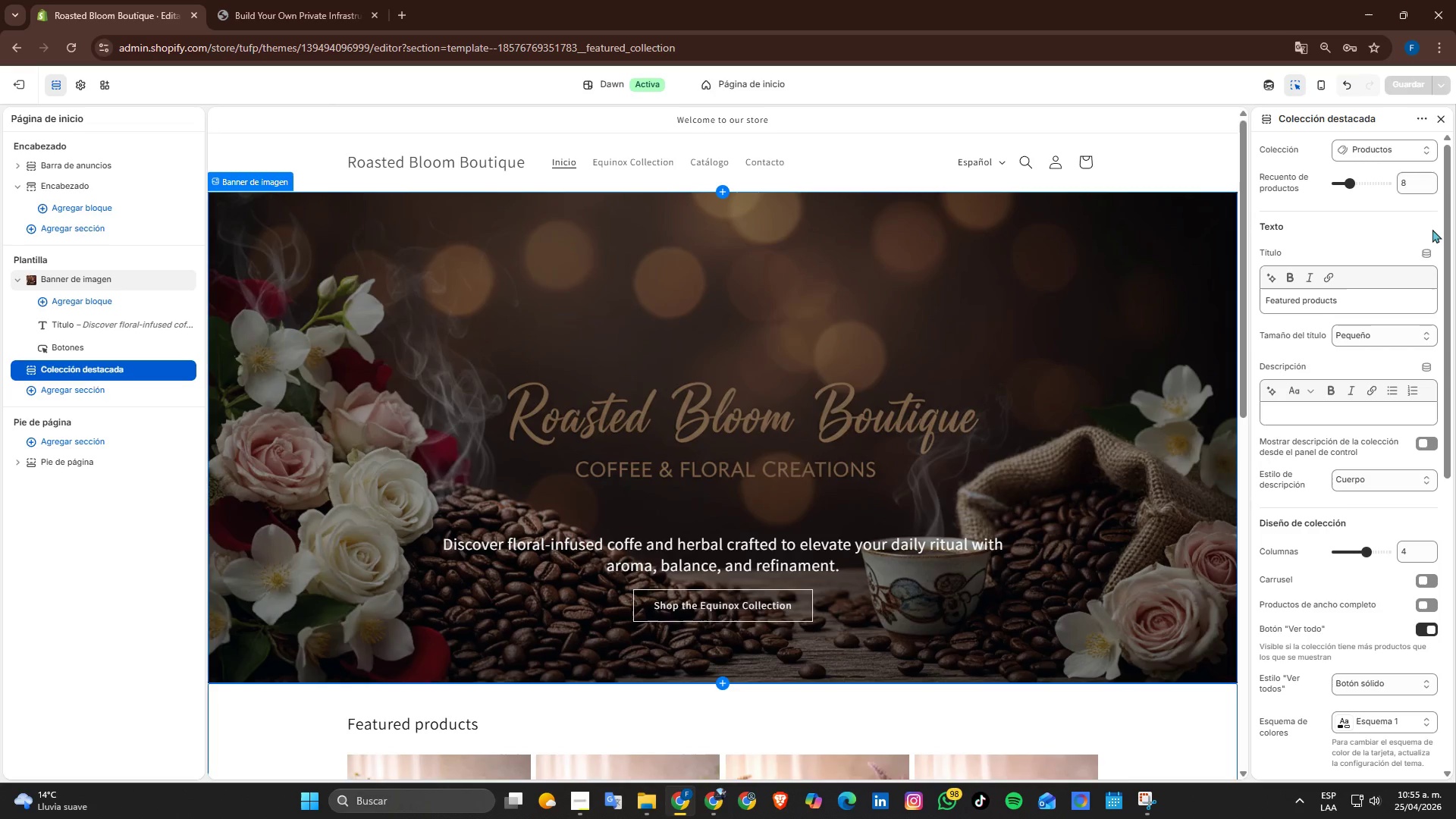 
wait(6.73)
 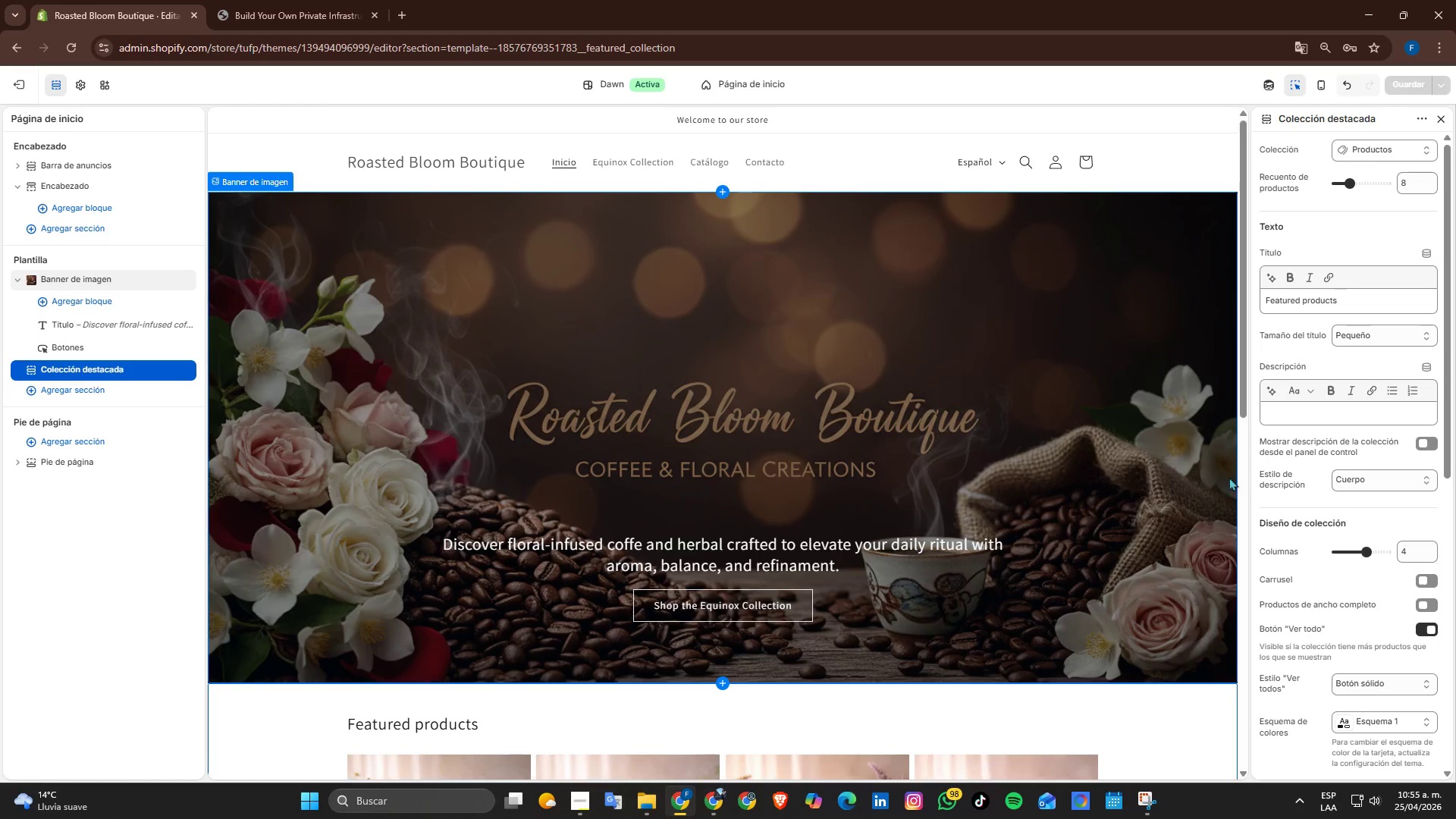 
scroll: coordinate [564, 364], scroll_direction: up, amount: 3.0
 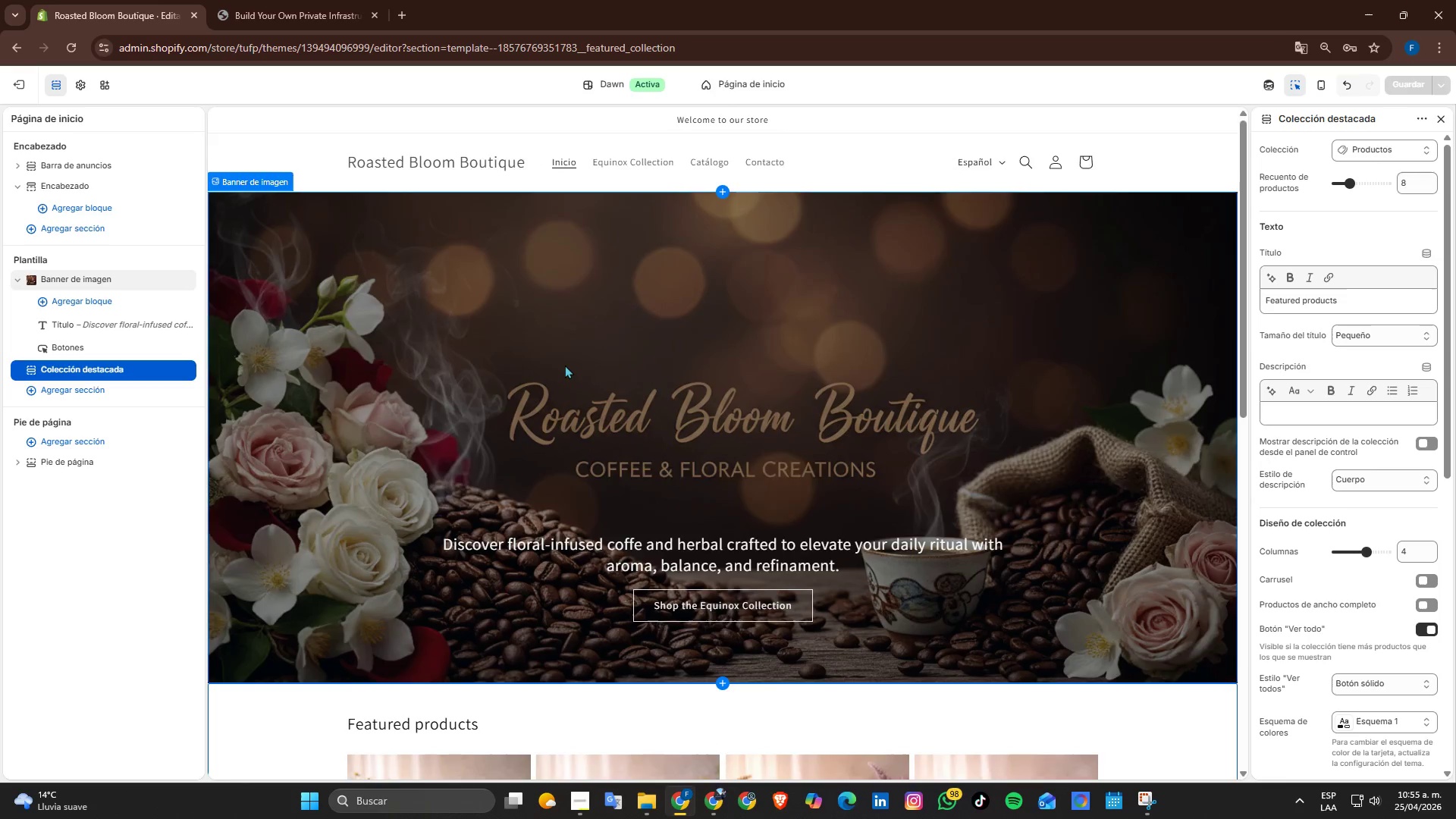 
scroll: coordinate [565, 365], scroll_direction: down, amount: 1.0
 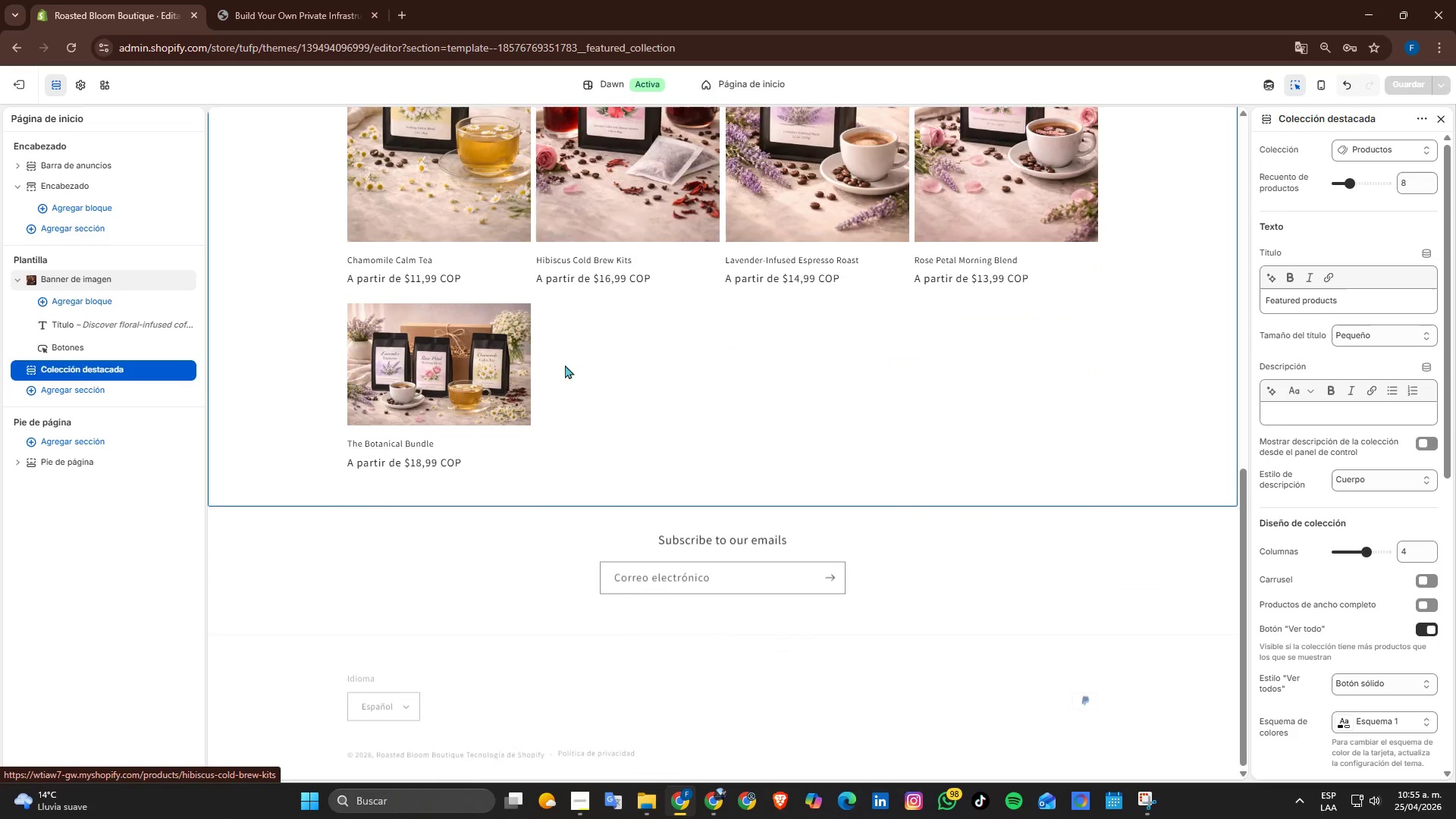 
scroll: coordinate [565, 365], scroll_direction: up, amount: 3.0
 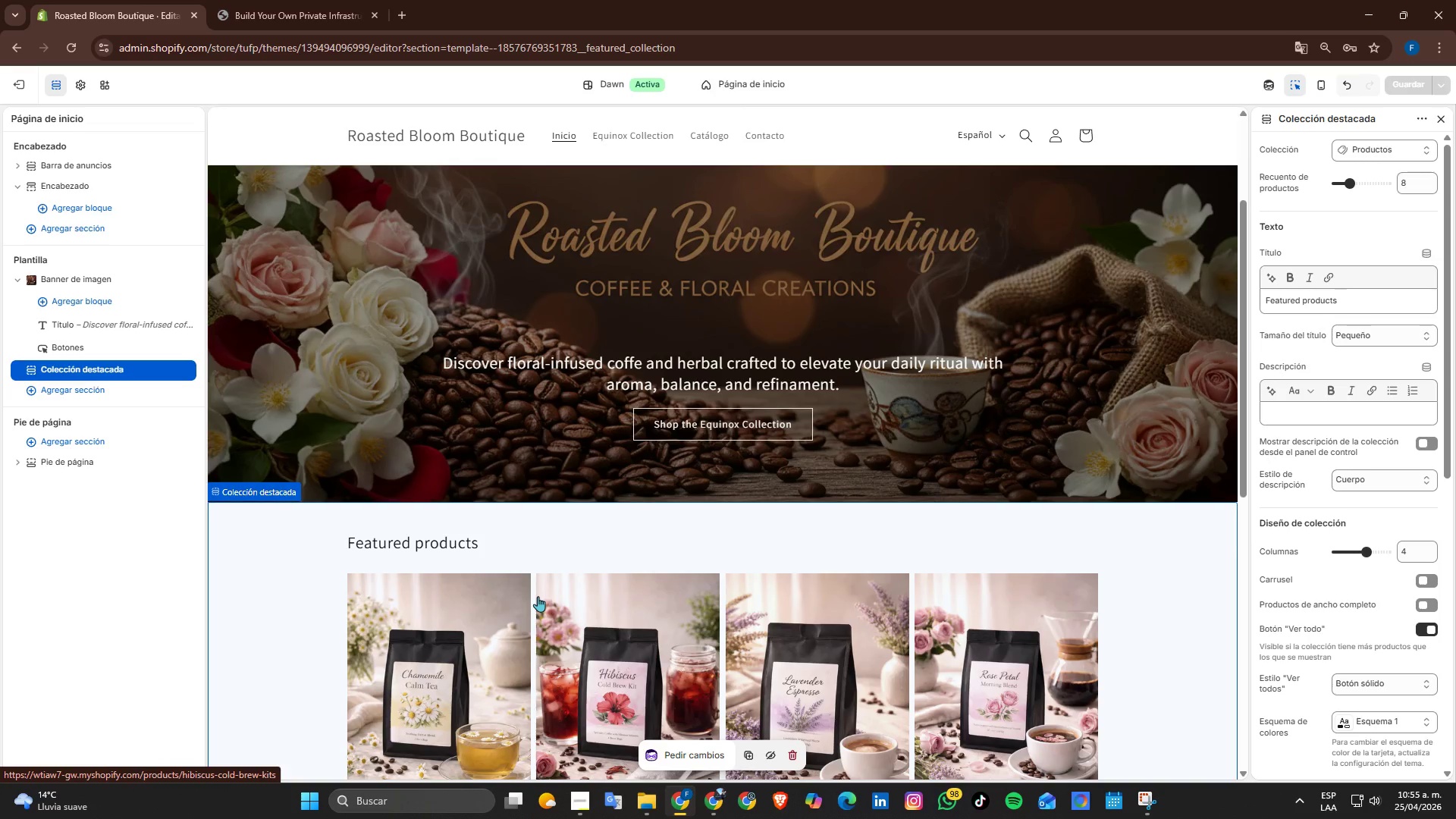 
wait(7.9)
 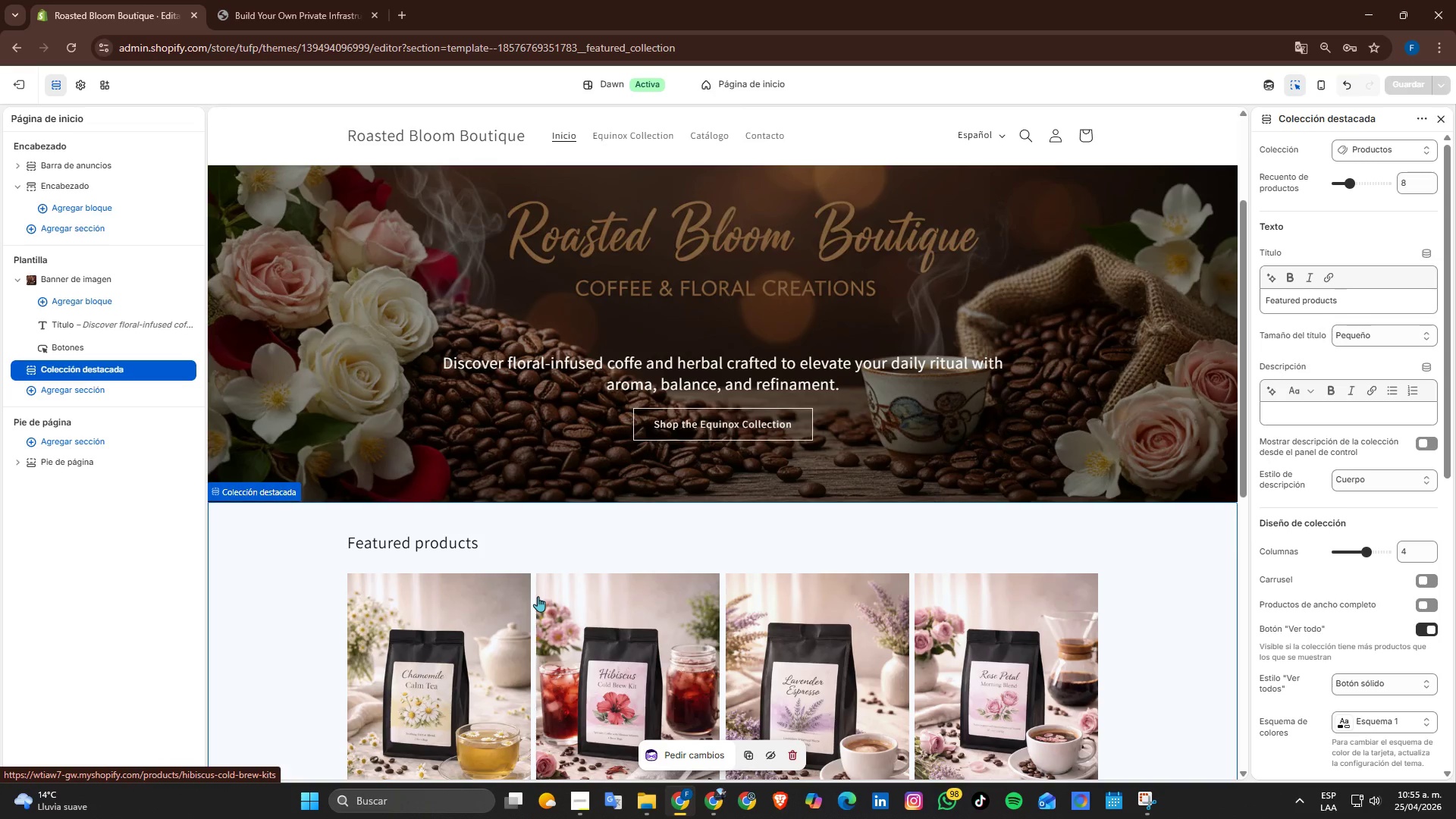 
left_click([437, 551])
 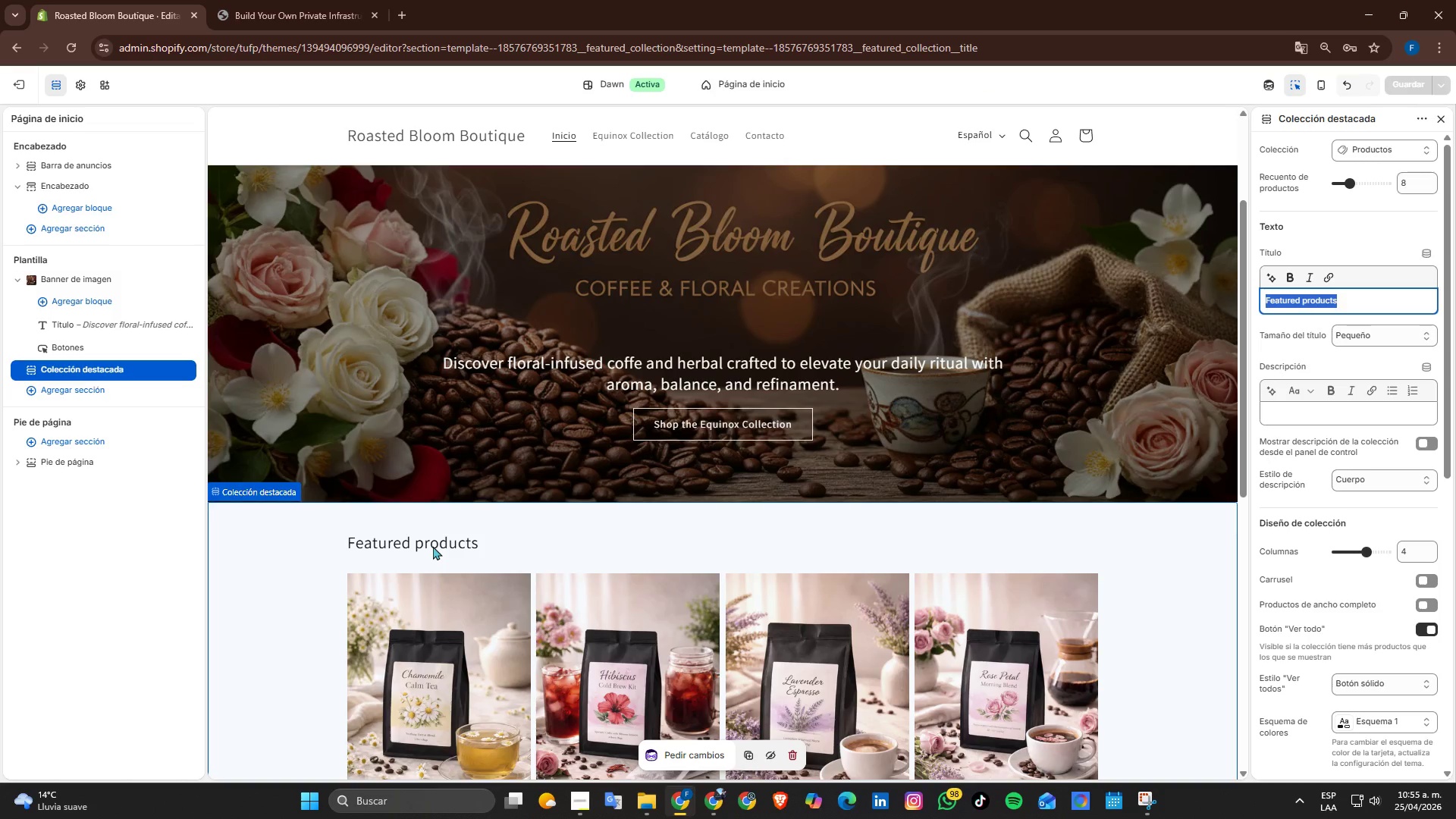 
left_click([433, 546])
 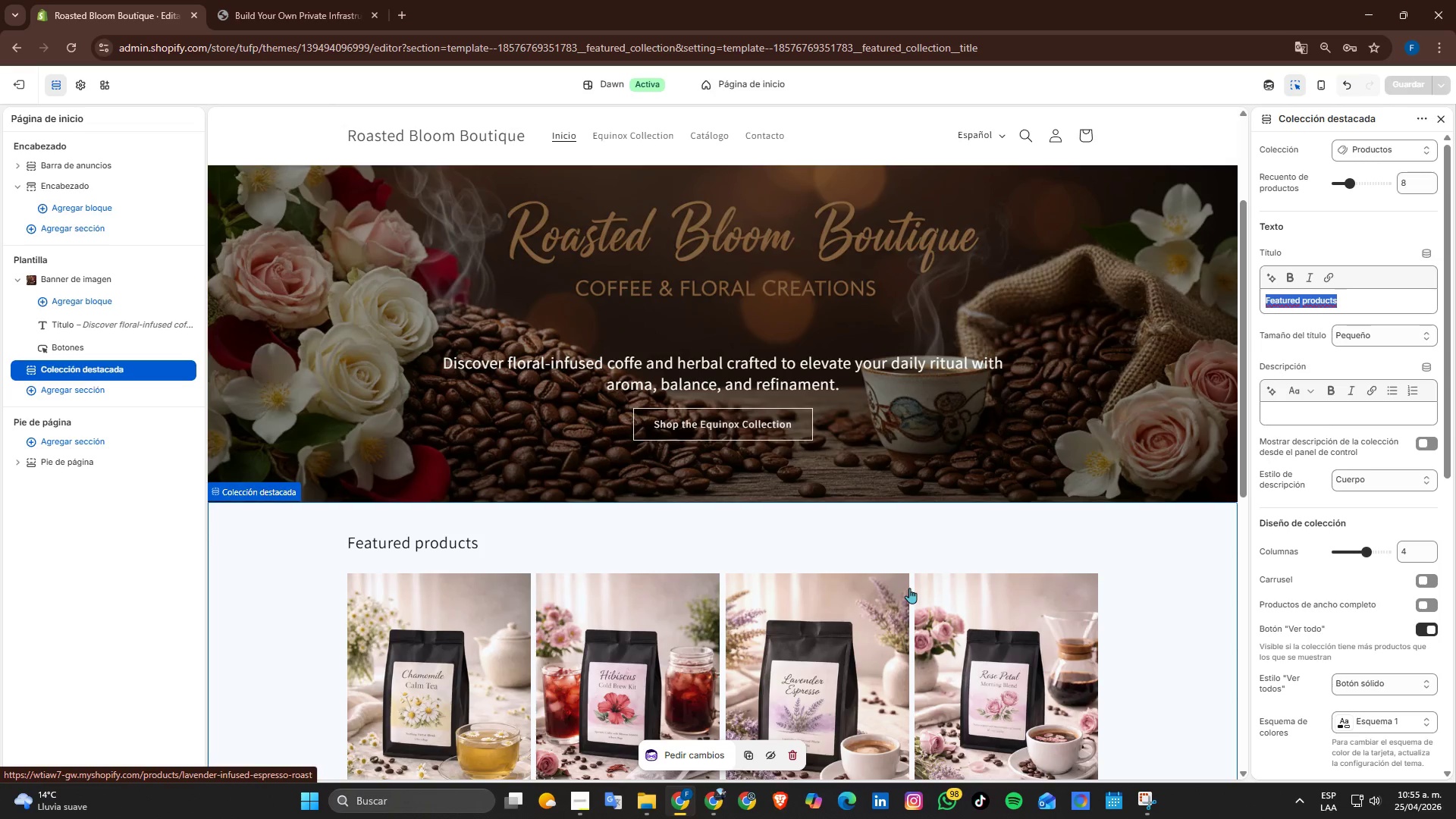 
type(Equinox Collection)
 